 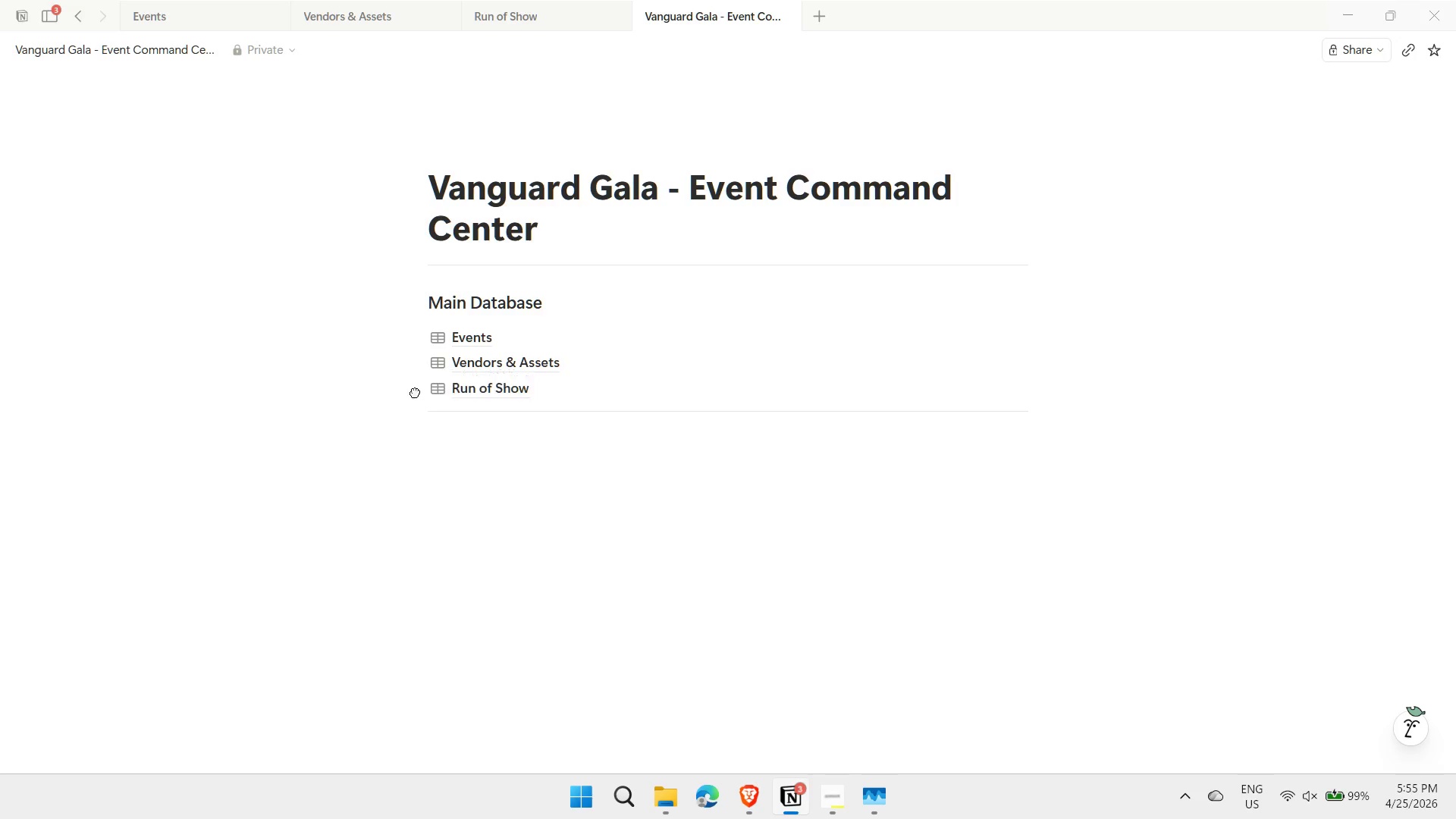 
left_click([452, 436])
 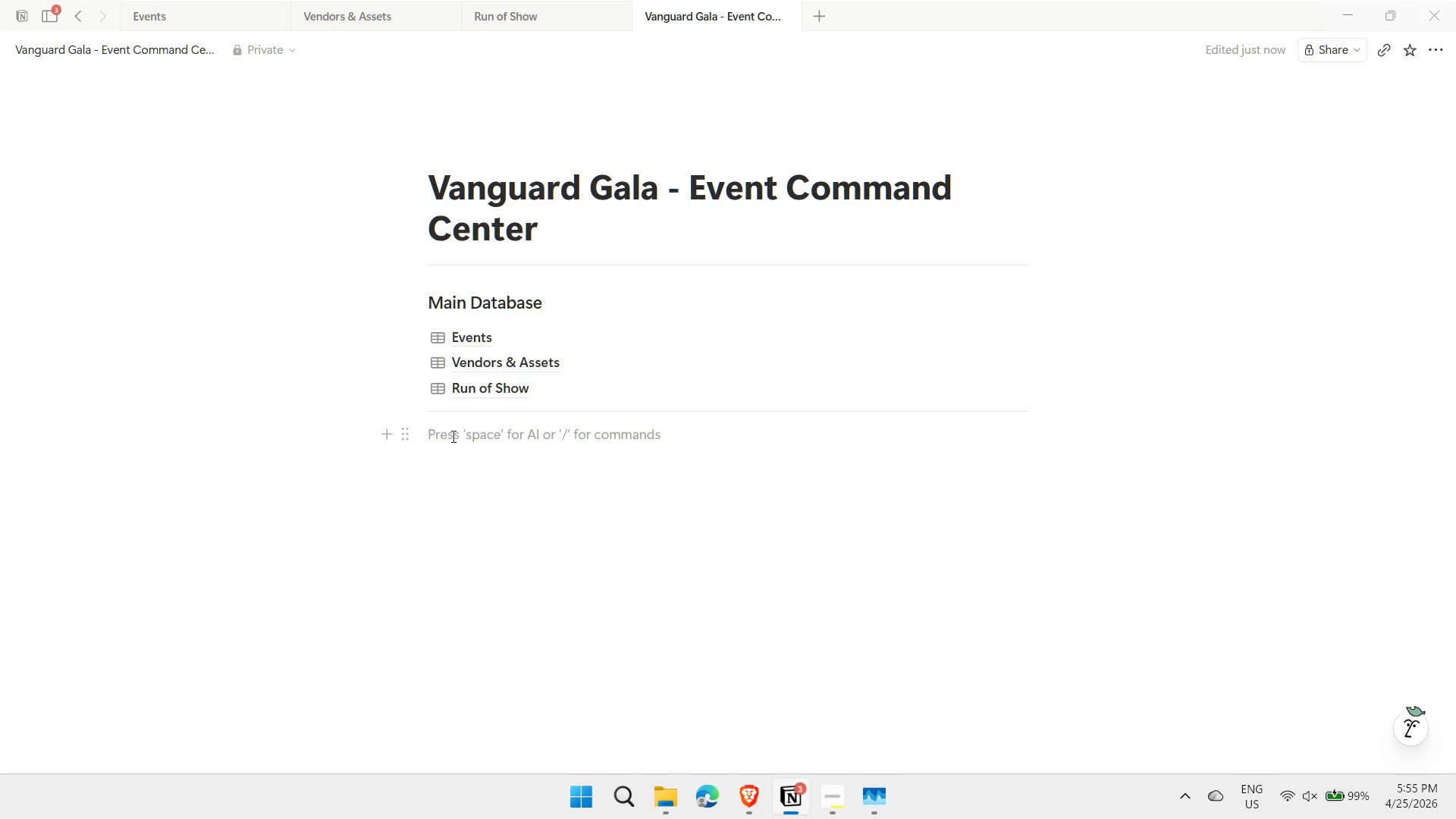 
type(/data)
 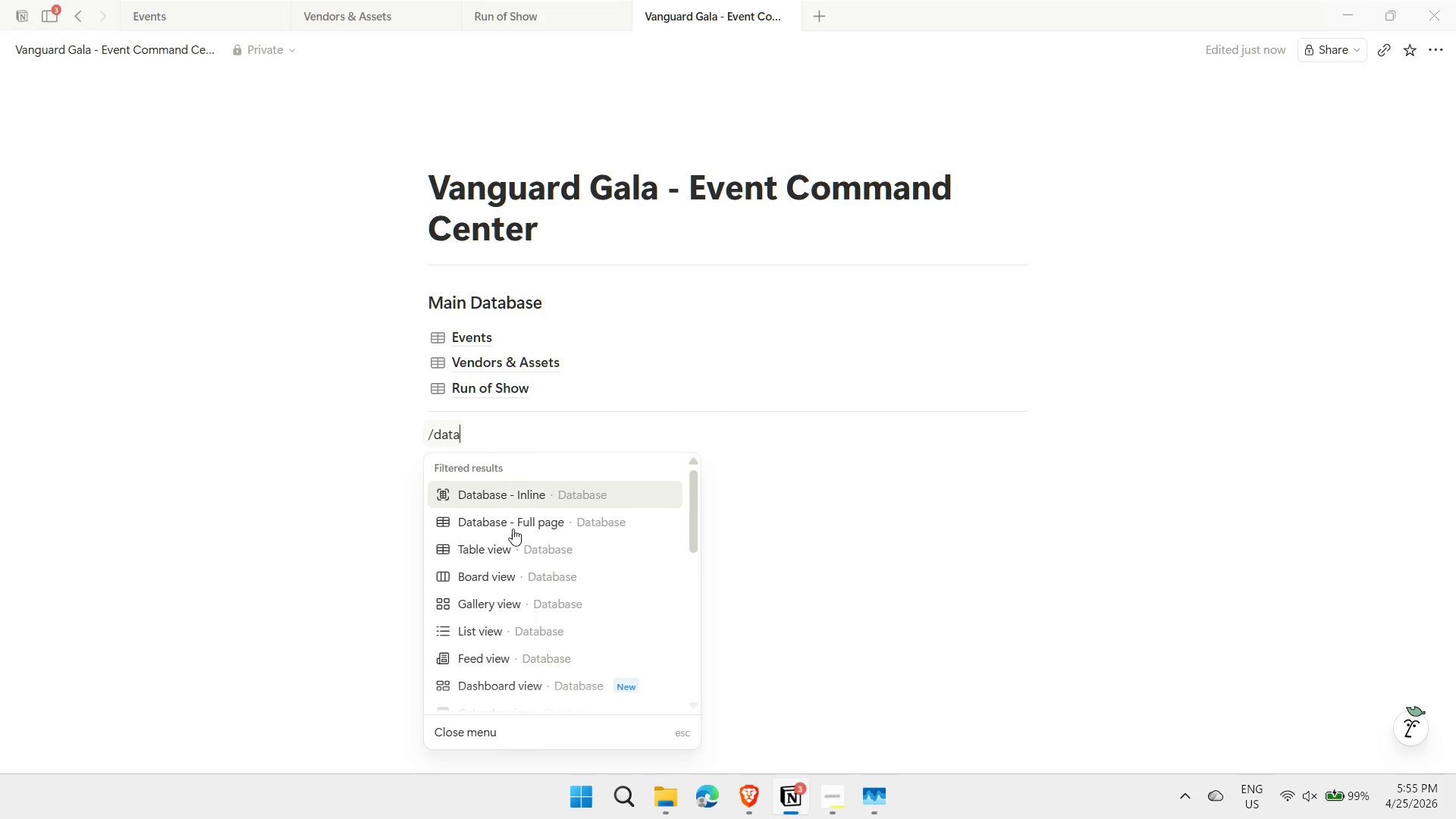 
left_click([513, 523])
 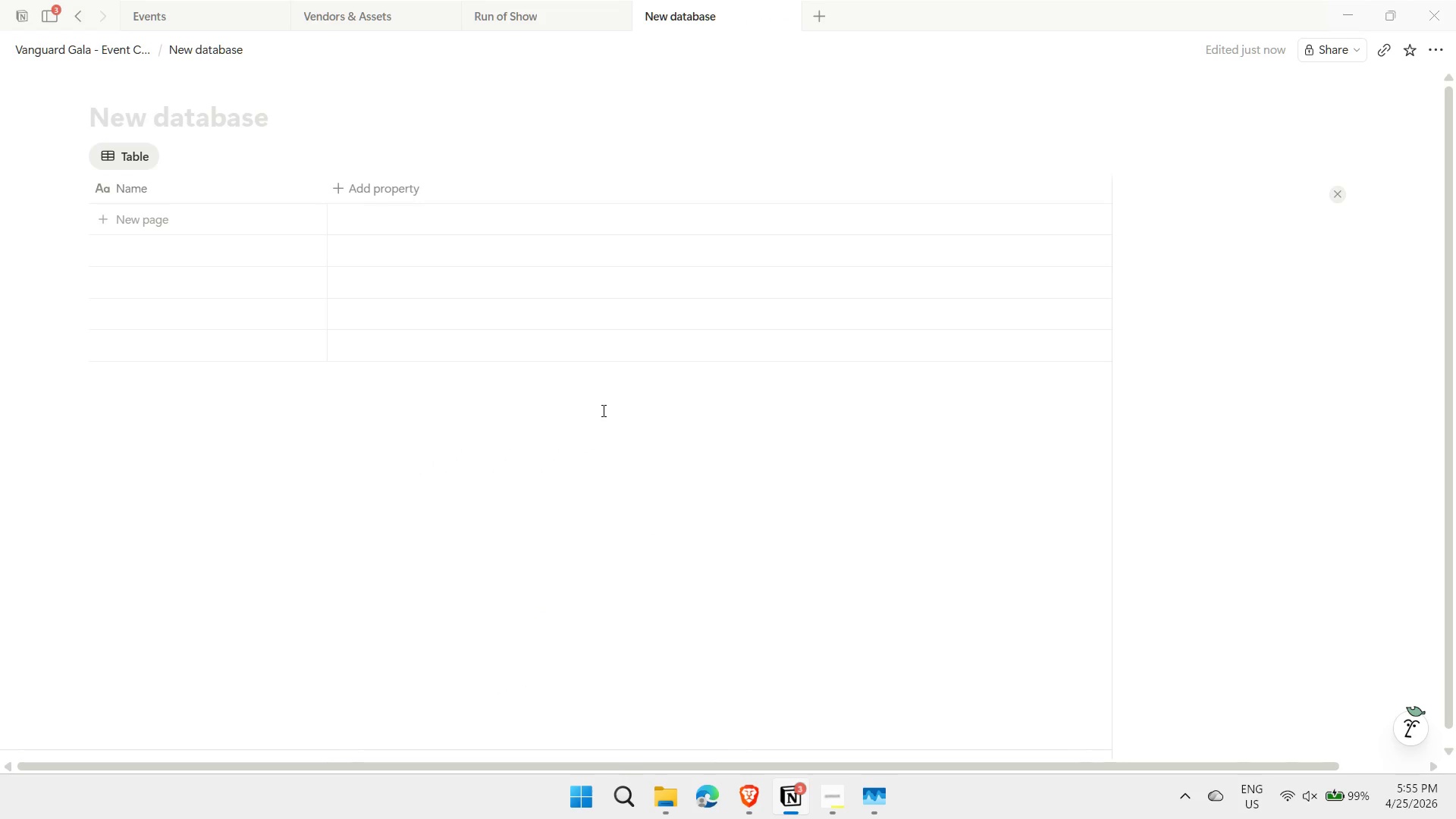 
left_click([141, 110])
 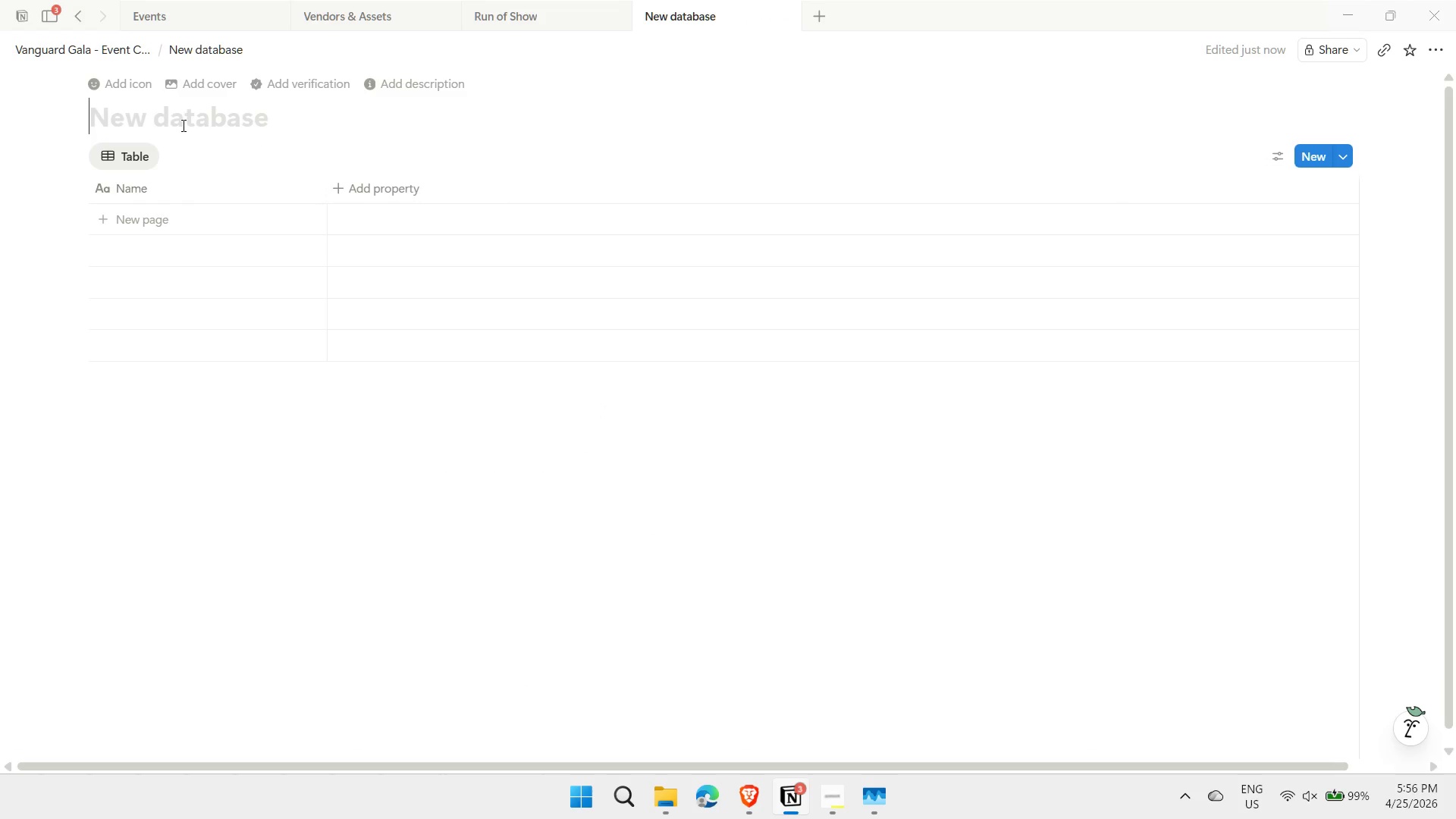 
type(Resource )
 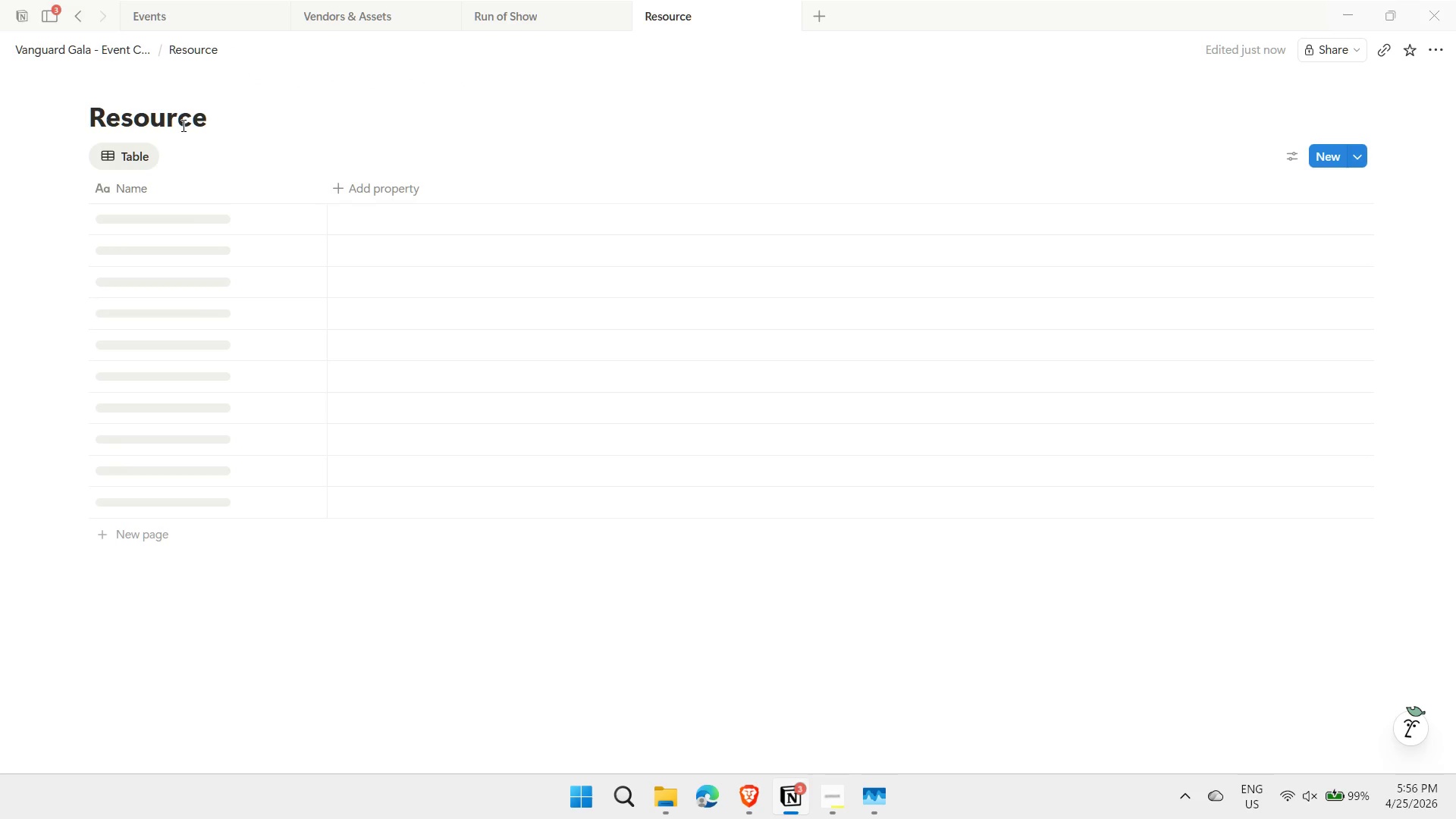 
type(Library)
 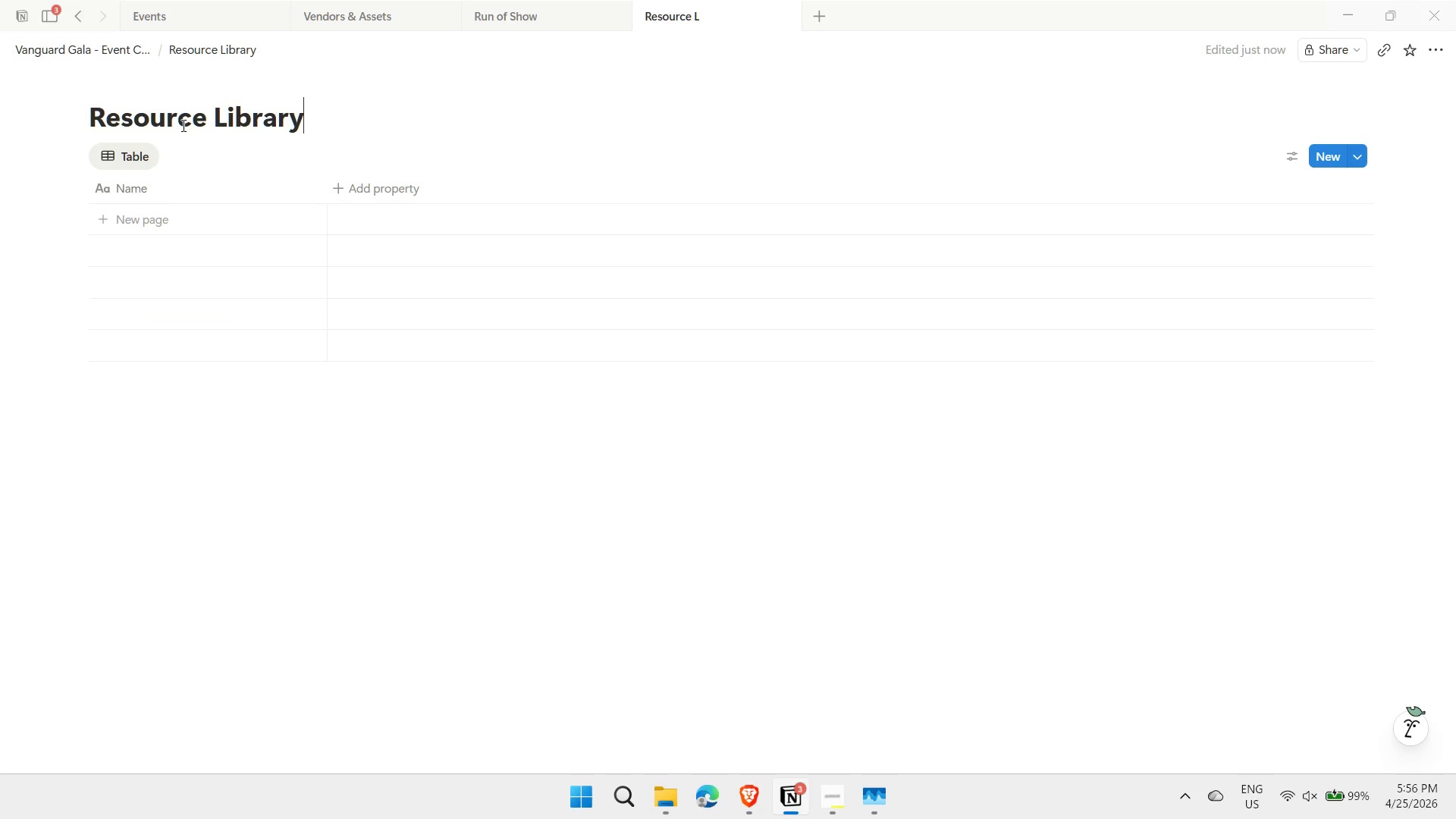 
key(Enter)
 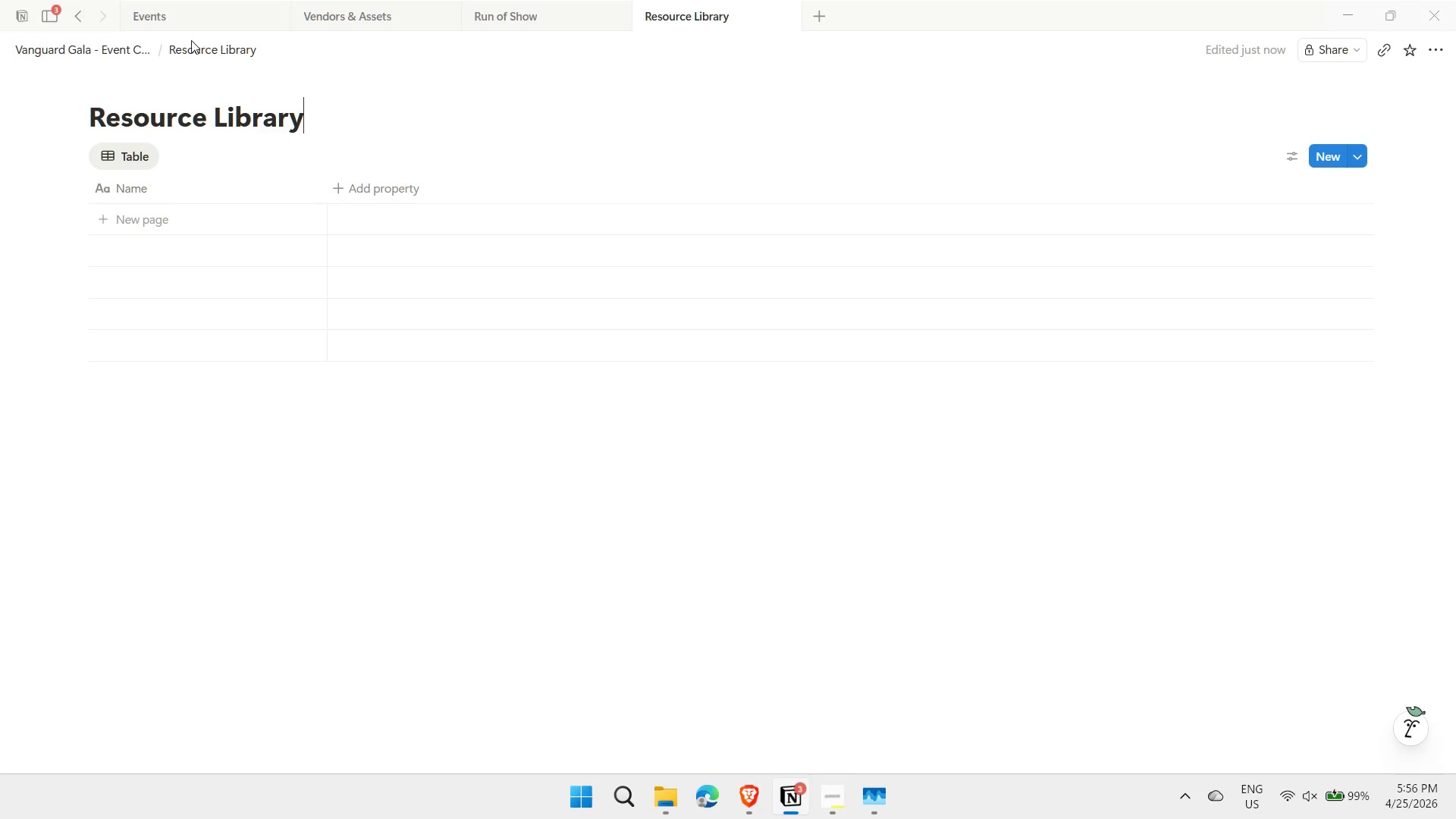 
wait(5.05)
 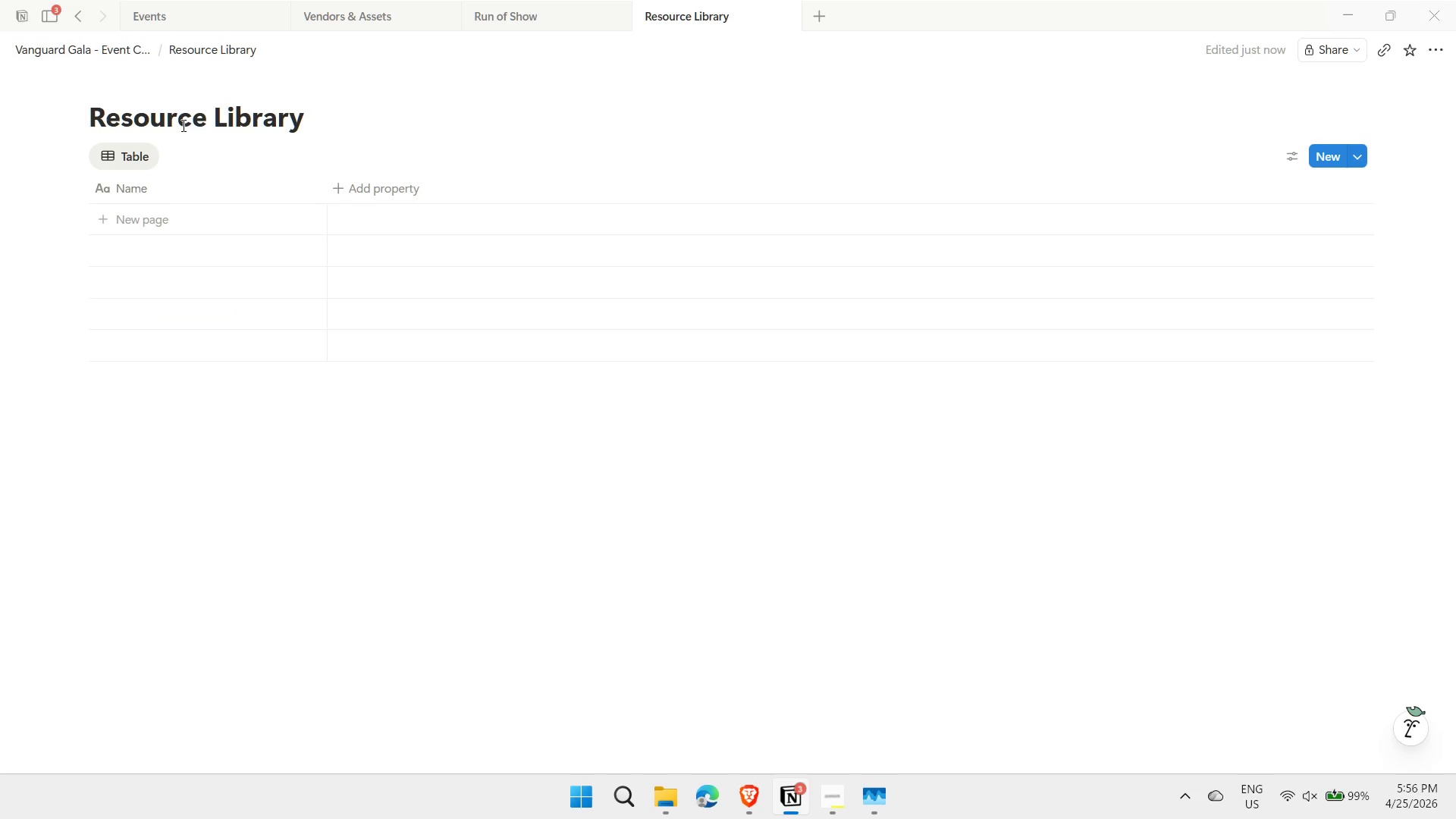 
left_click([137, 187])
 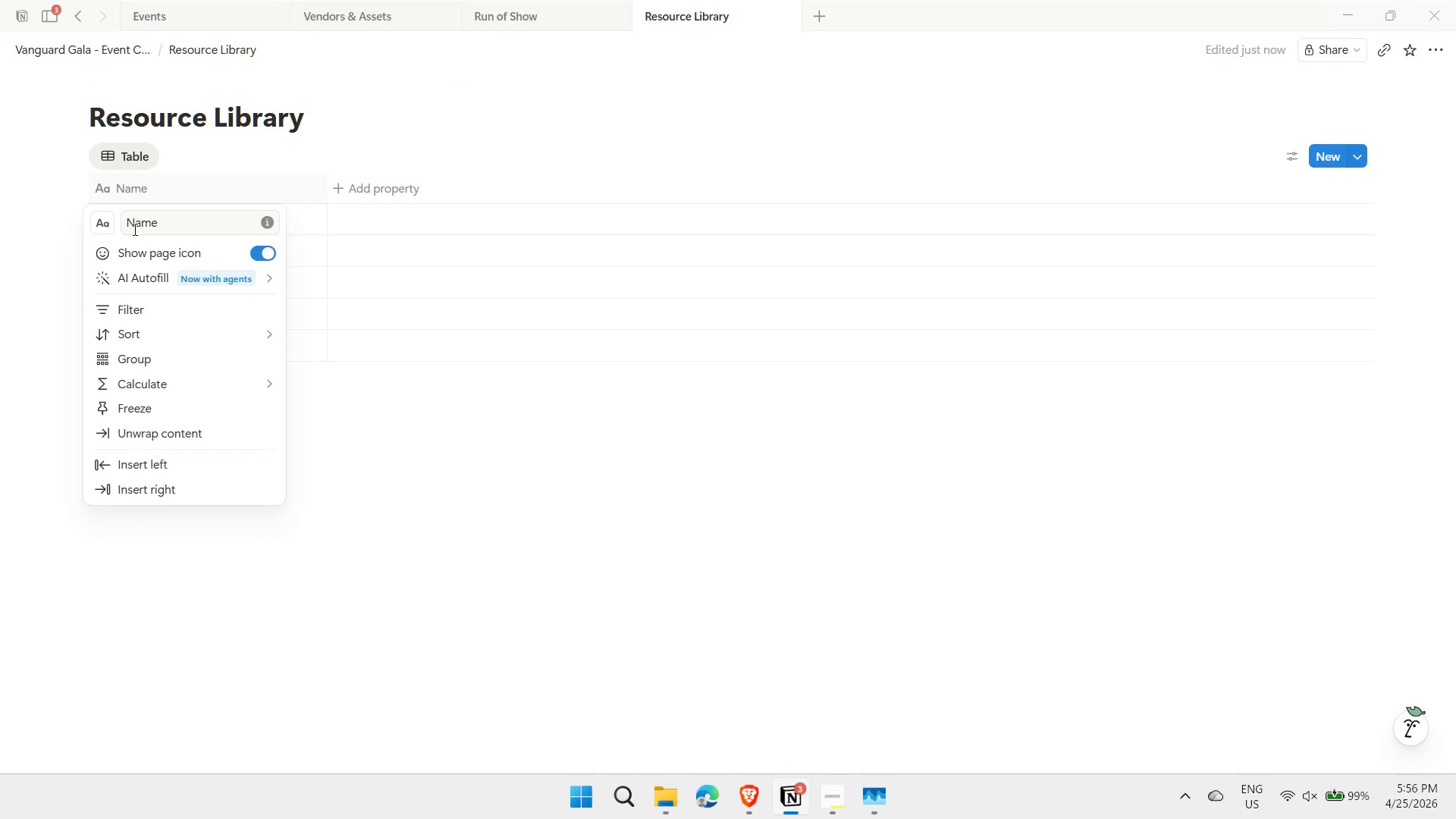 
left_click([127, 224])
 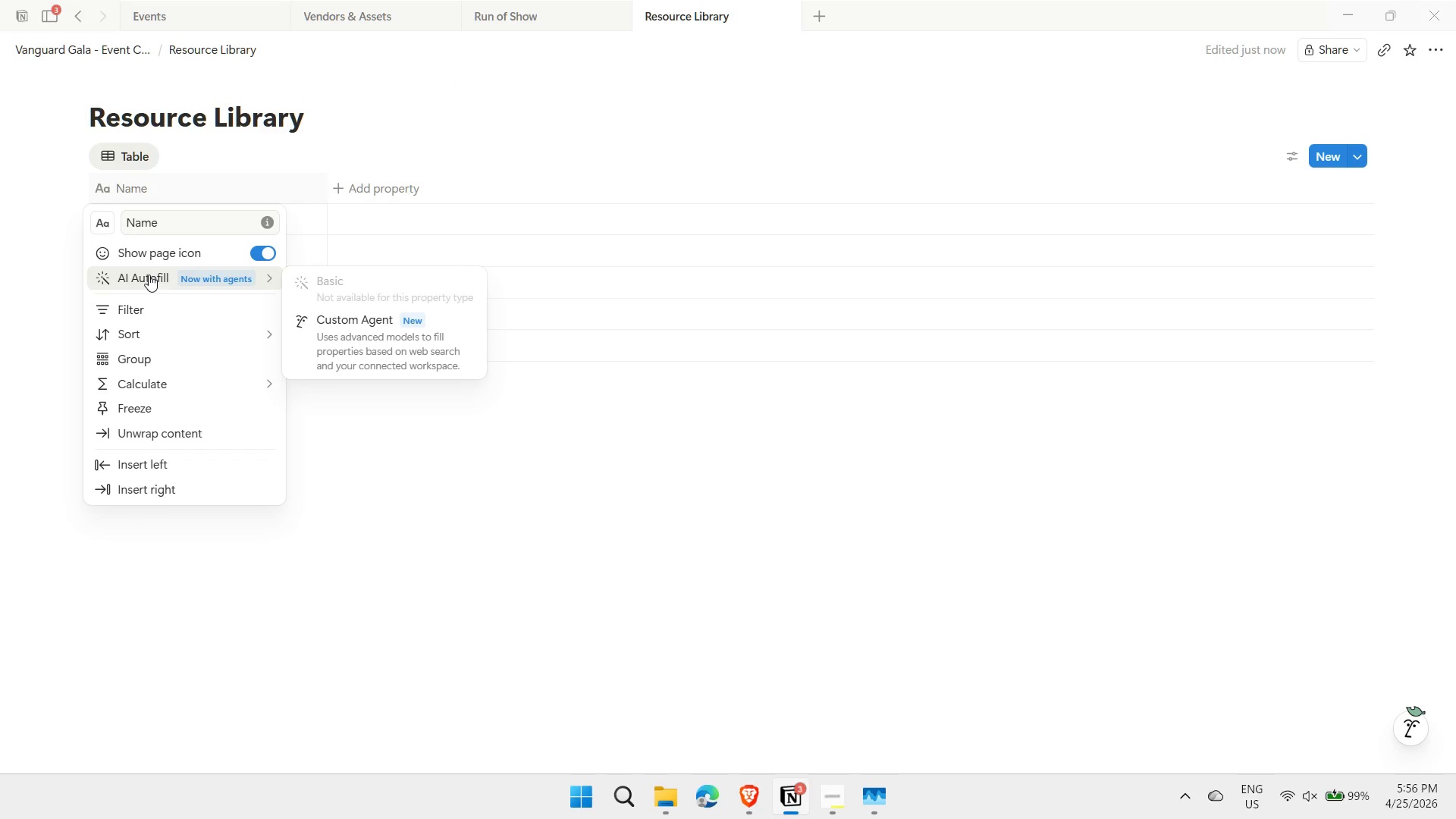 
type(Resource)
 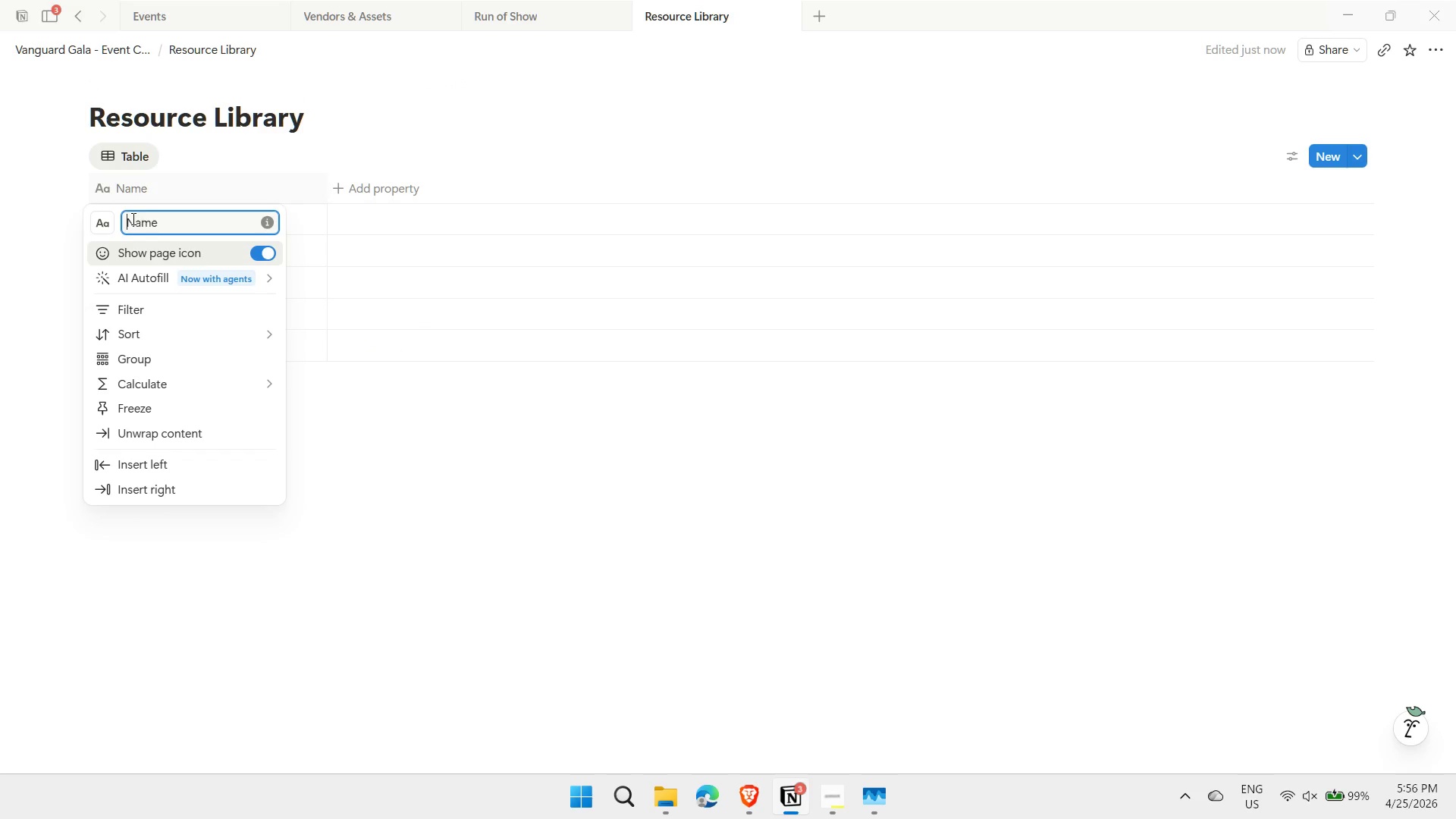 
type(Resource )
 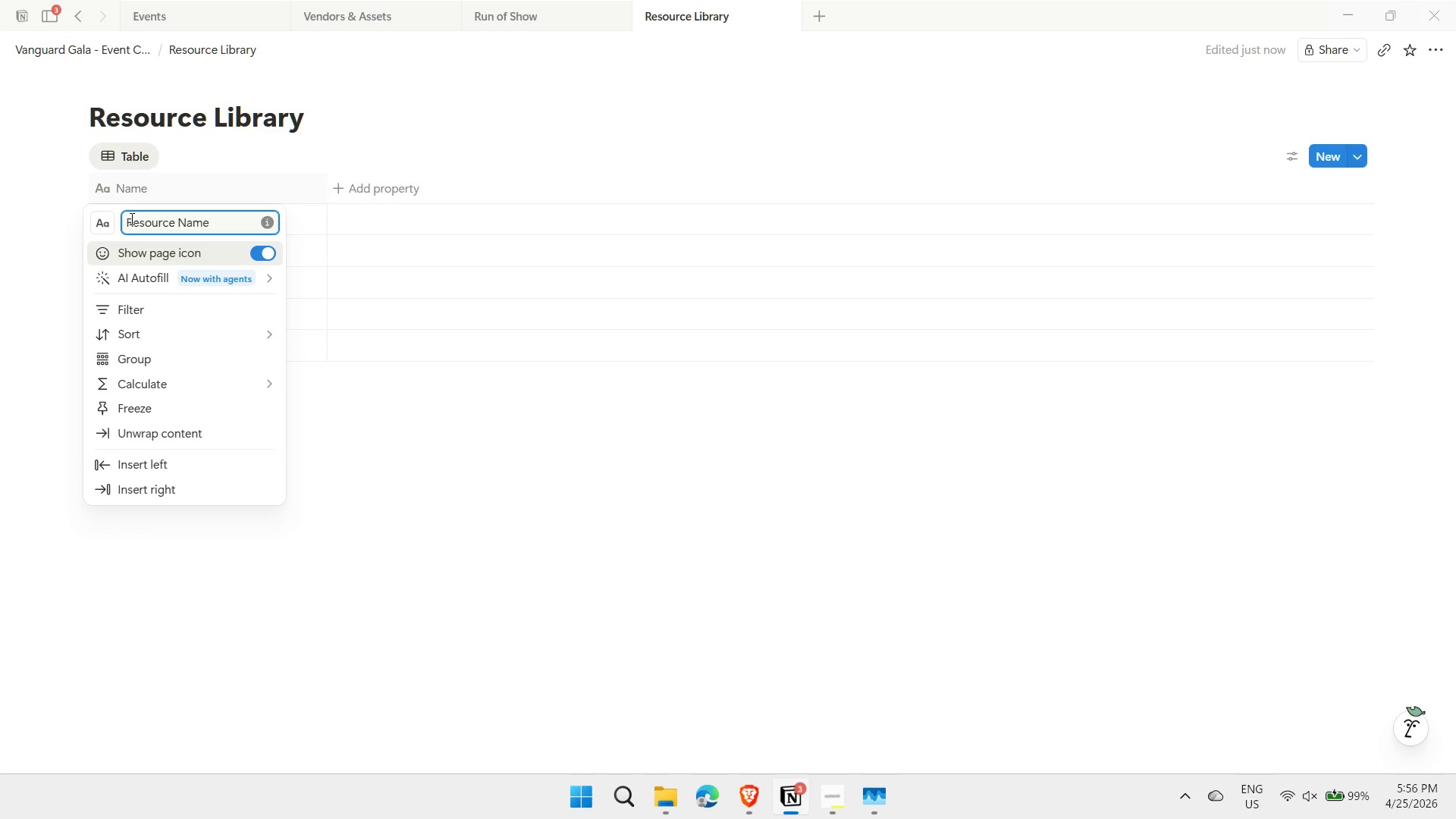 
key(Enter)
 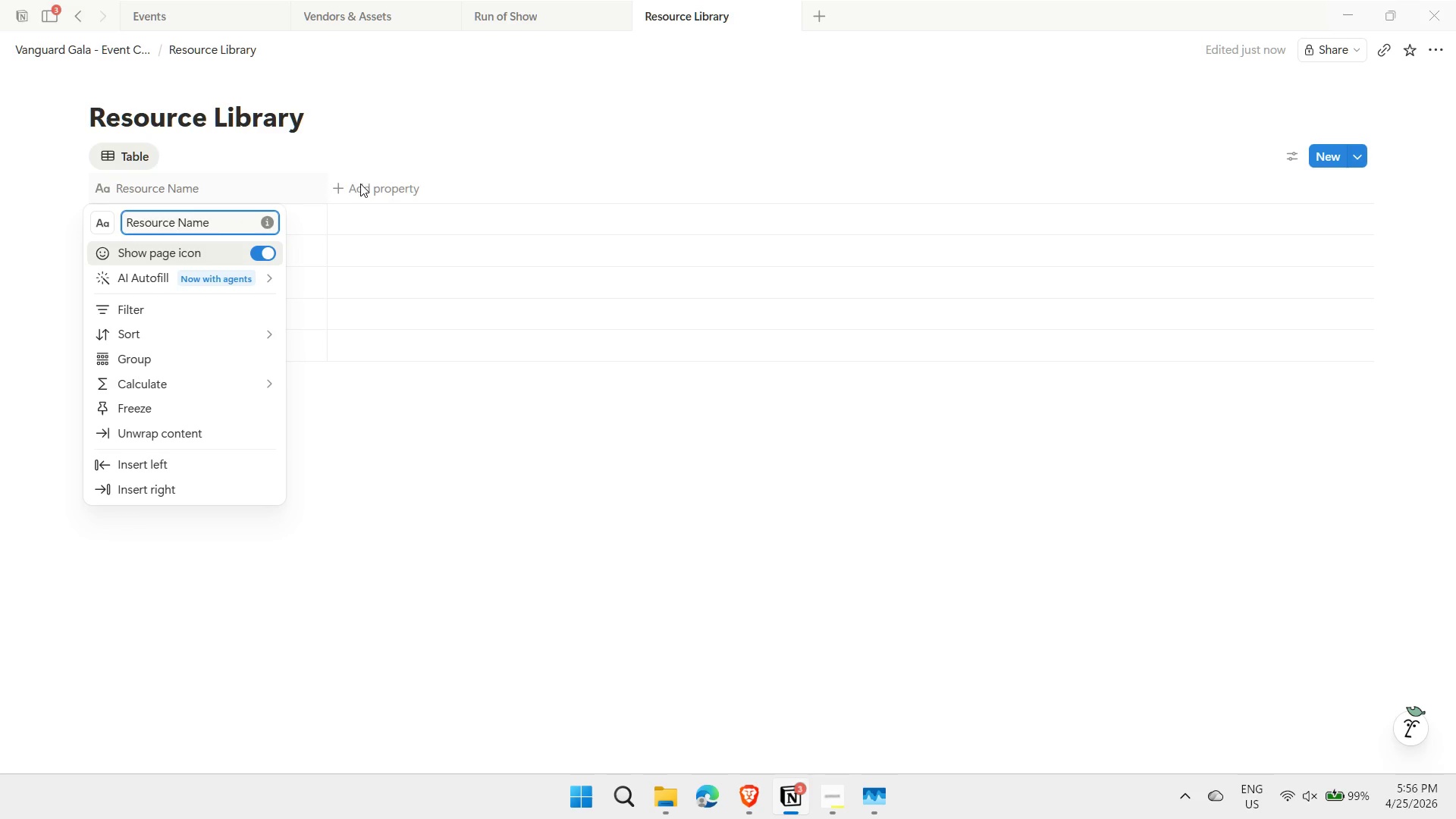 
left_click([333, 187])
 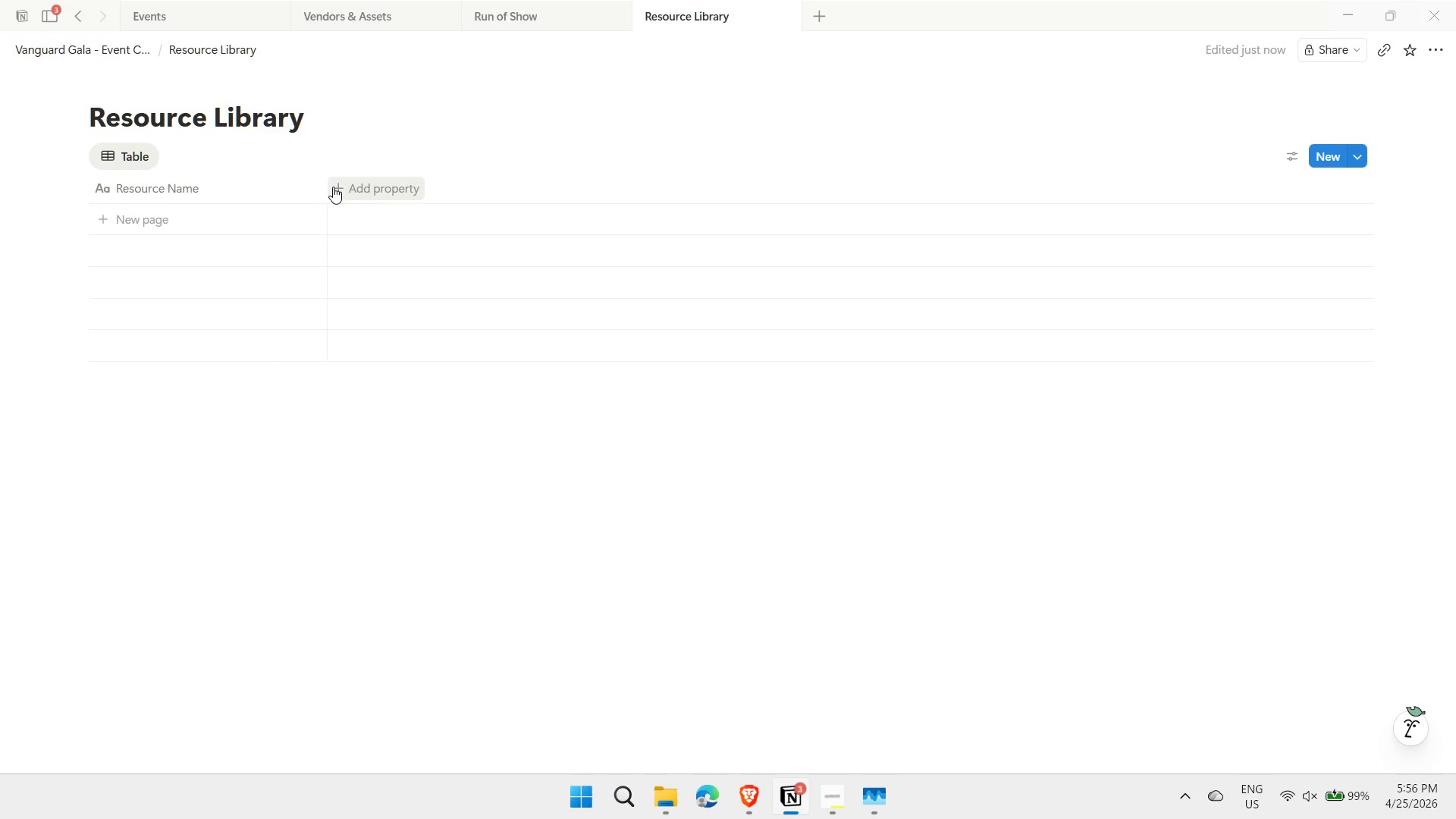 
left_click([333, 187])
 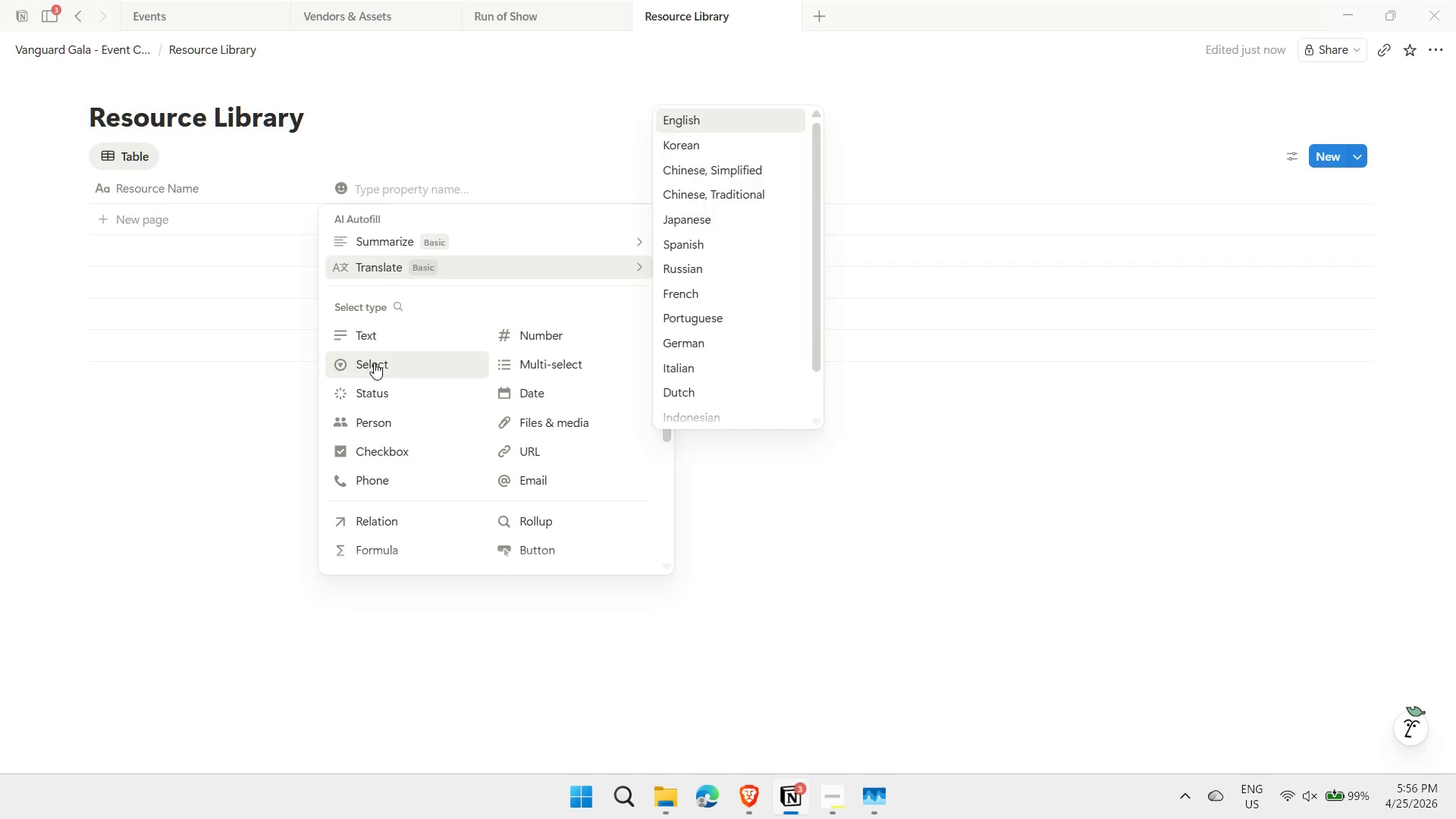 
left_click([374, 362])
 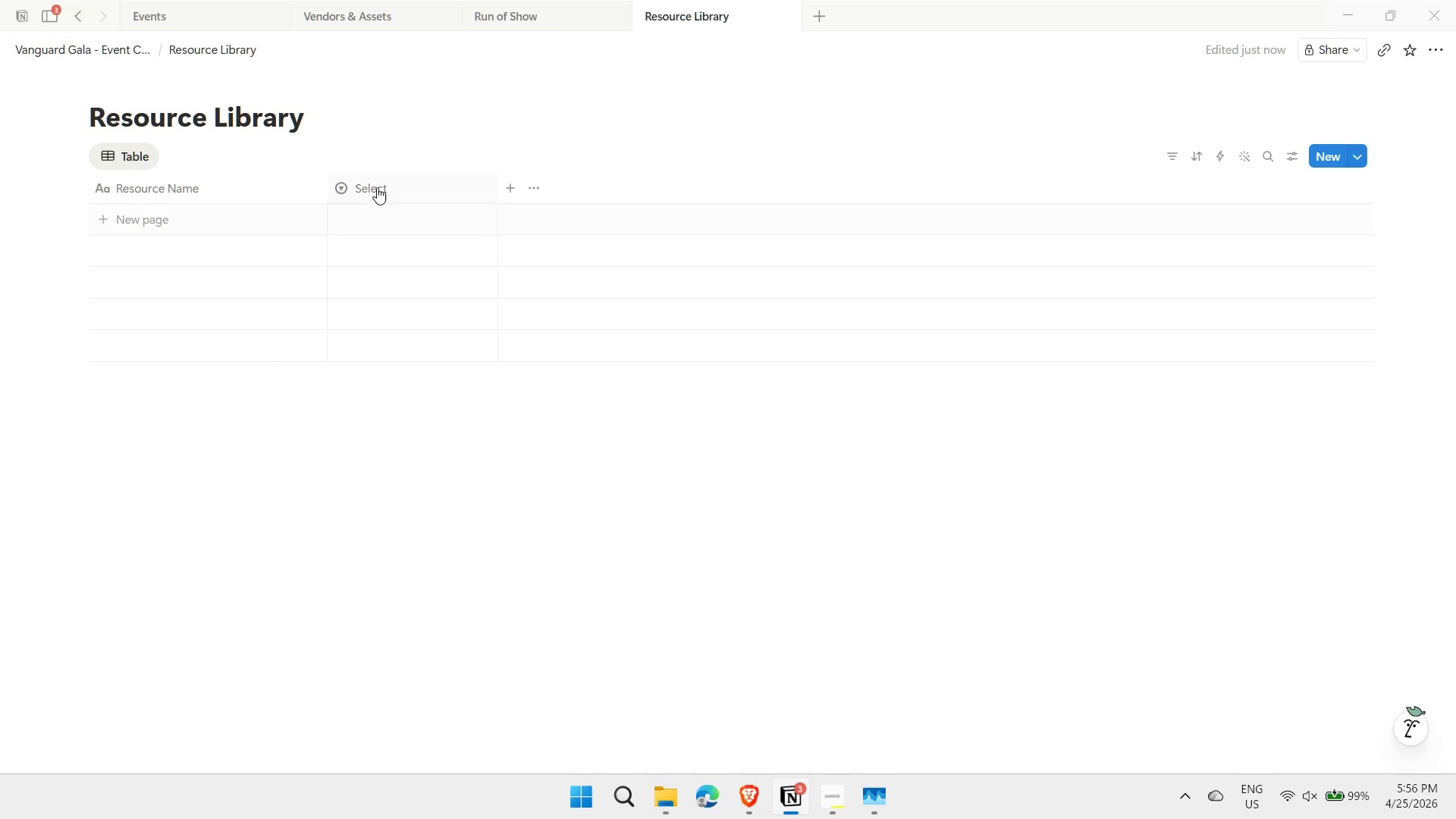 
left_click([377, 187])
 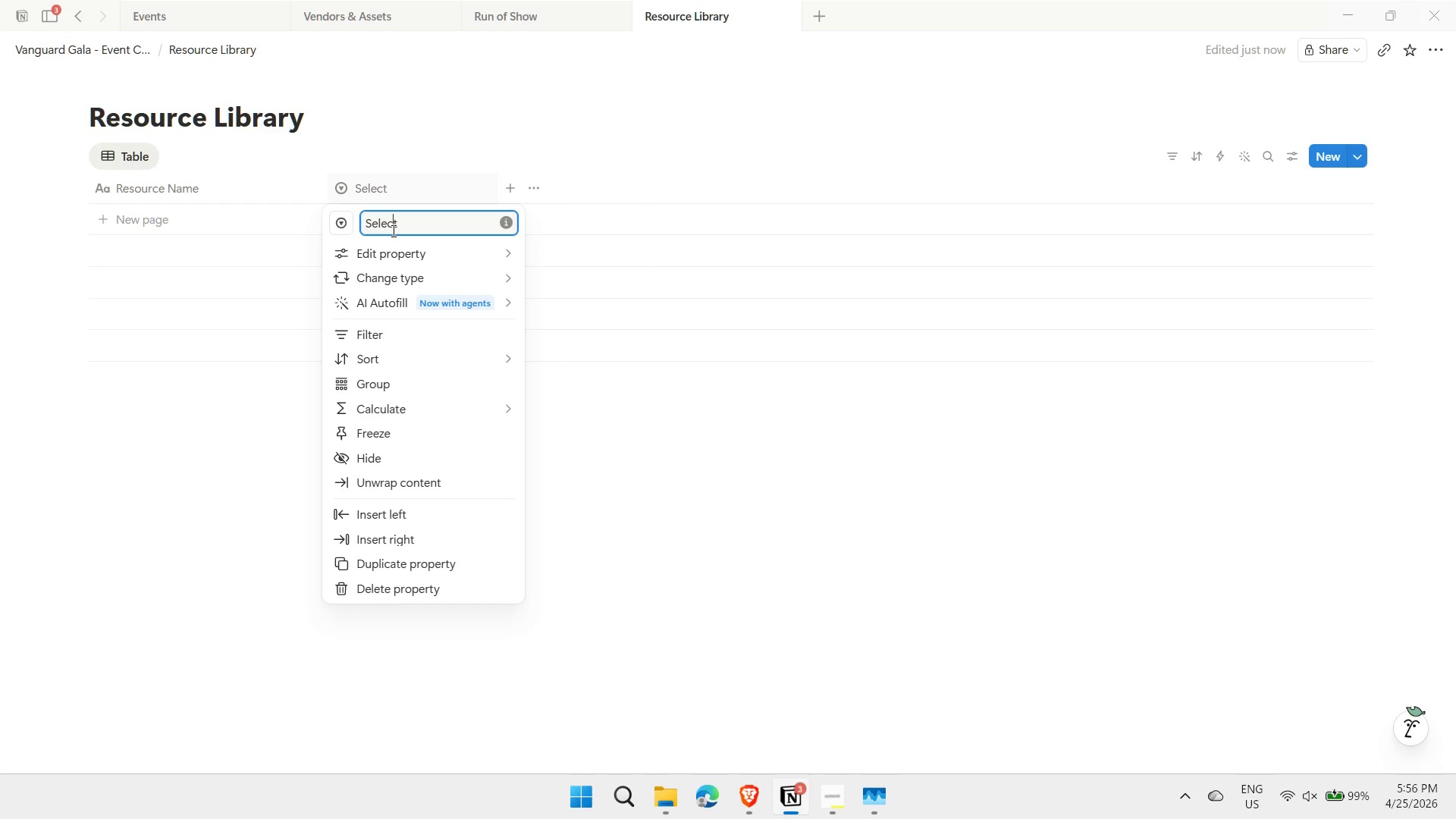 
double_click([392, 231])
 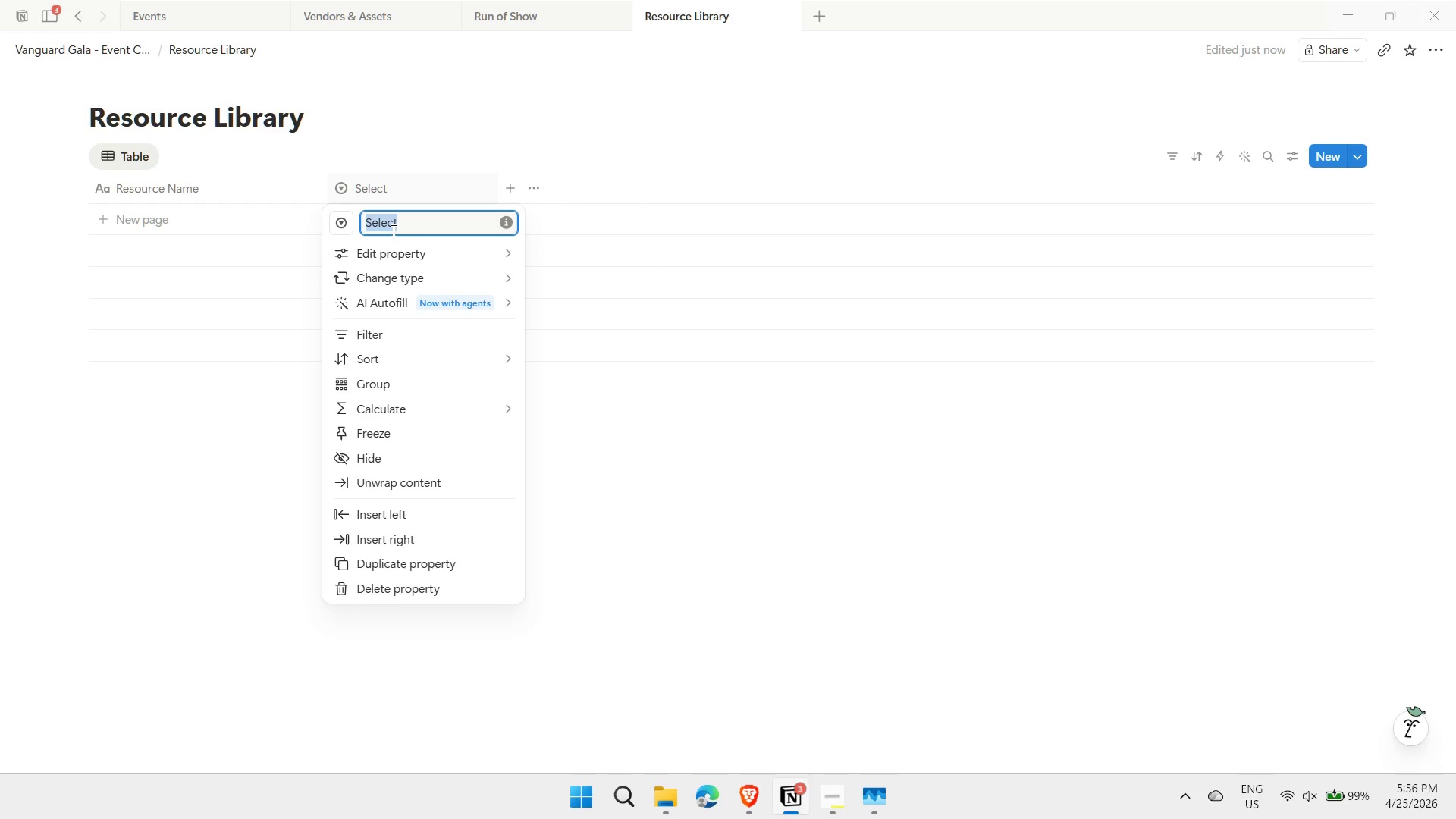 
type(Resource Tye)
 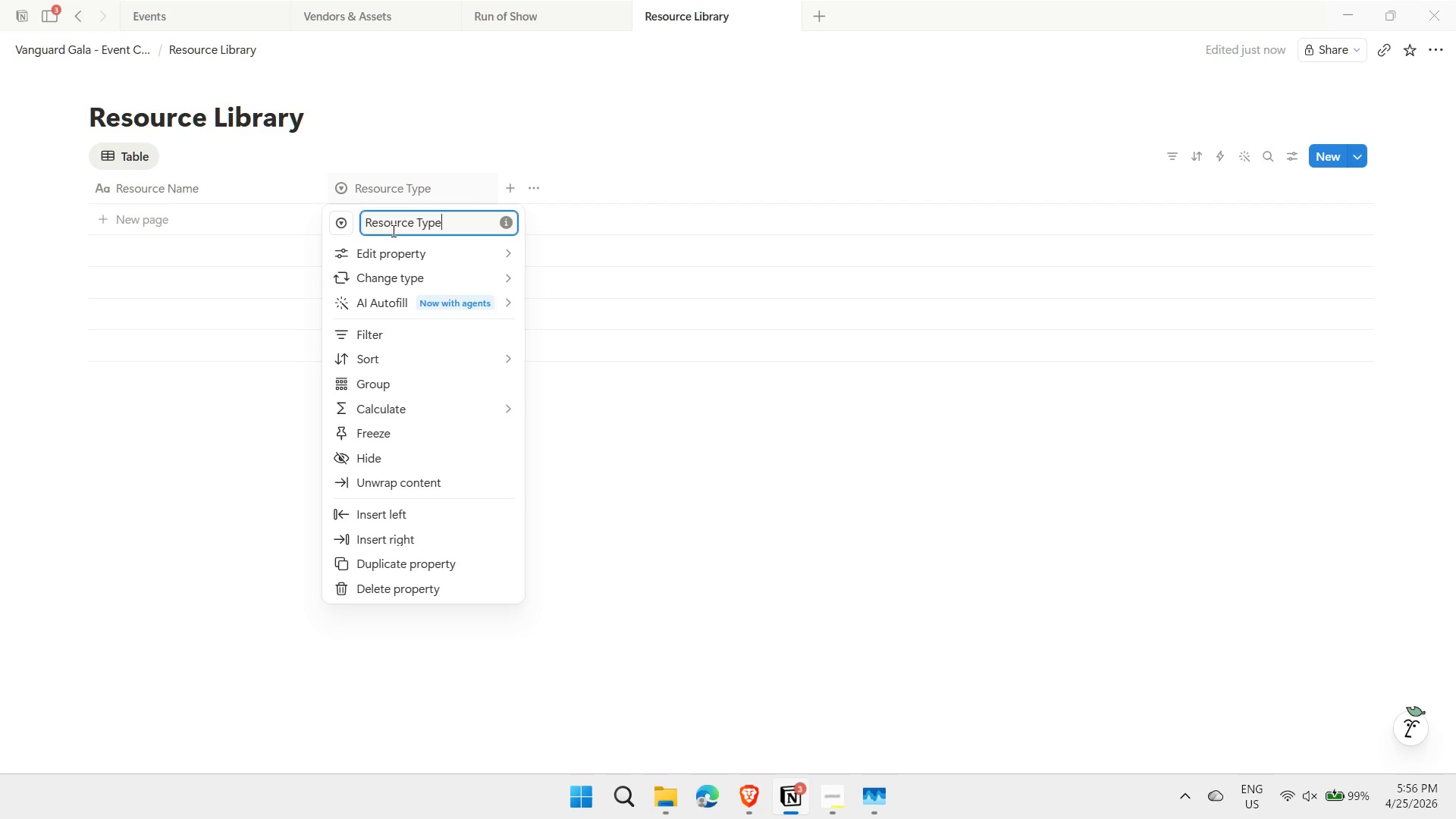 
key(Enter)
 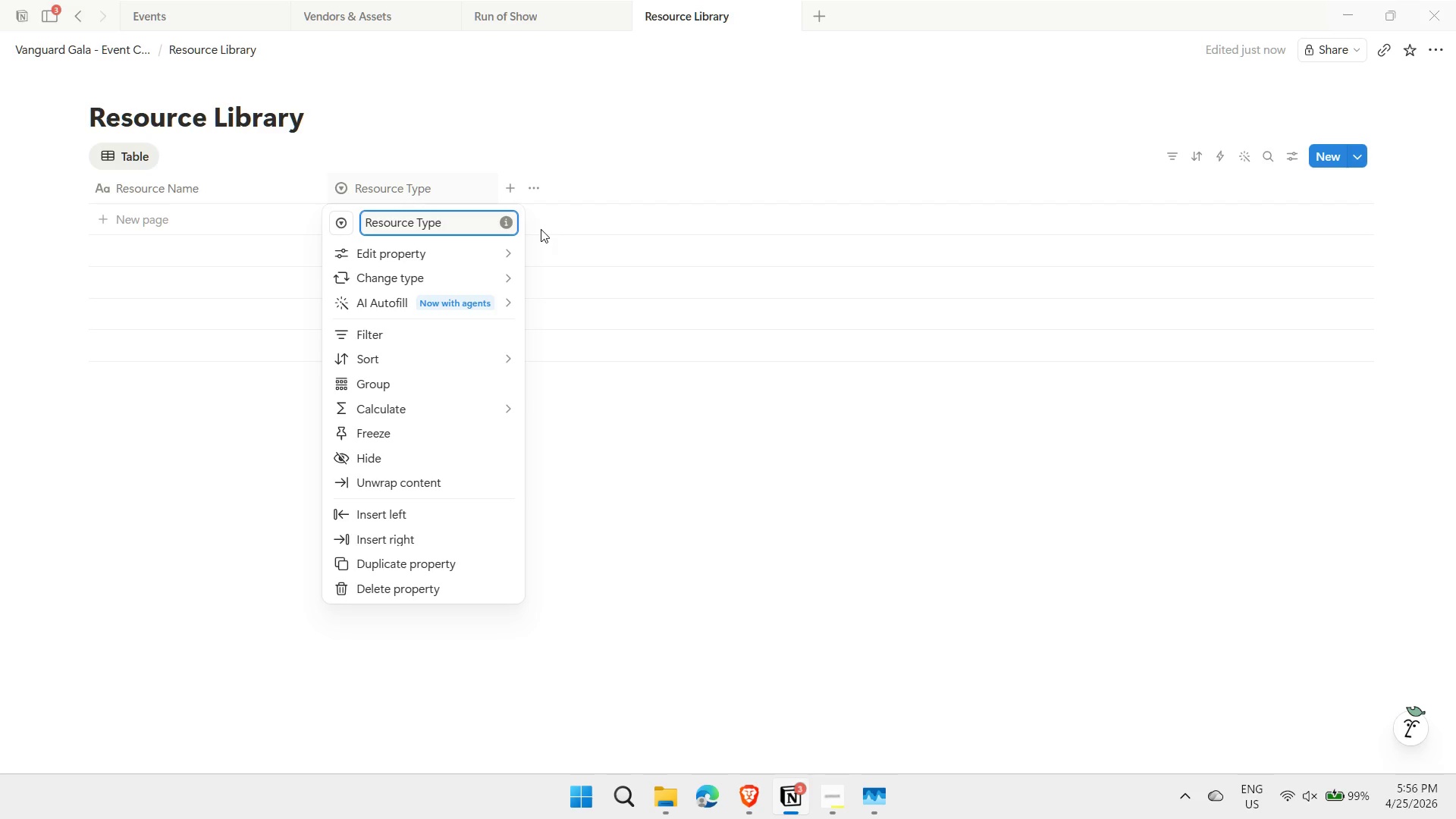 
wait(11.09)
 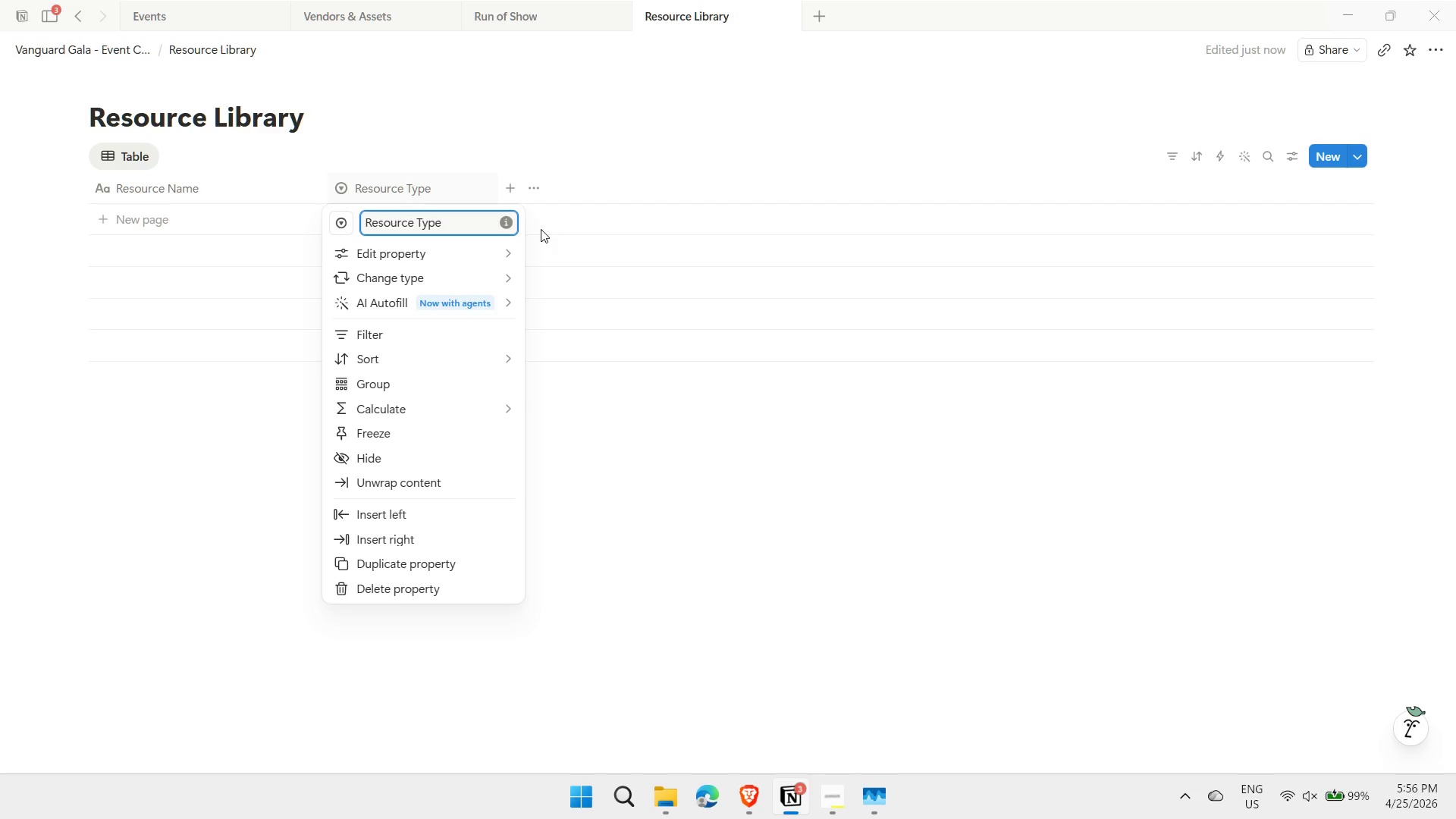 
left_click([510, 187])
 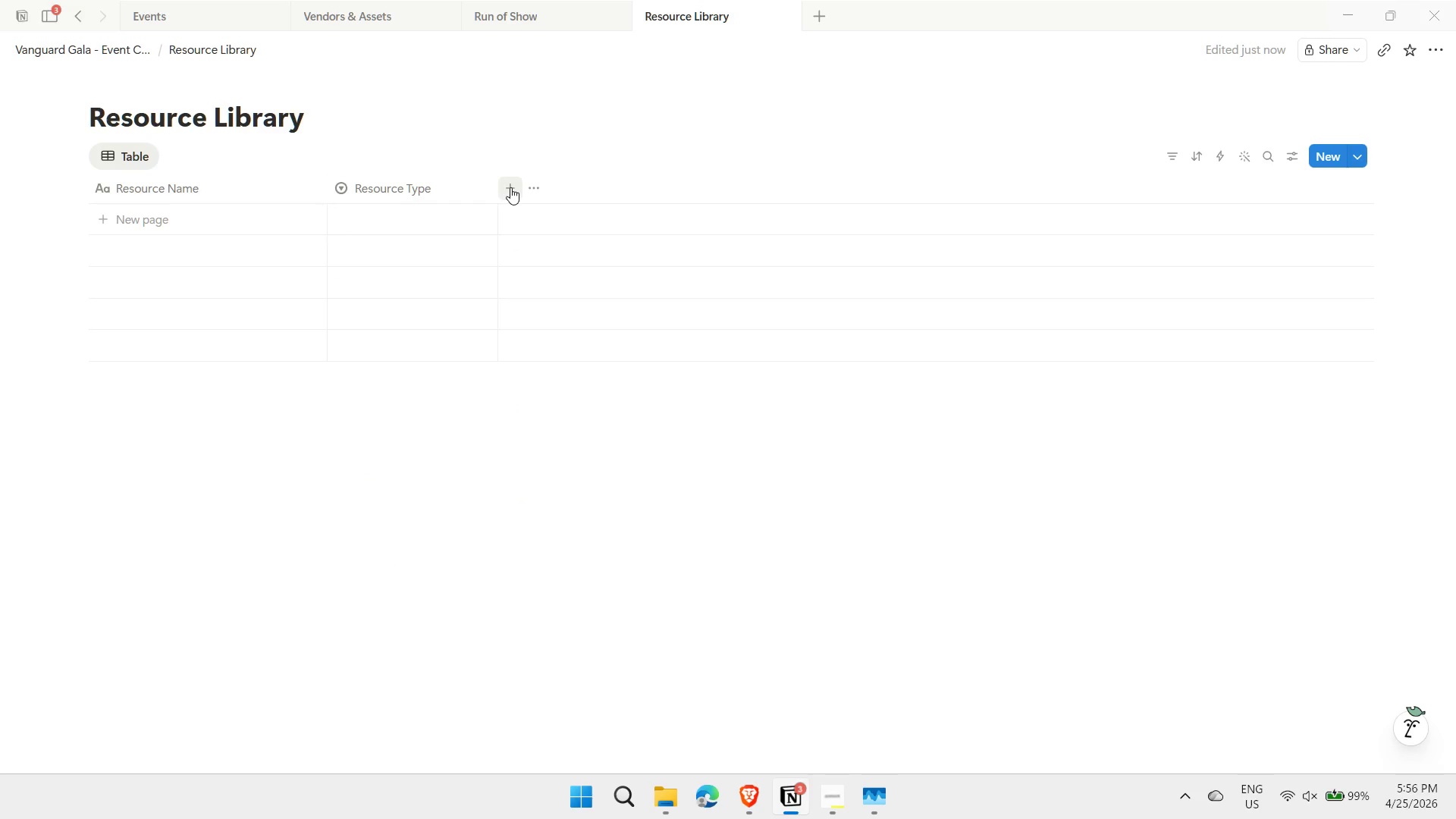 
double_click([510, 187])
 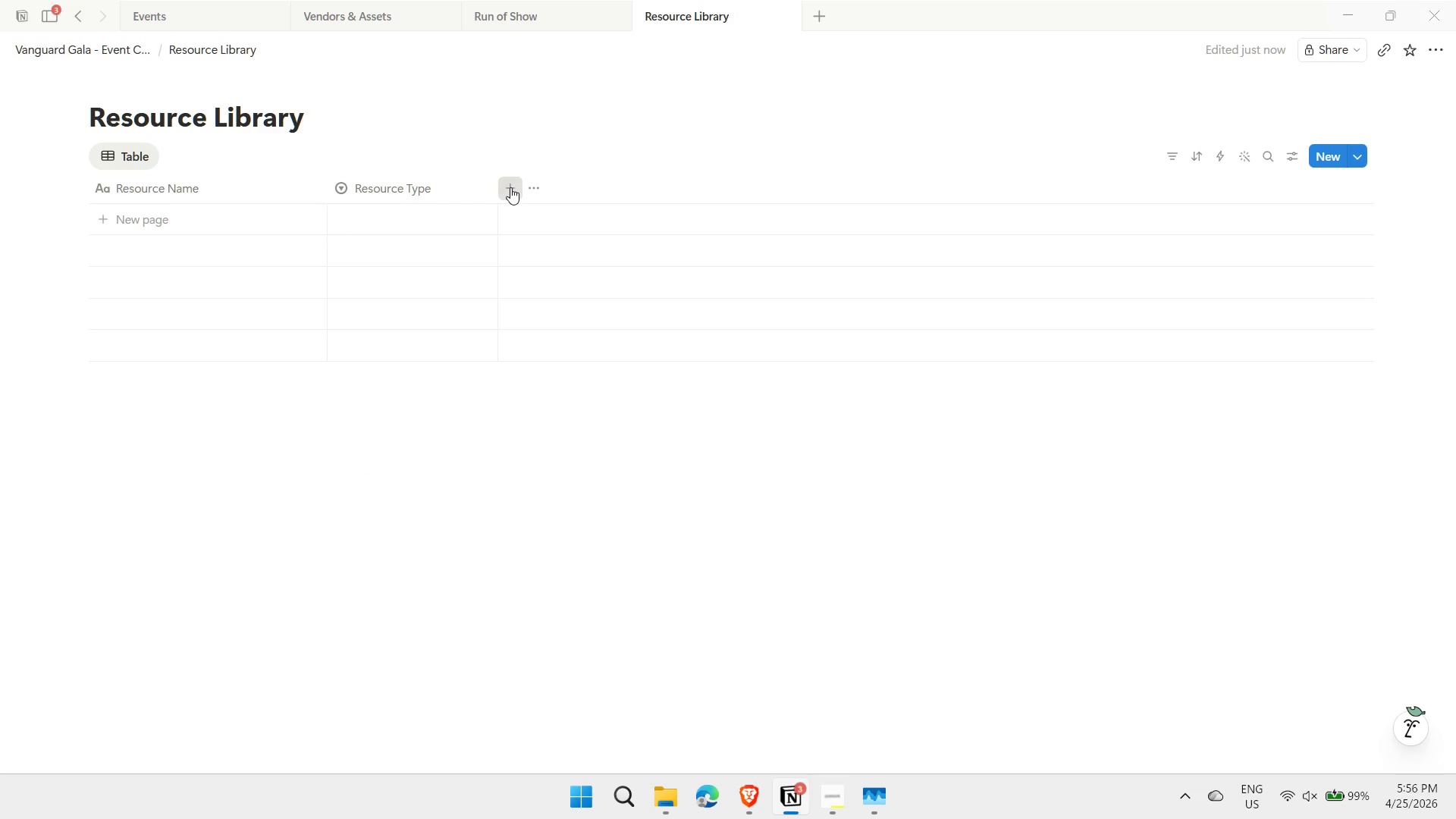 
mouse_move([548, 336])
 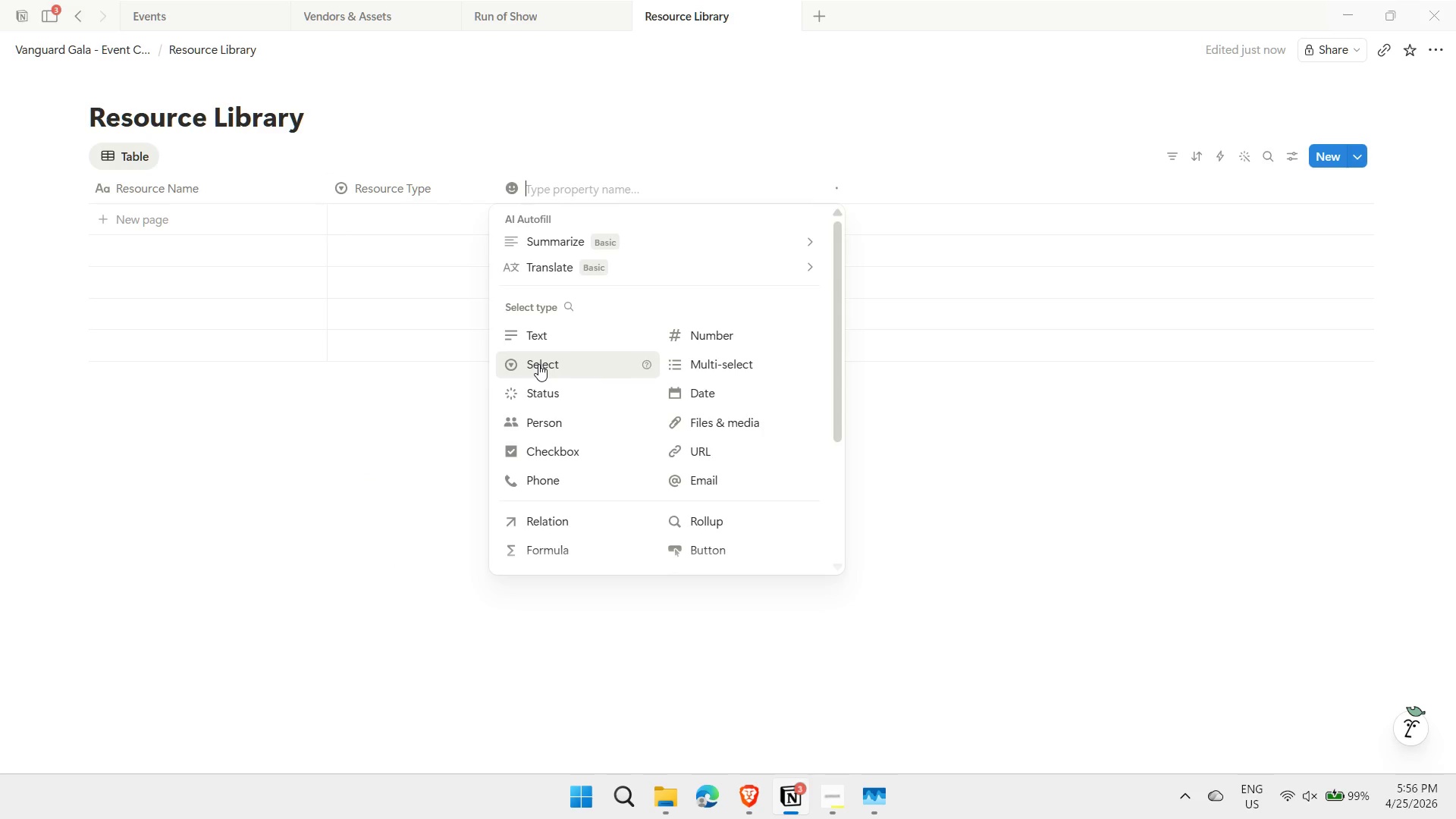 
left_click([538, 364])
 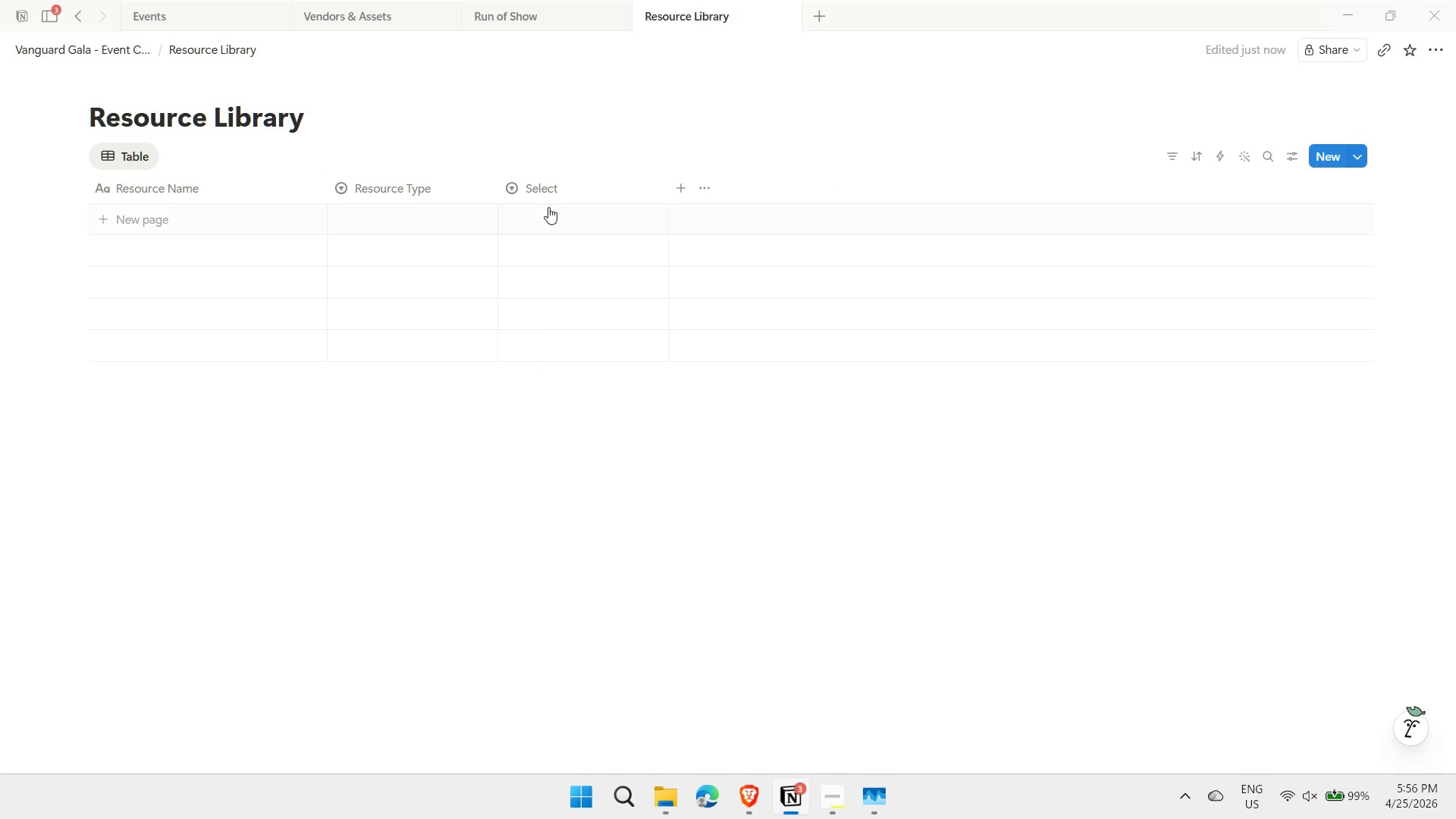 
left_click([545, 188])
 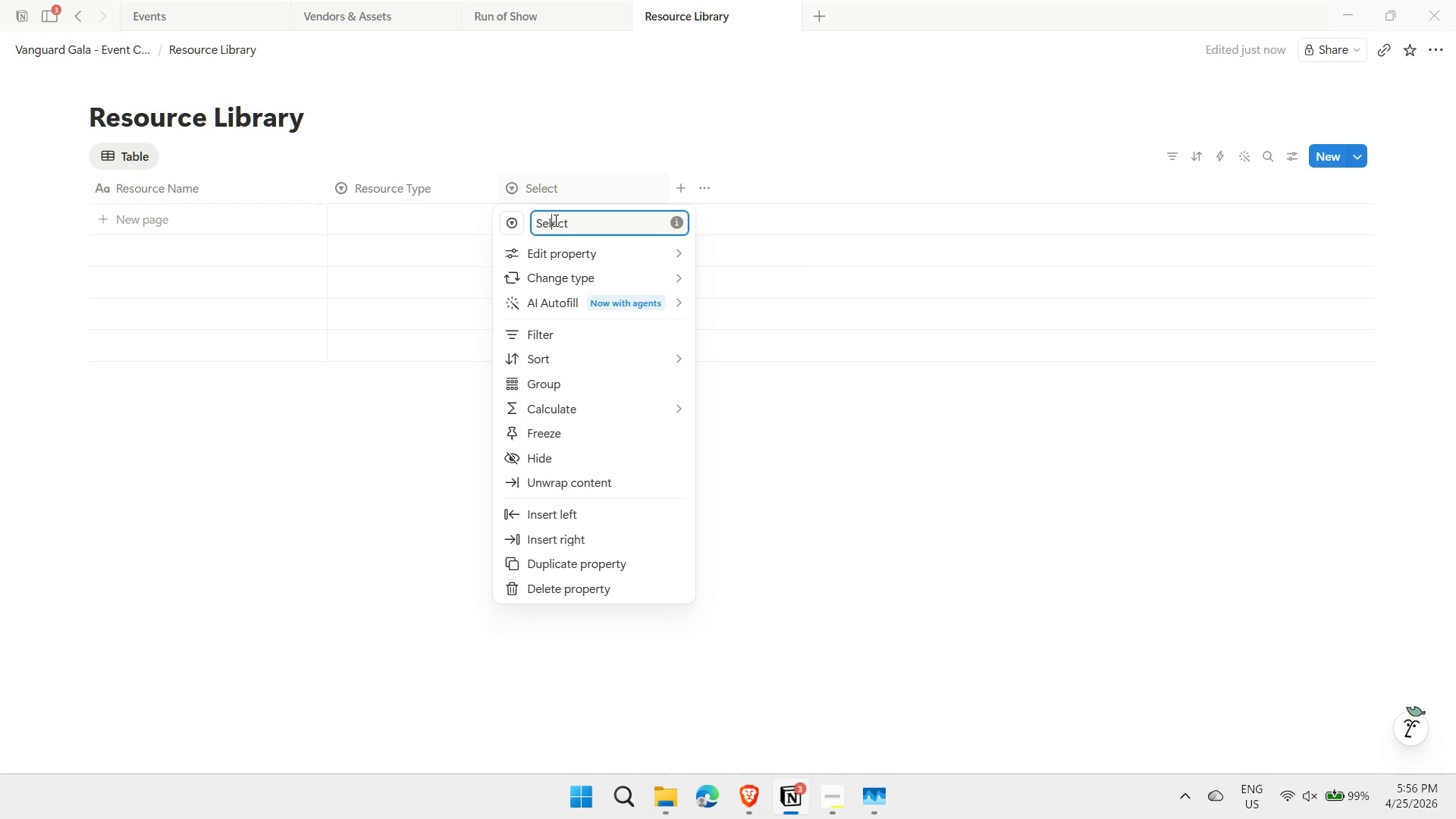 
double_click([554, 220])
 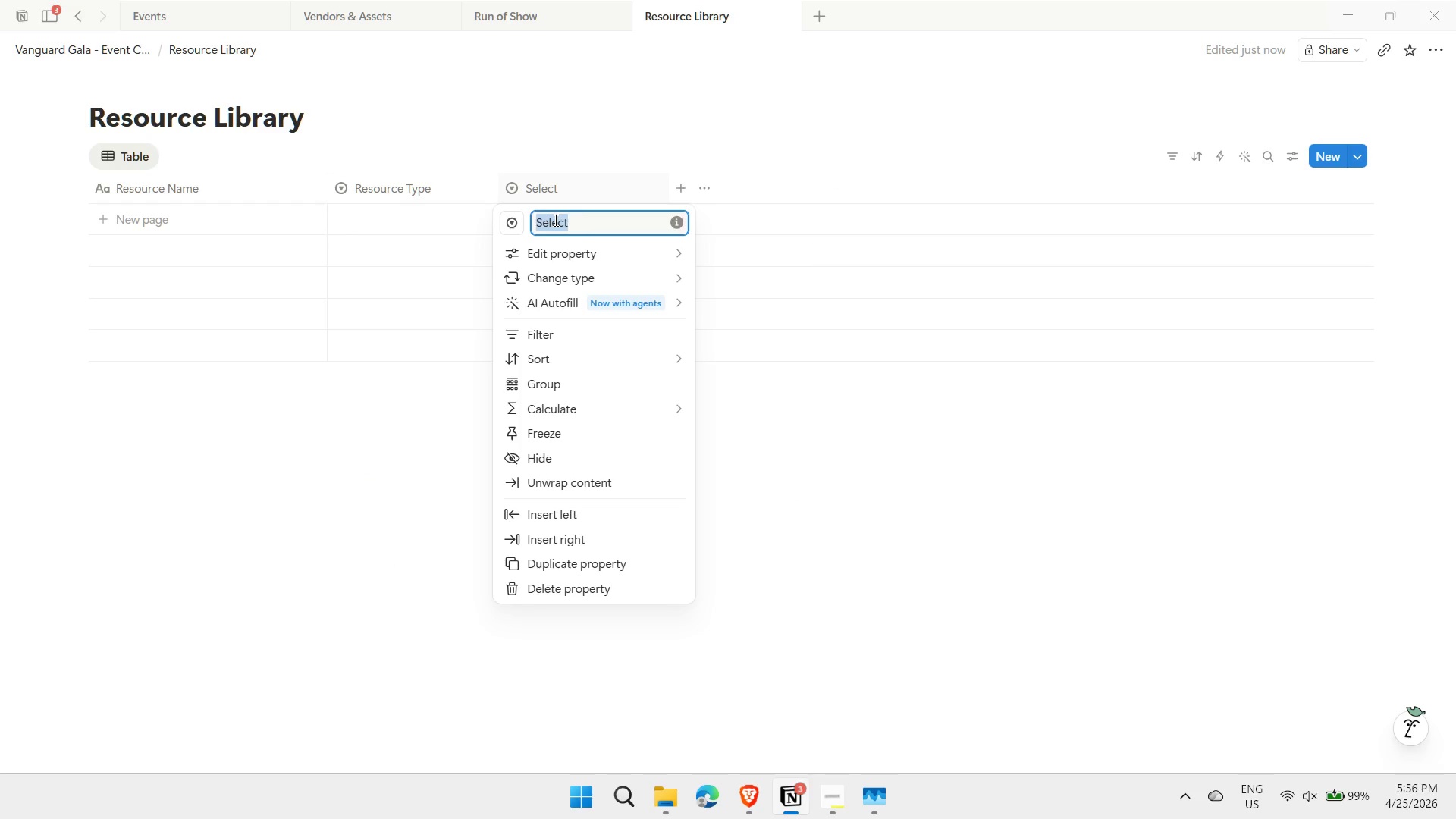 
type(Associated Pj)
key(Backspace)
type(hase)
 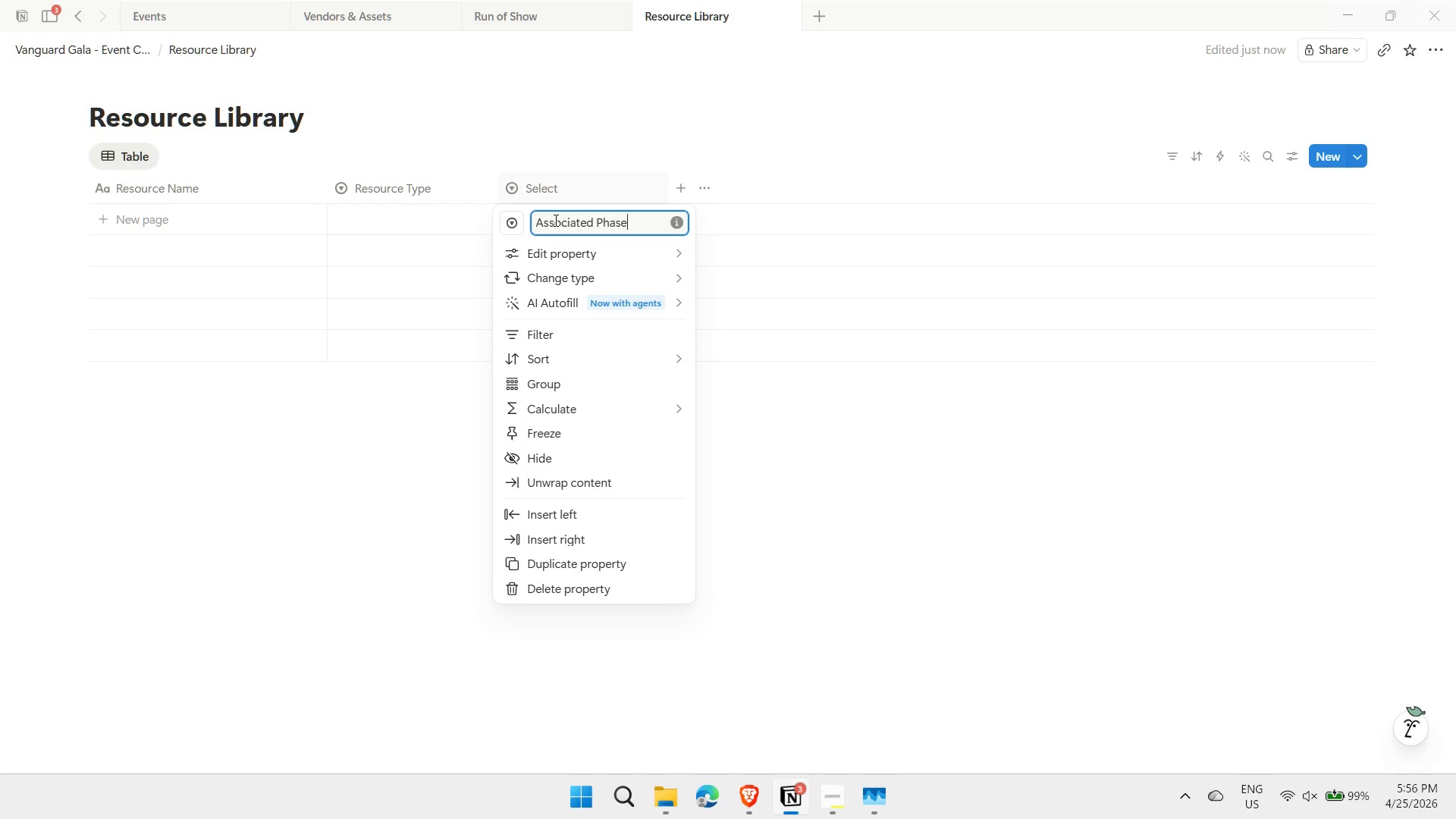 
key(Enter)
 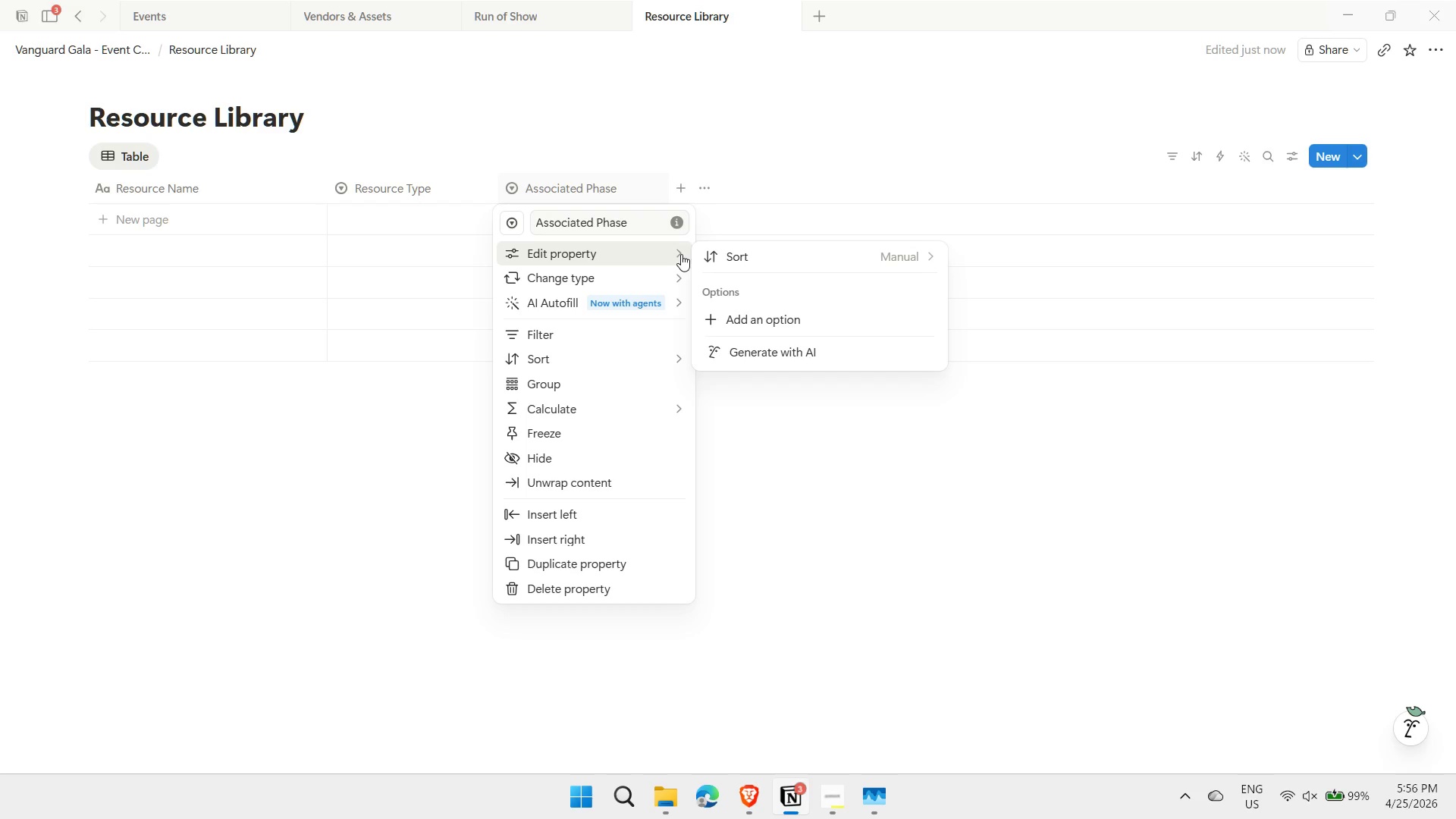 
left_click([756, 328])
 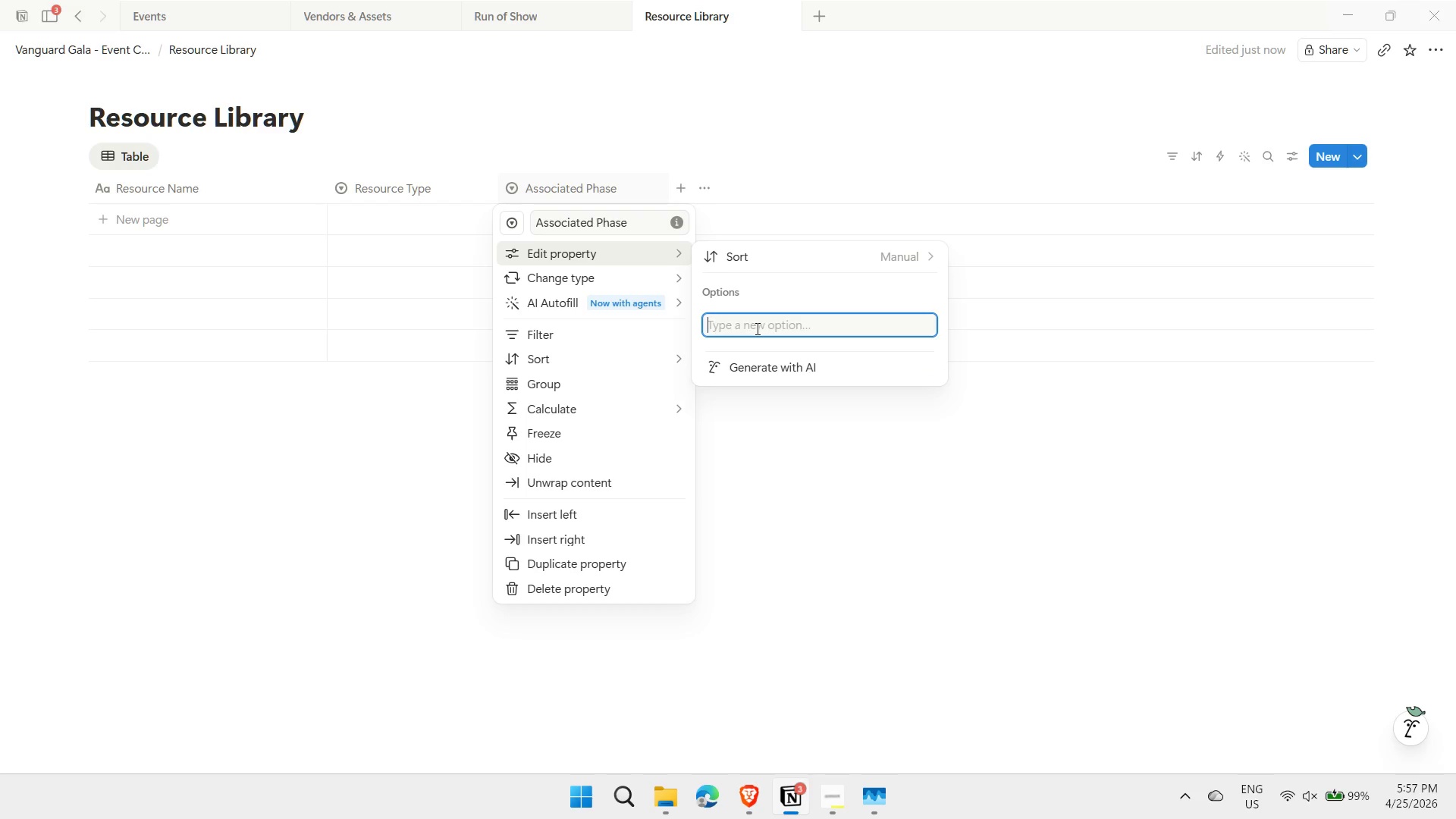 
type(Planning)
 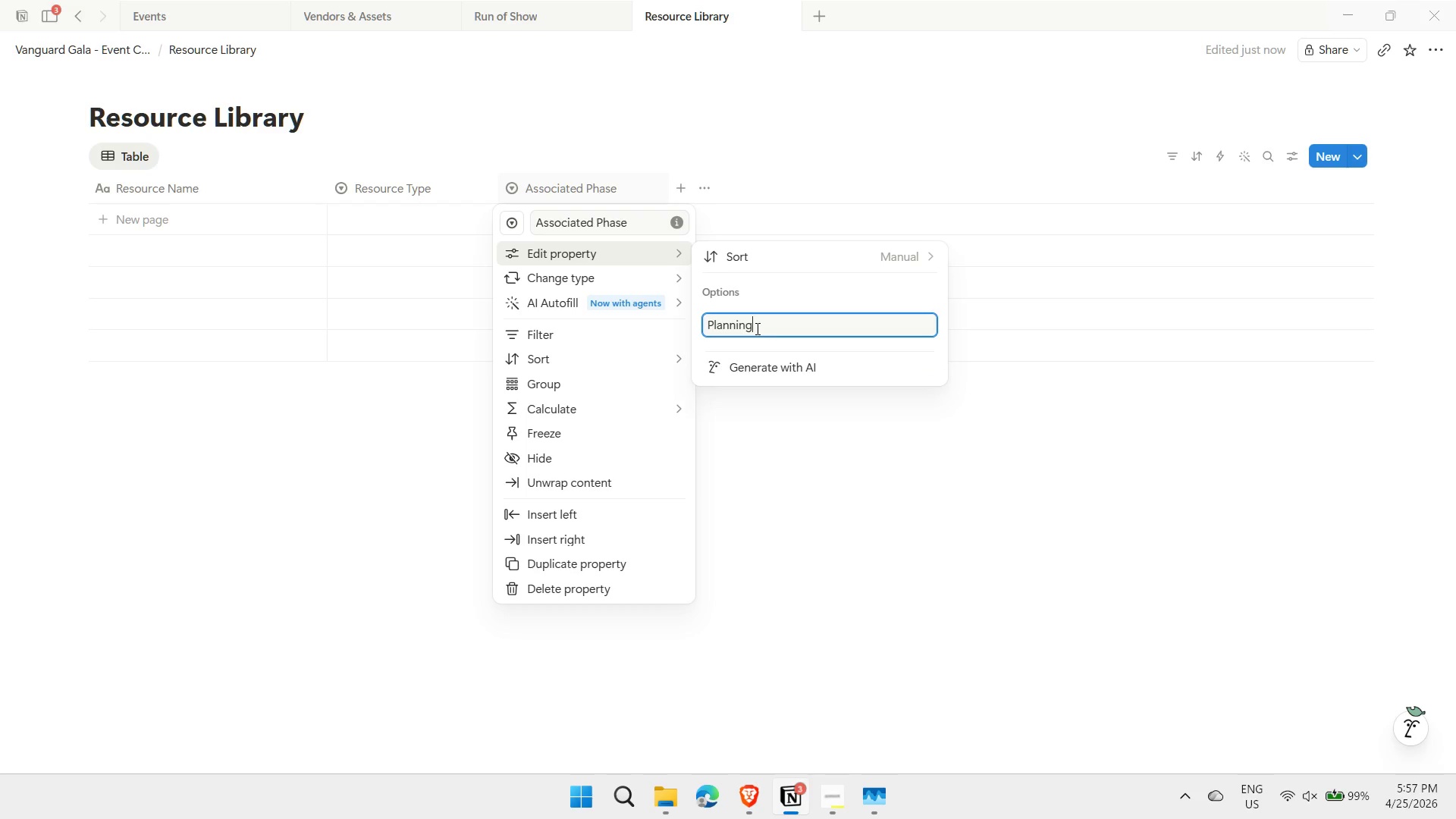 
key(Enter)
 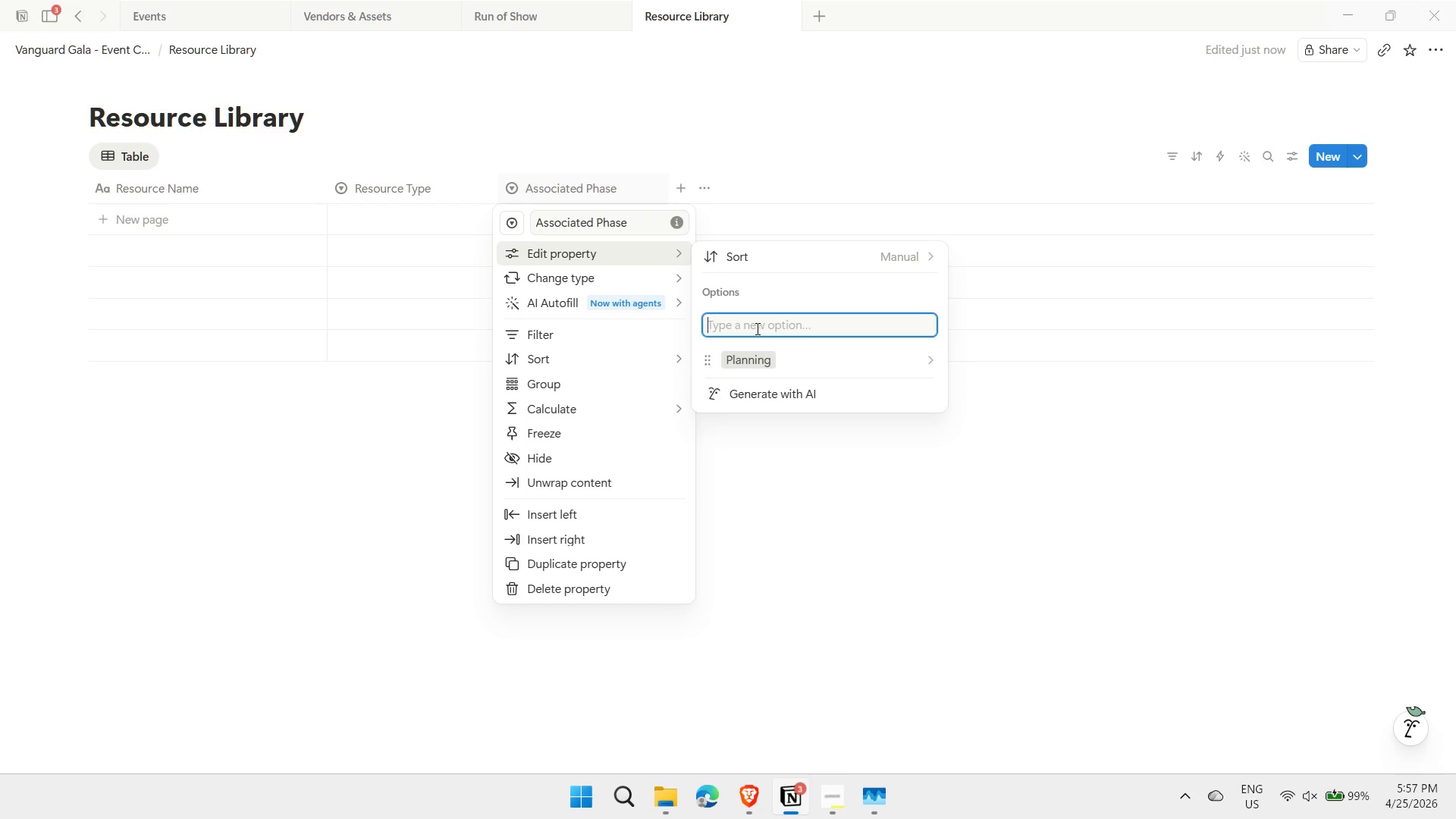 
type(Load-In)
 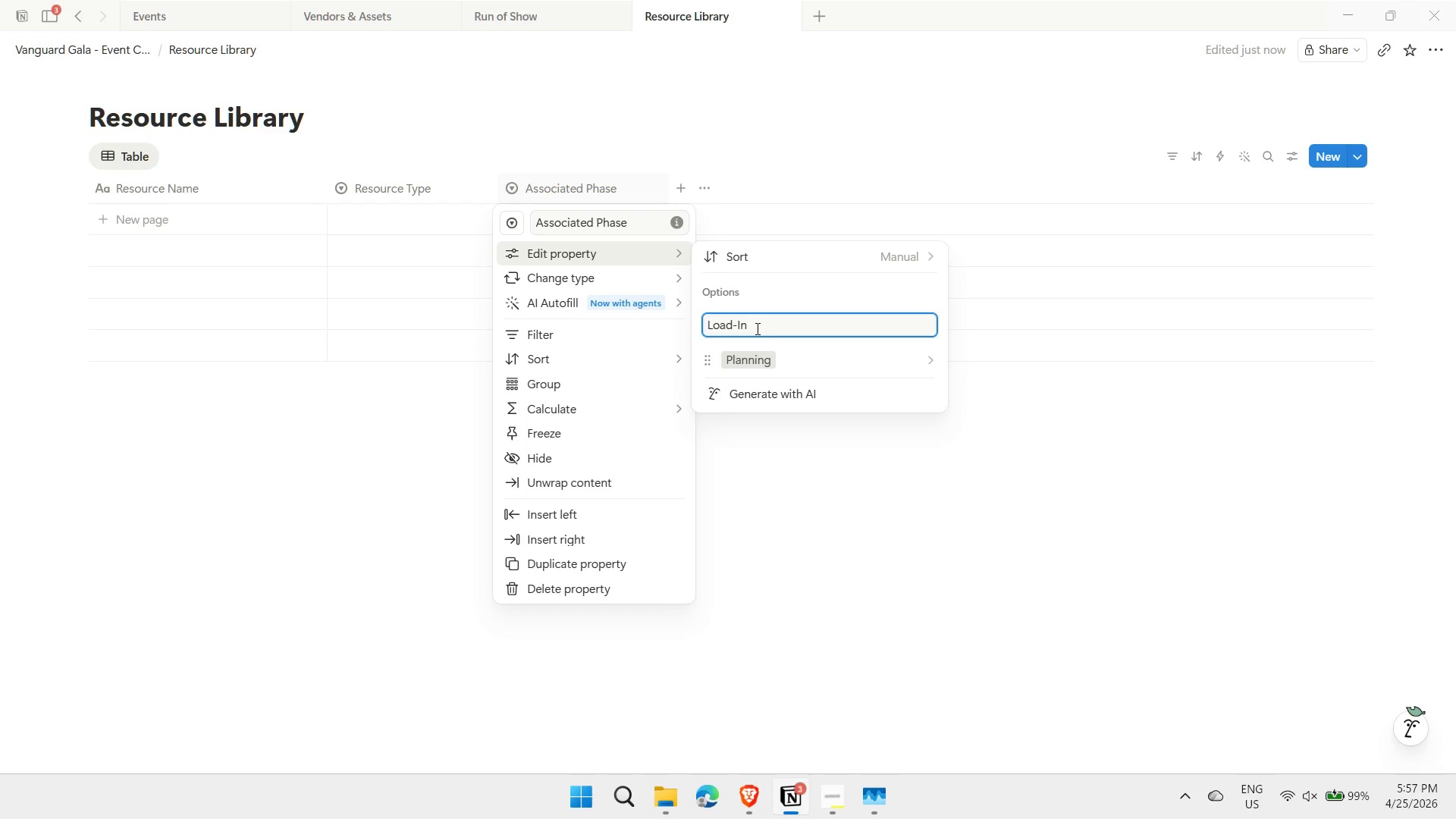 
key(Enter)
 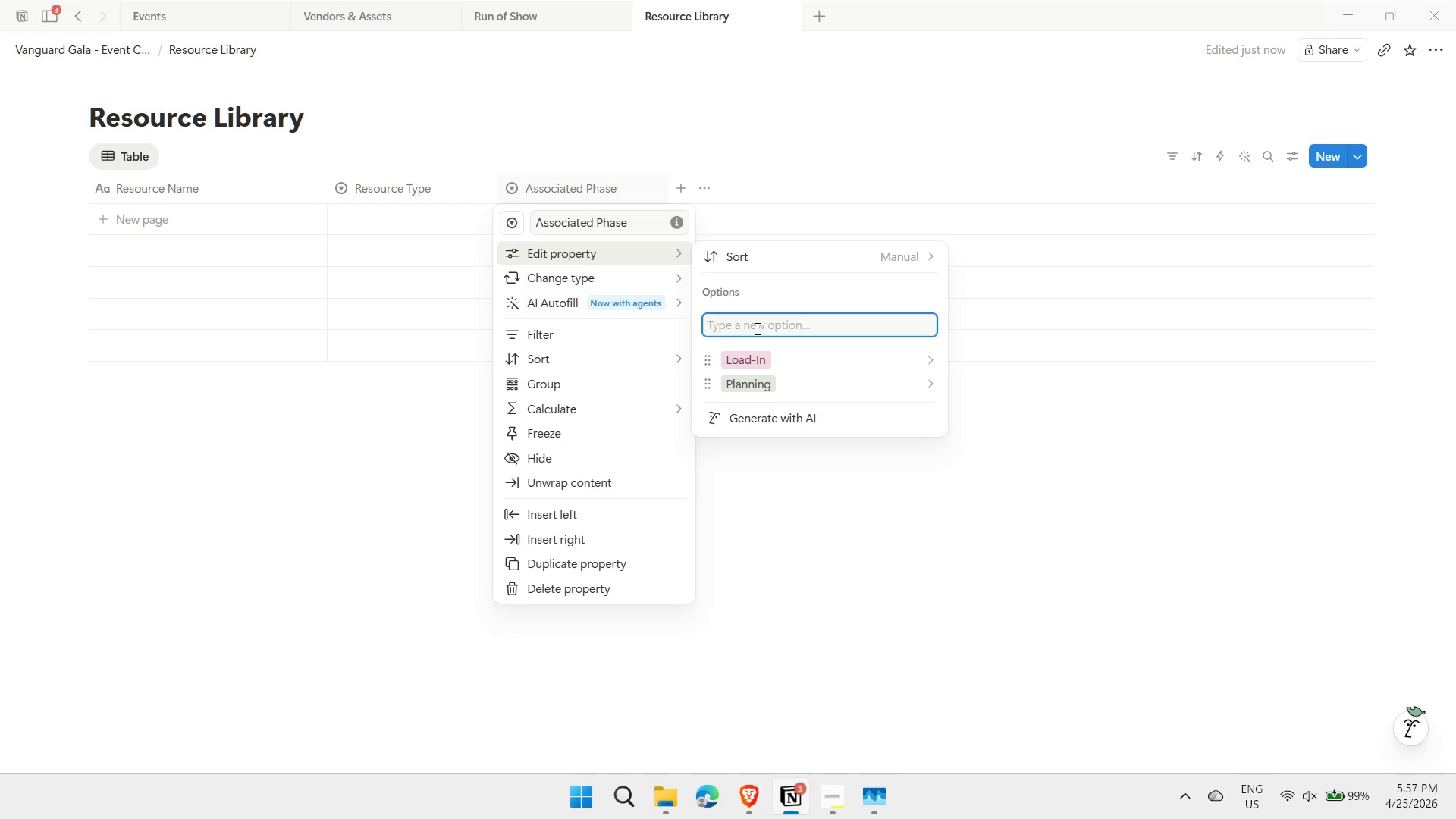 
type(Active)
 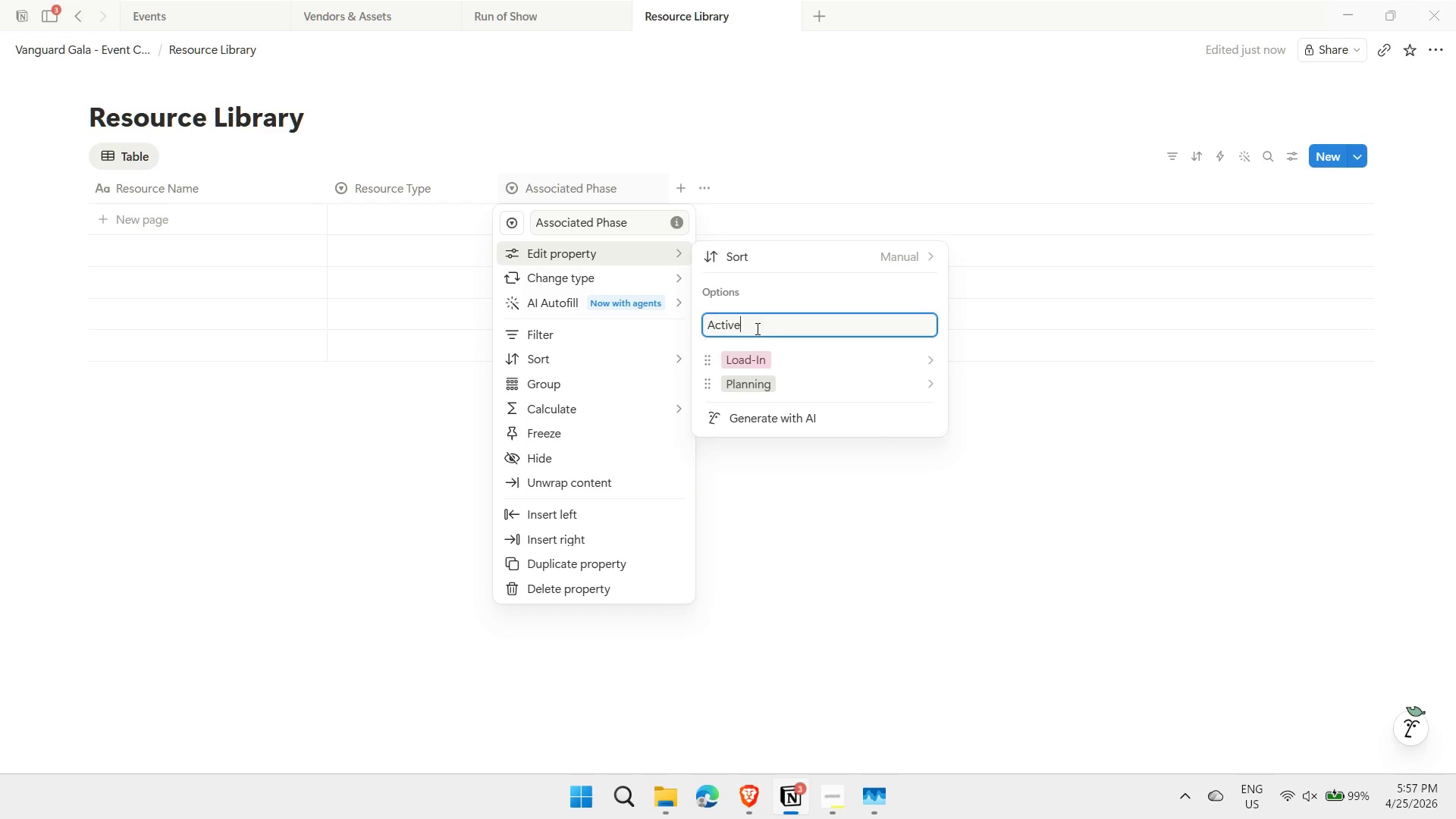 
key(Enter)
 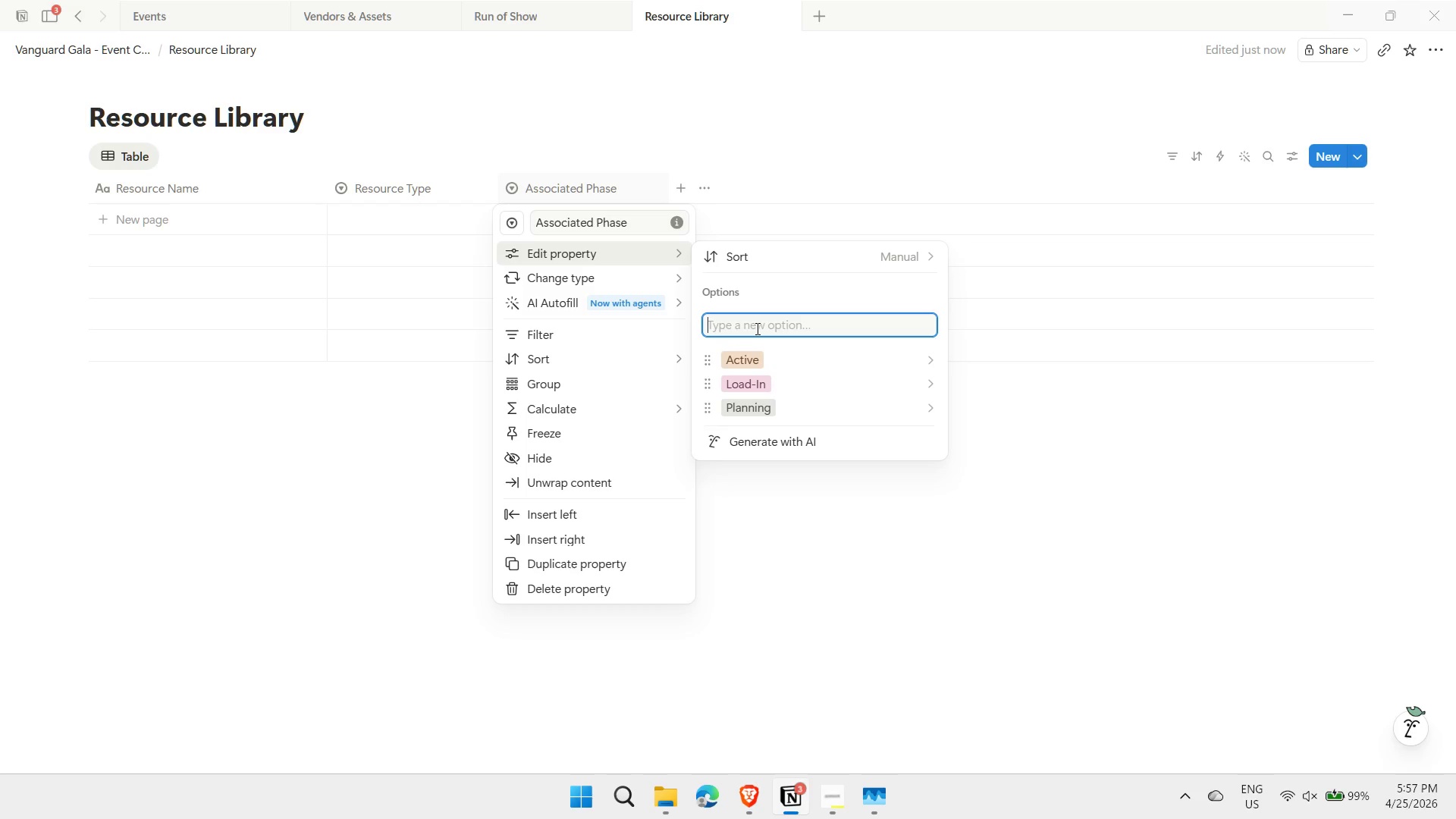 
type(Load-Out)
 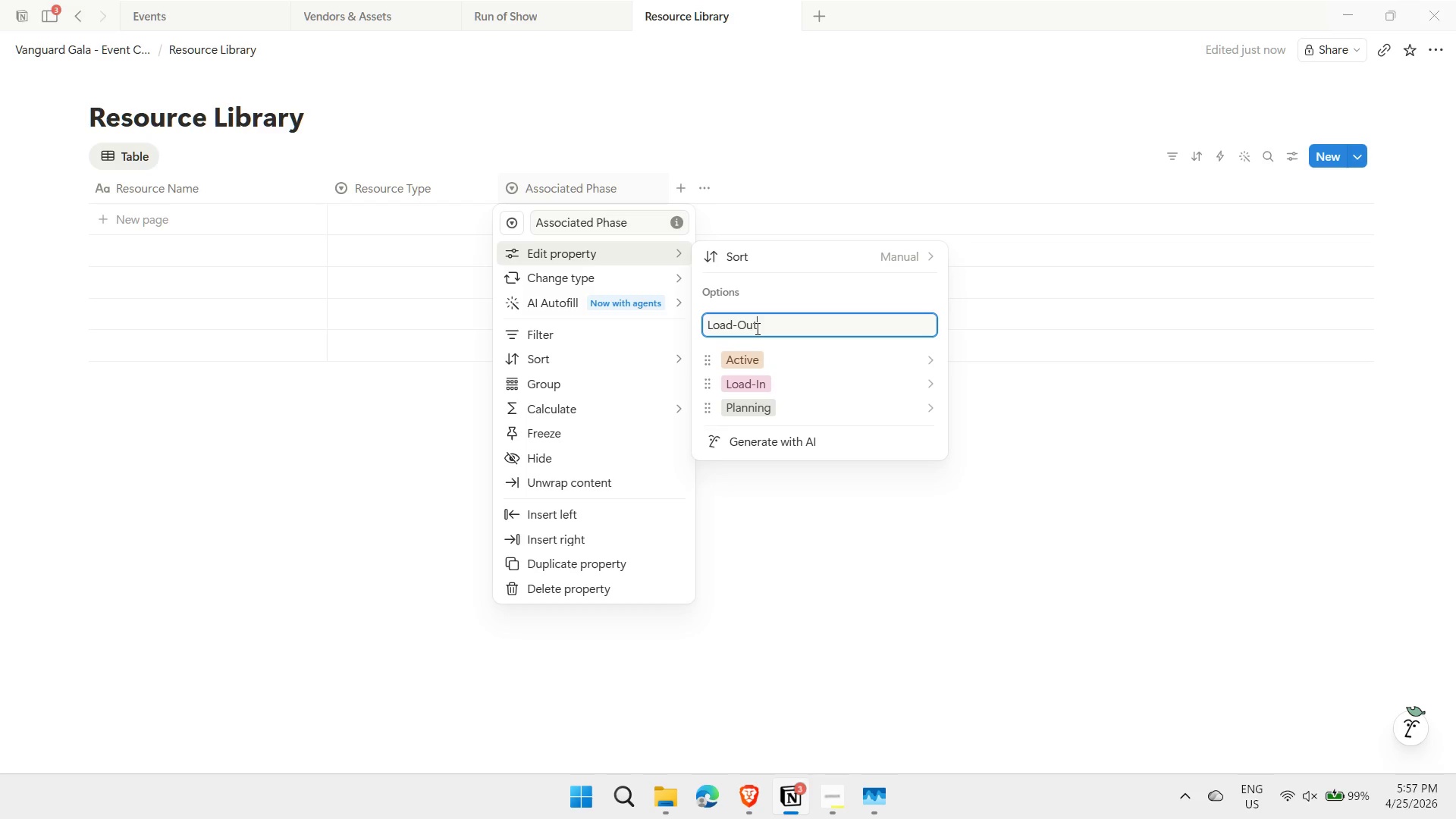 
key(Enter)
 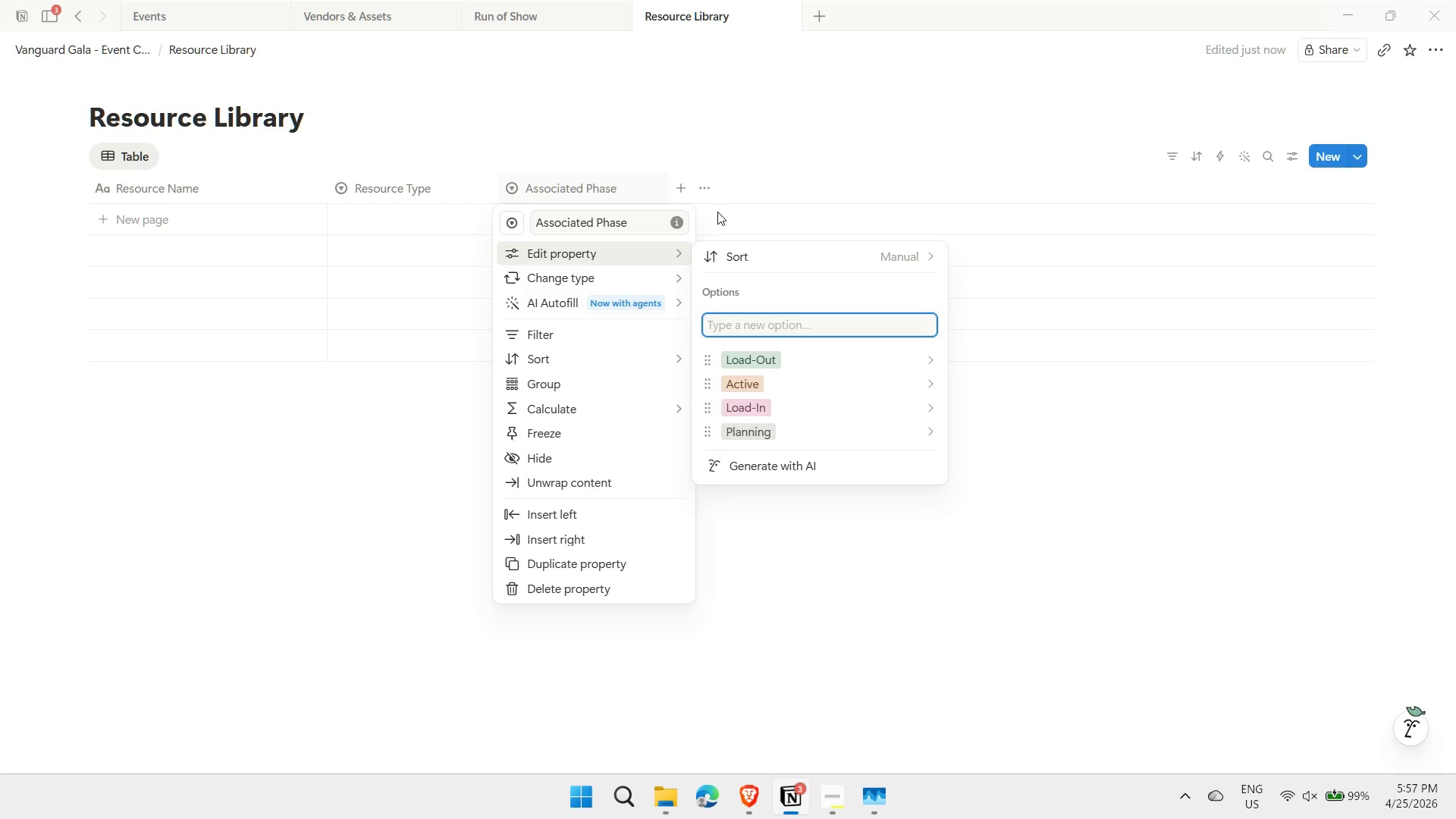 
left_click([679, 188])
 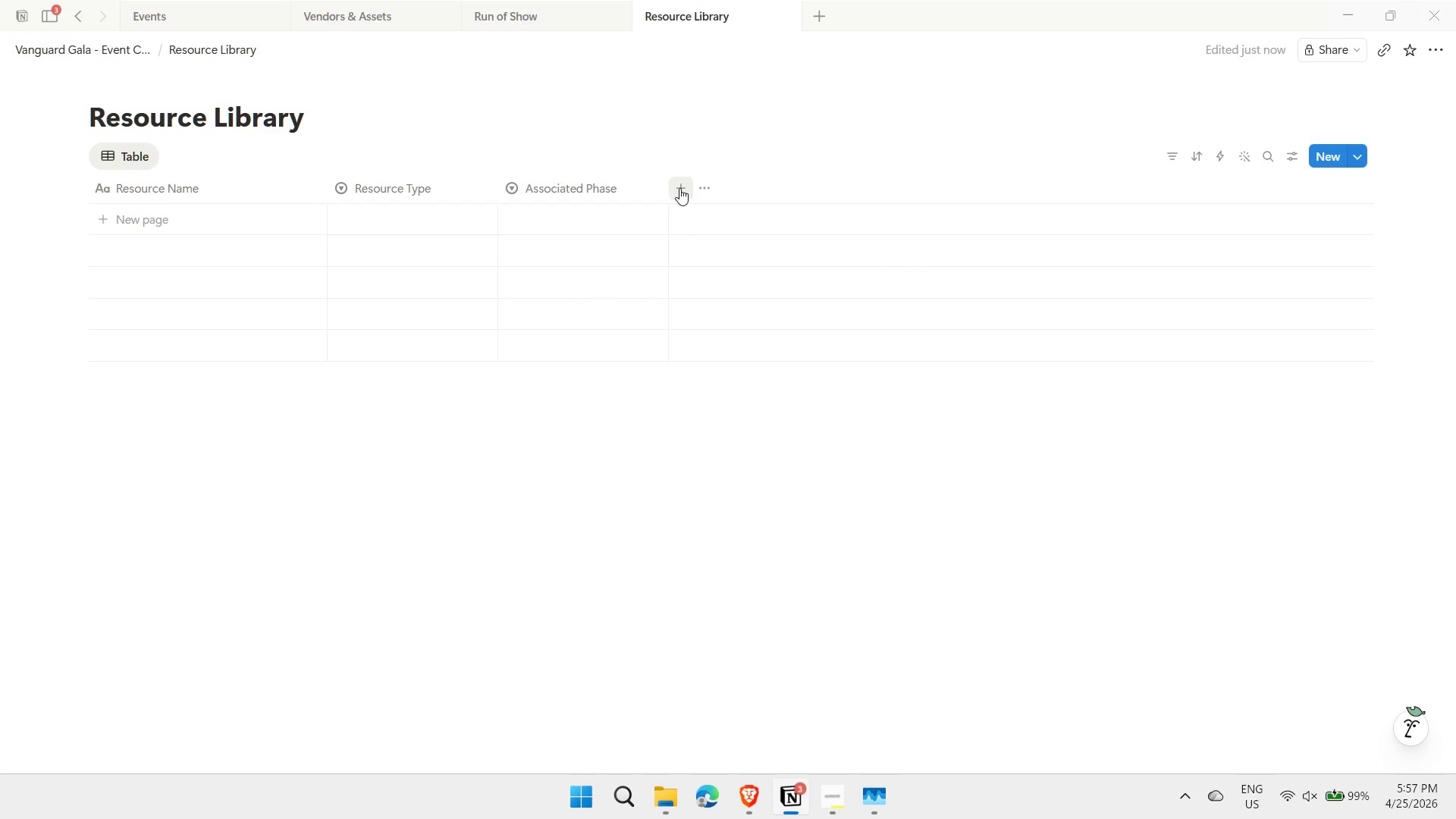 
left_click([679, 188])
 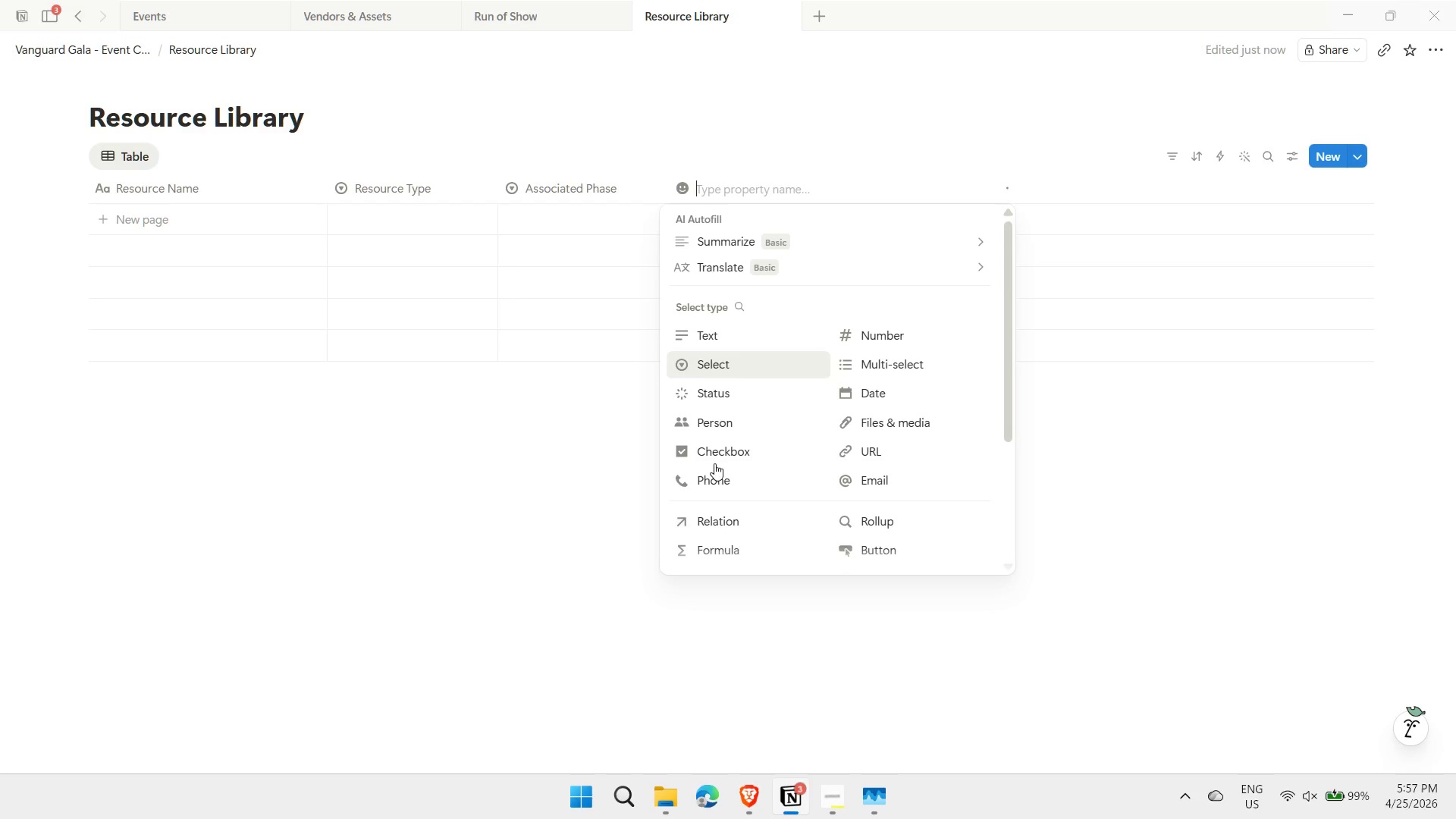 
left_click([726, 531])
 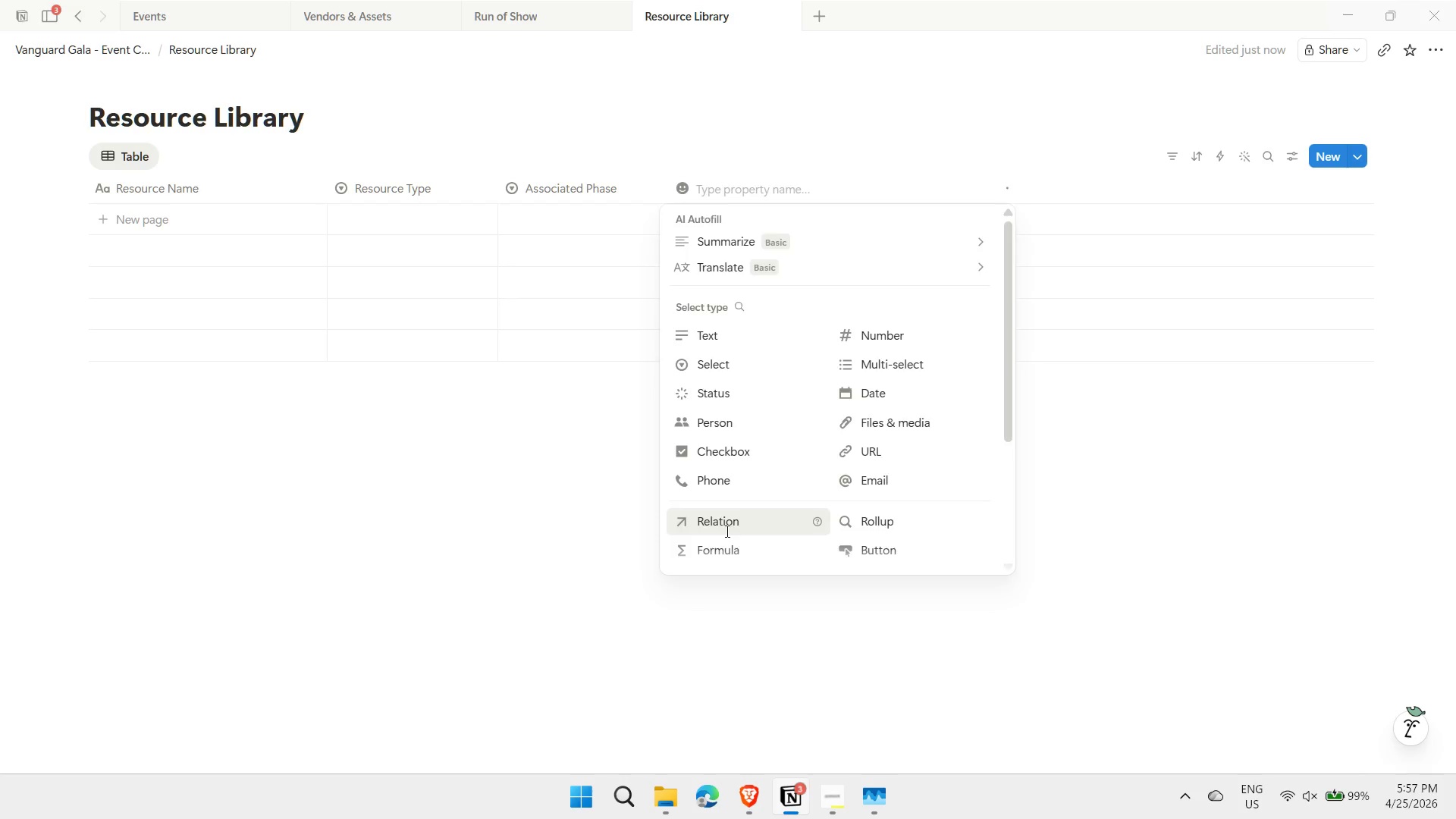 
mouse_move([1157, 288])
 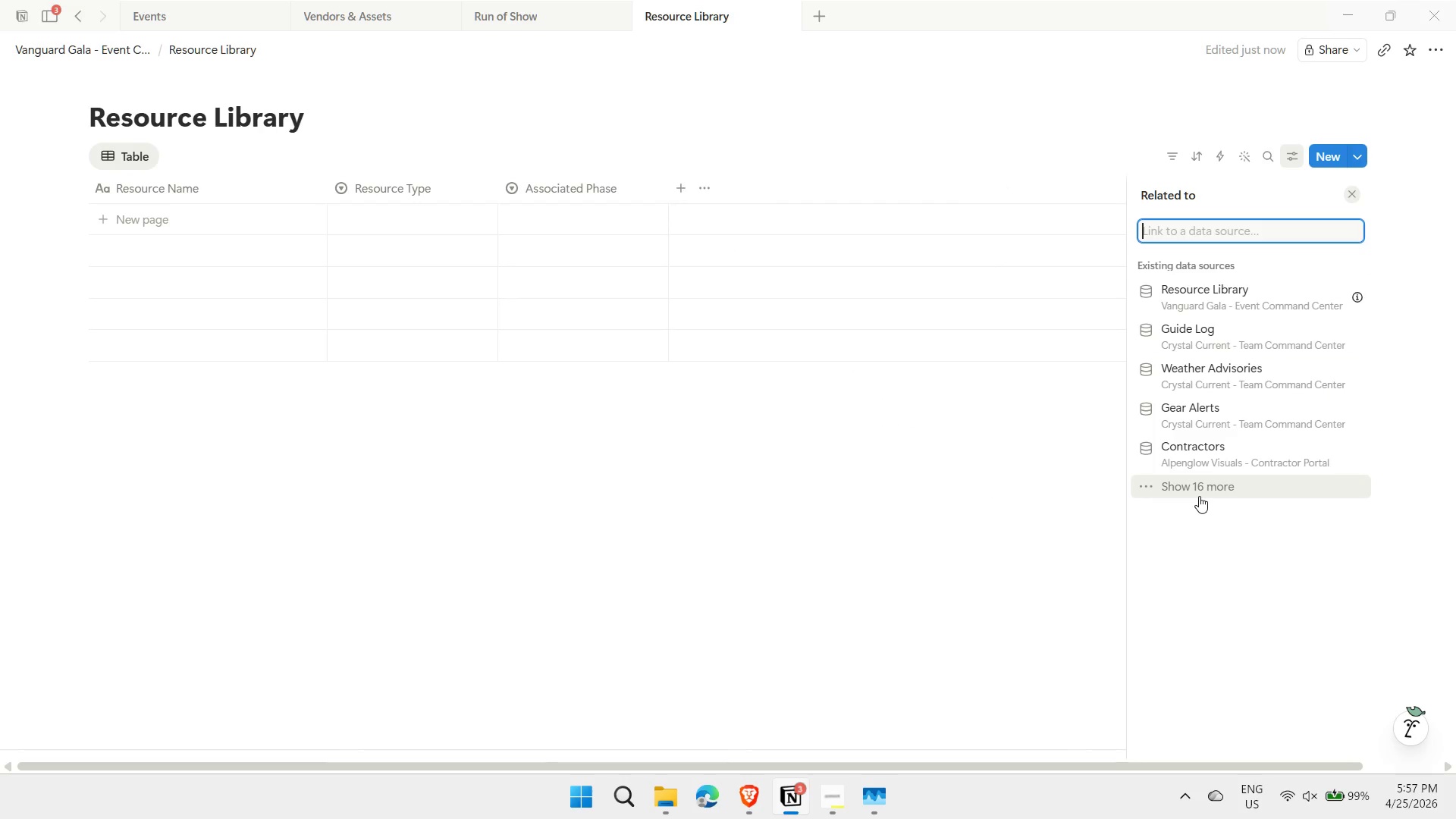 
left_click([1197, 487])
 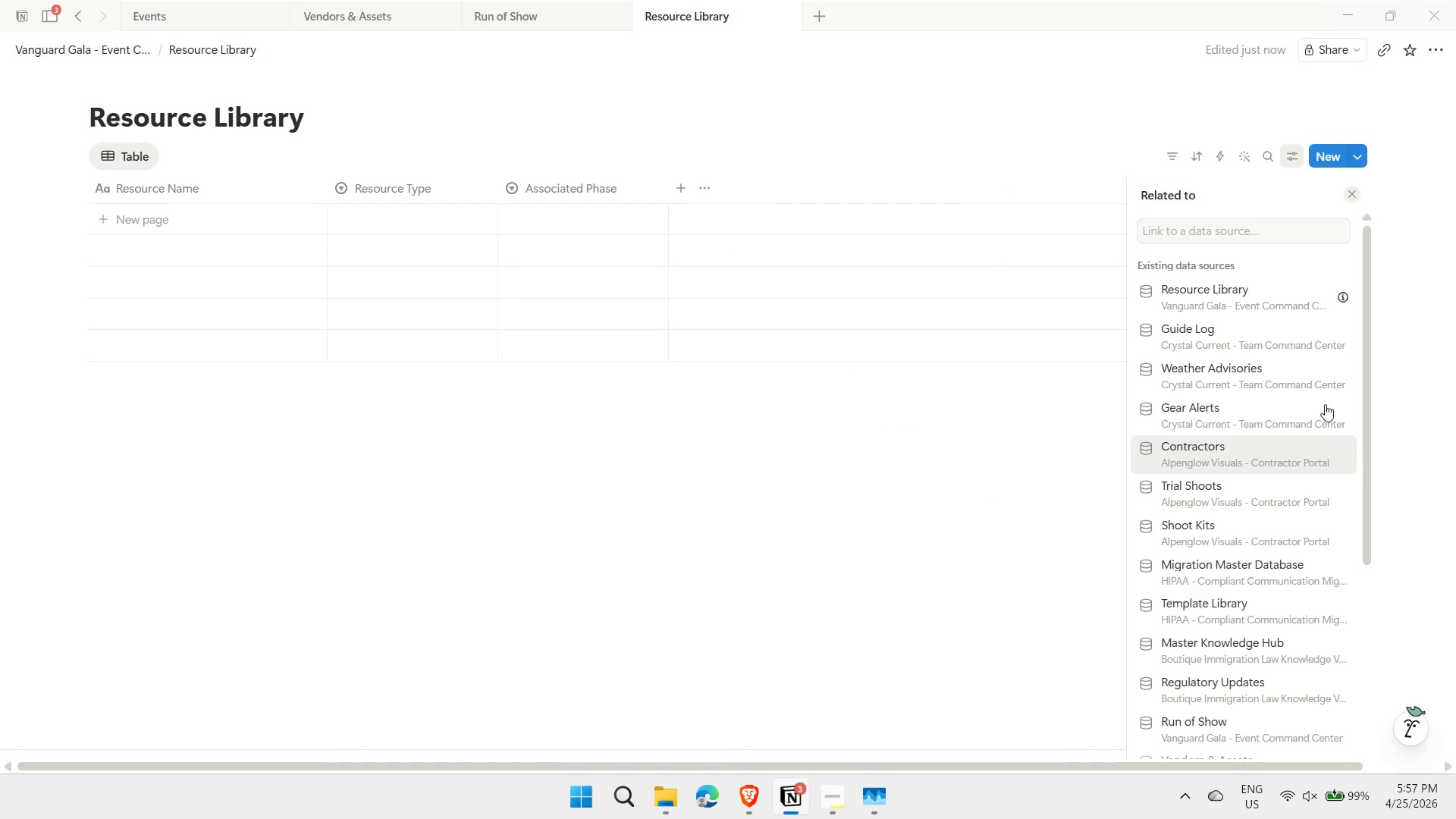 
left_click([1214, 227])
 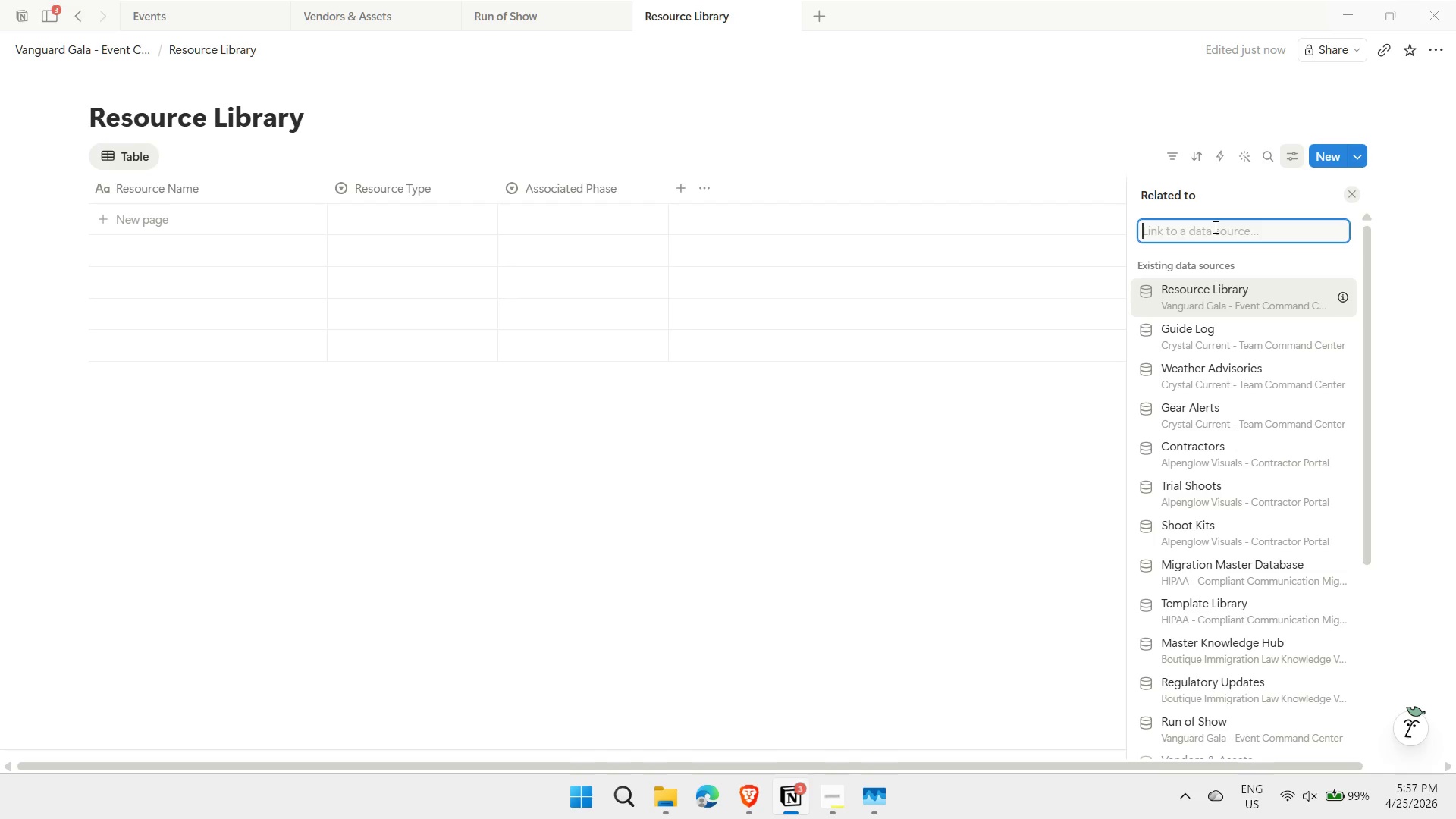 
type(event)
 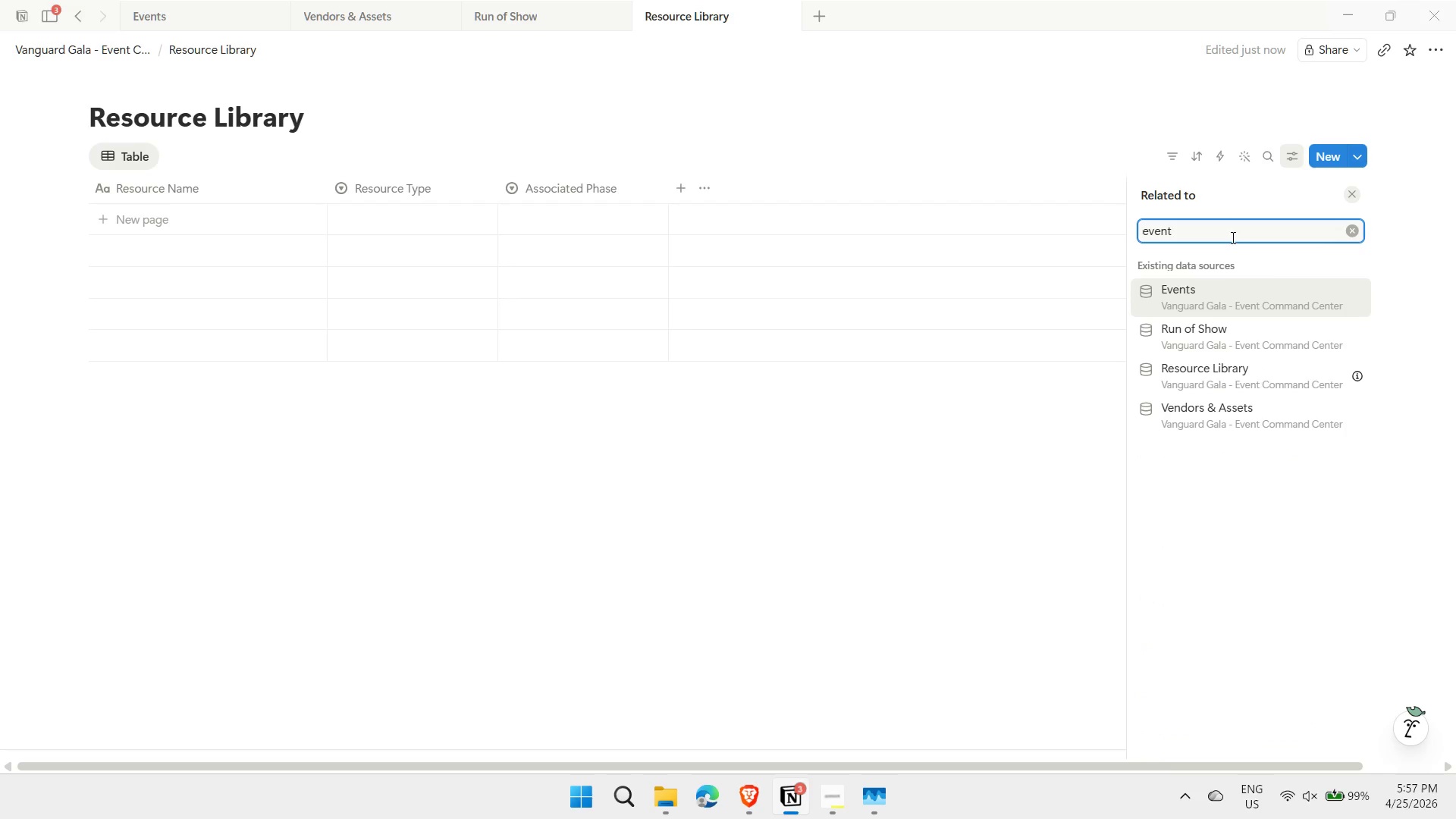 
left_click([1243, 302])
 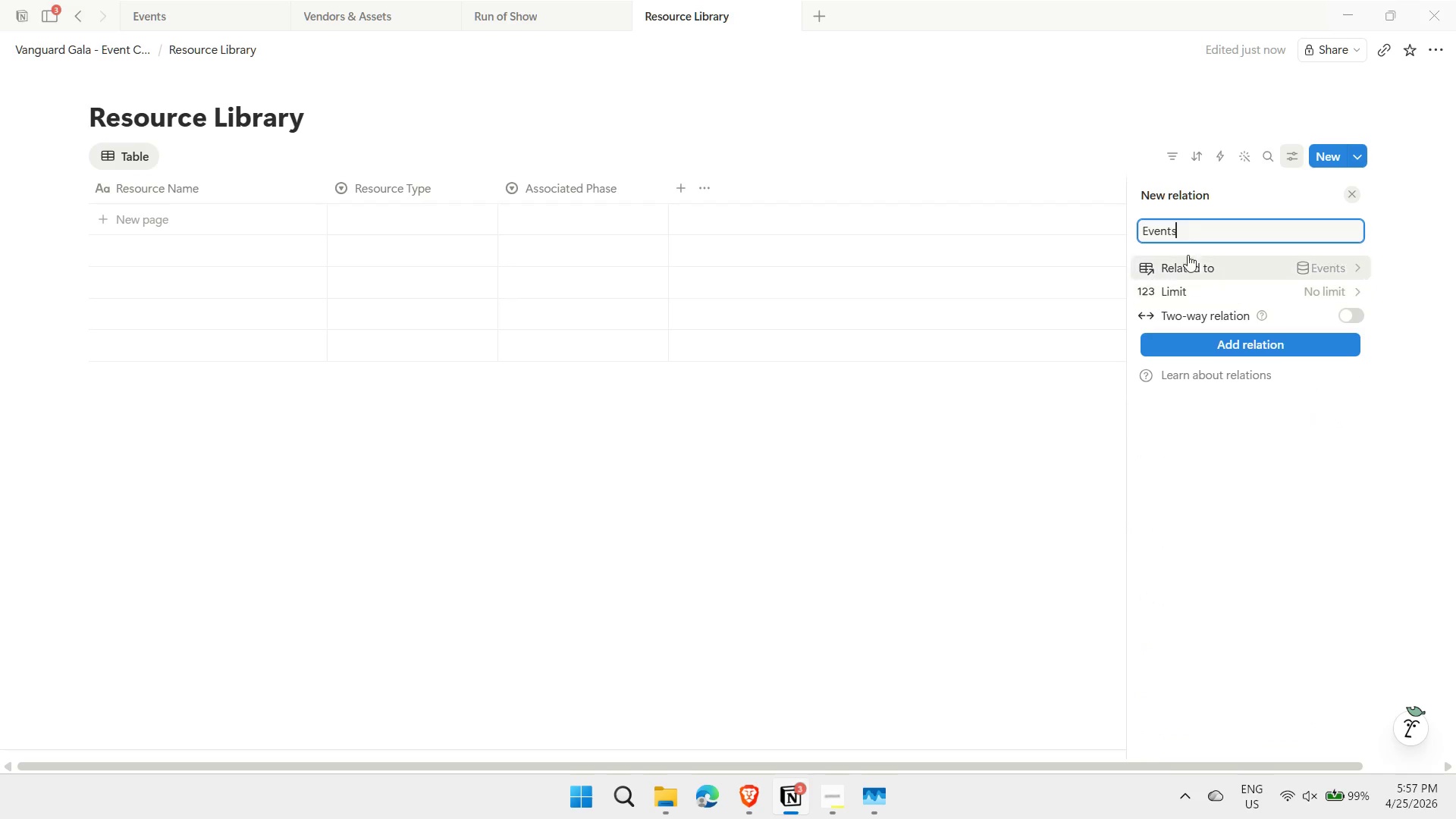 
left_click([1143, 234])
 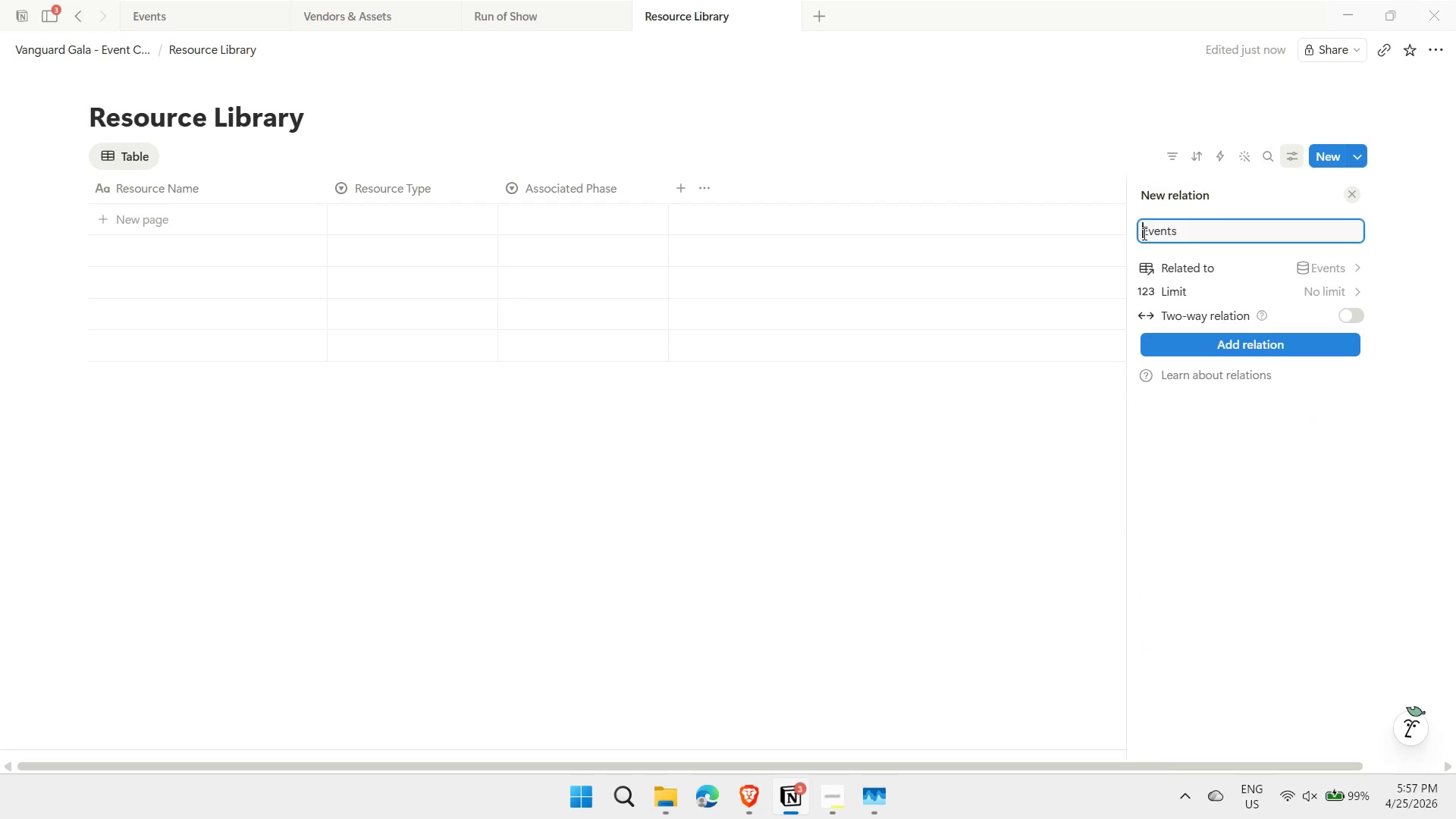 
type(Associated )
 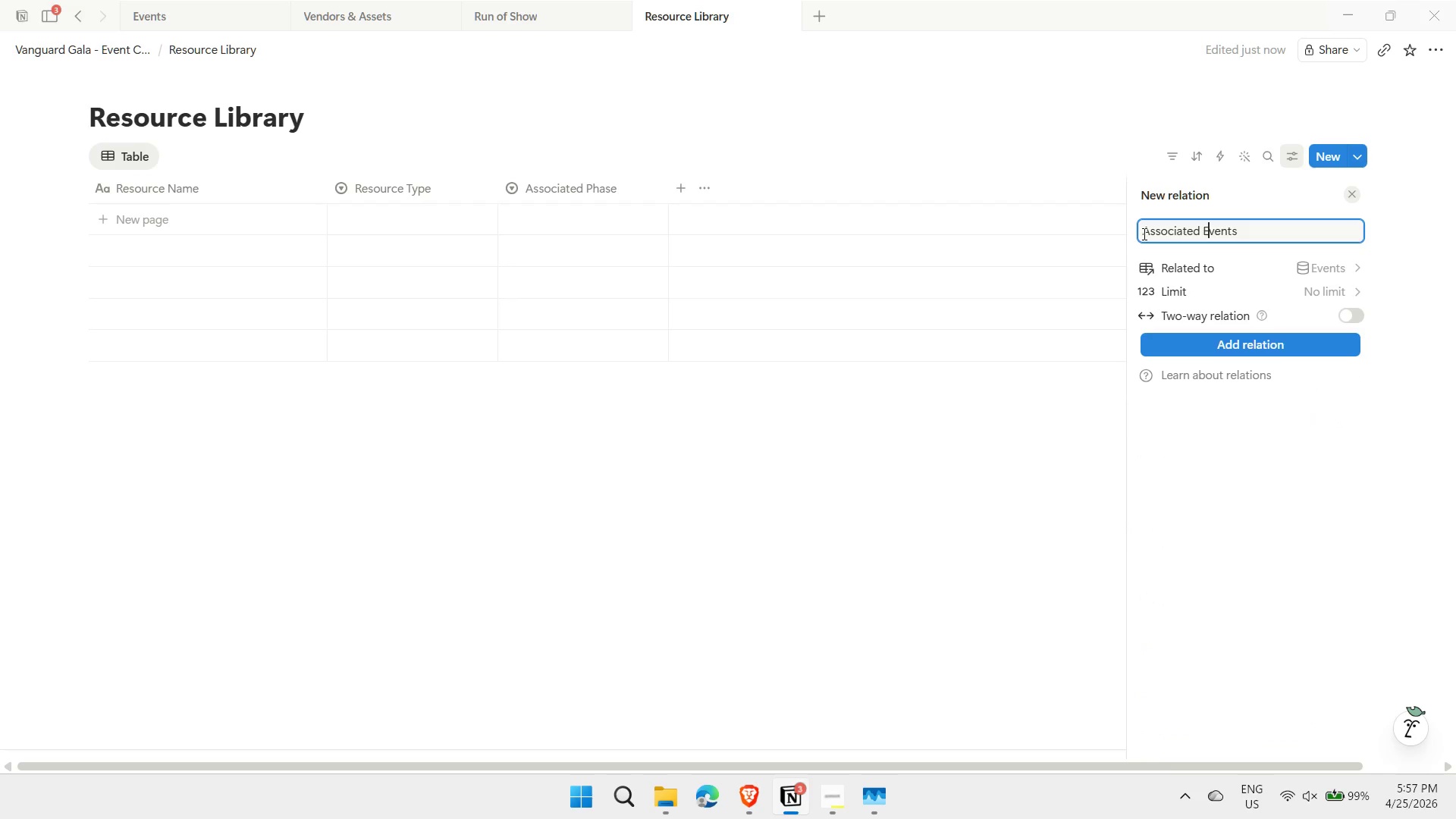 
key(ArrowRight)
 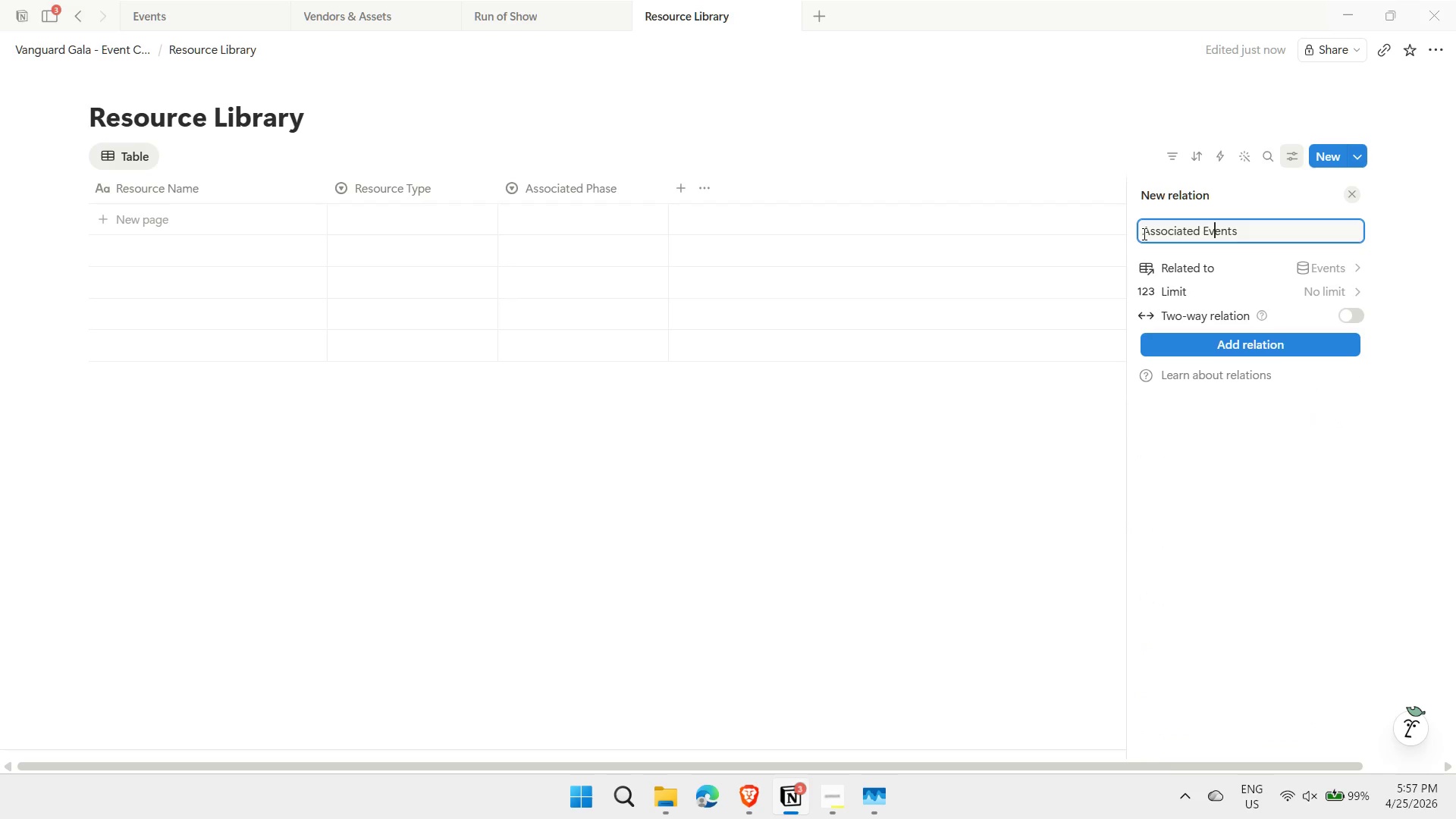 
key(ArrowRight)
 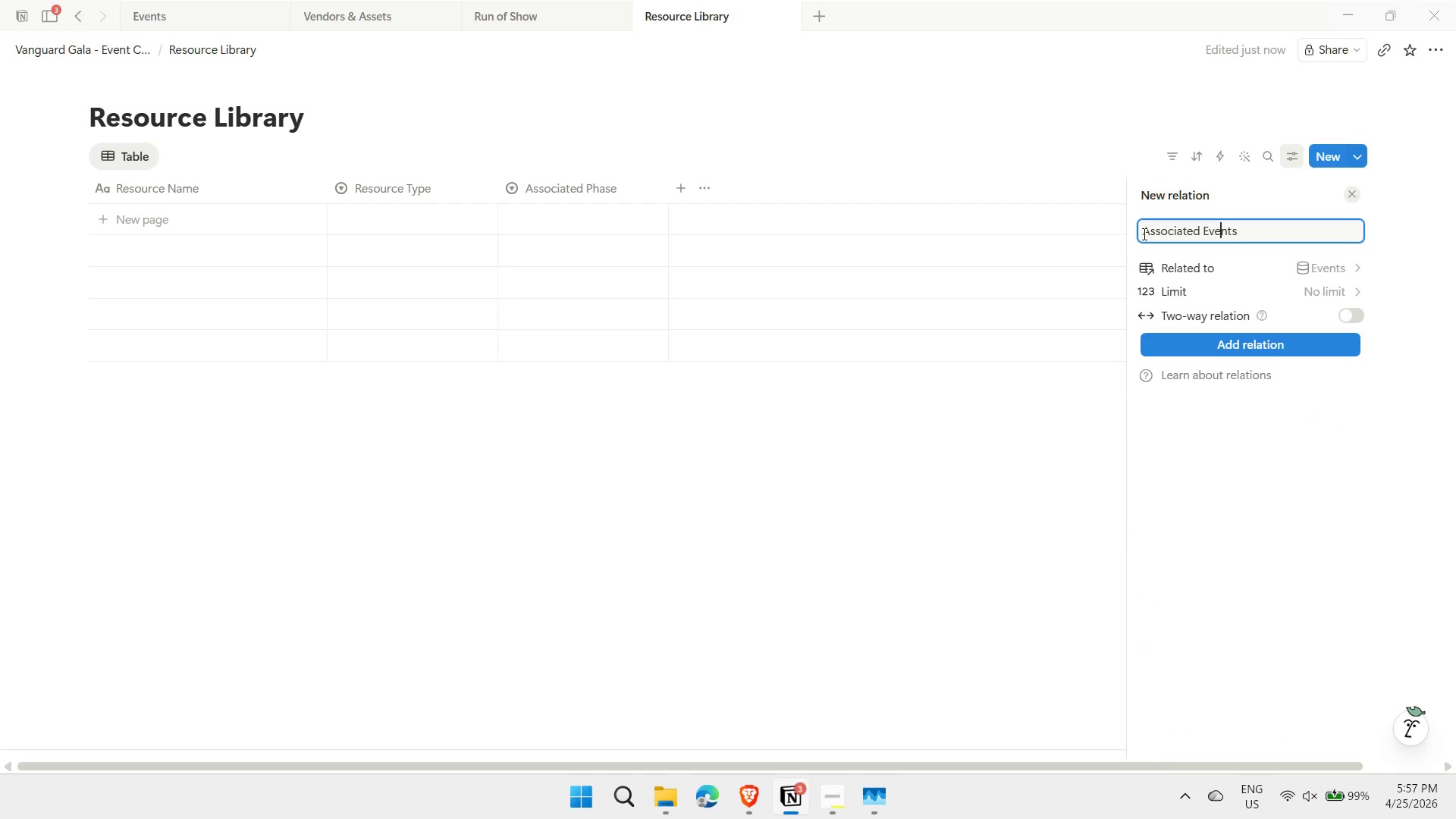 
key(ArrowRight)
 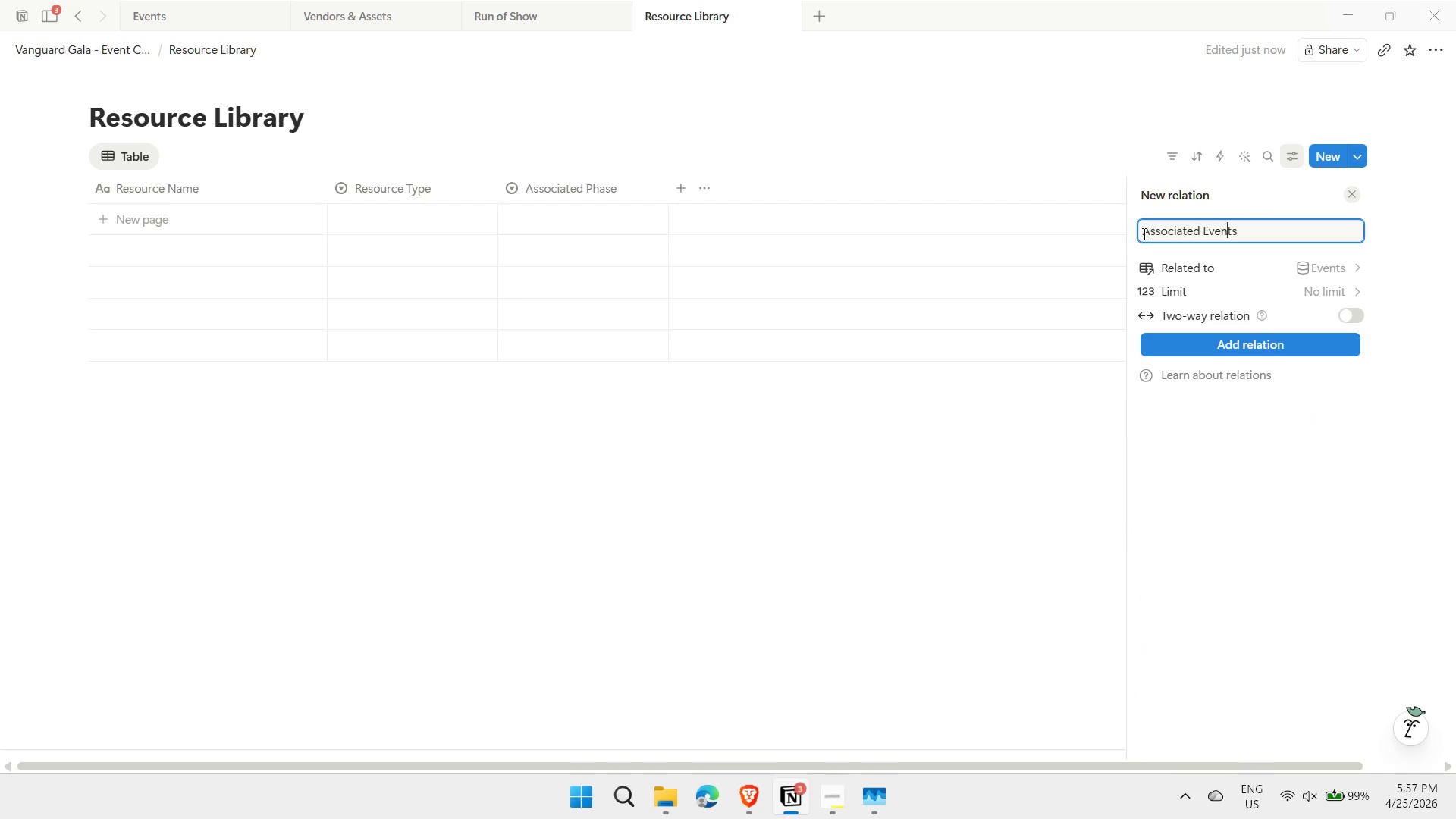 
key(ArrowRight)
 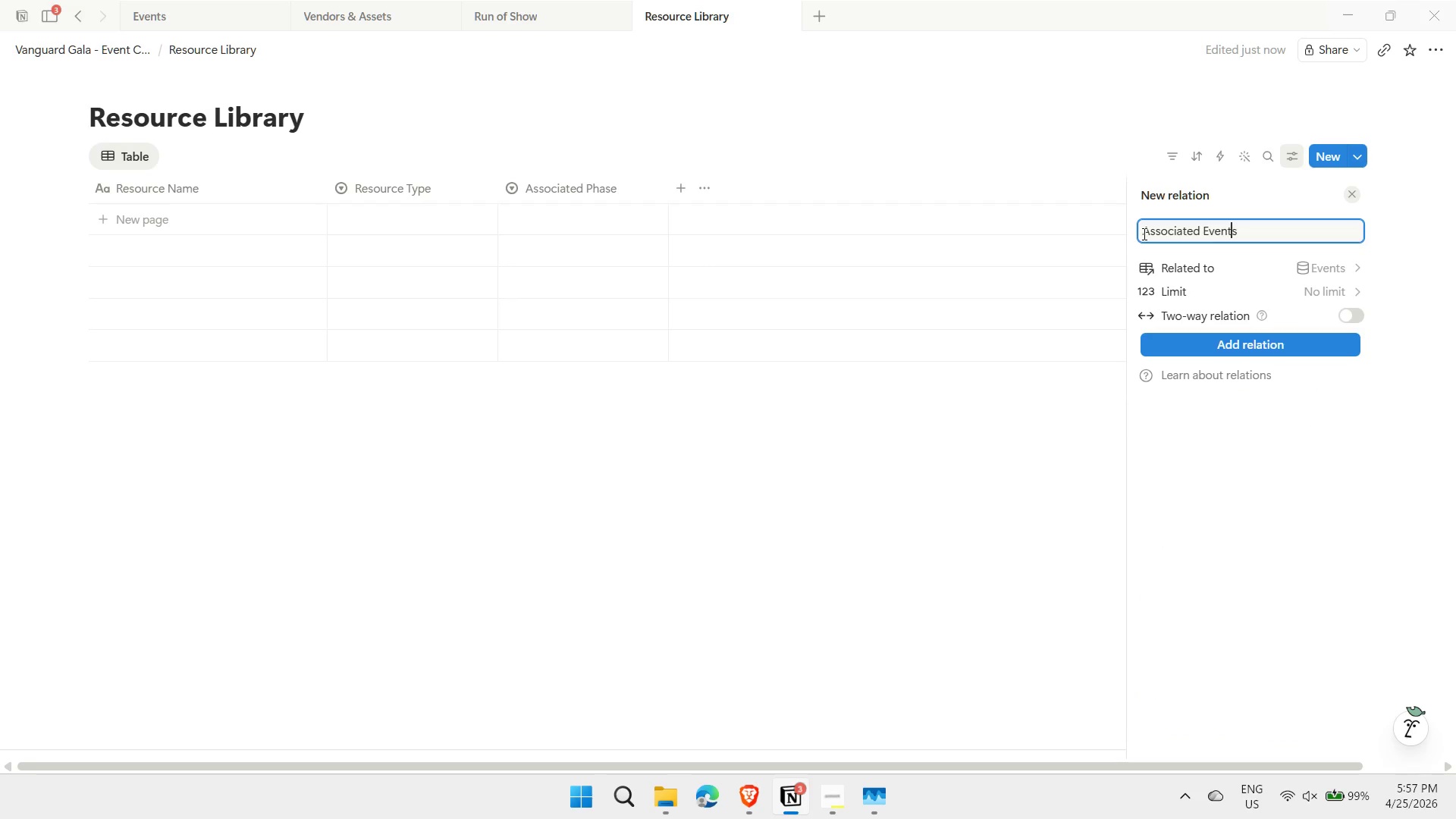 
key(ArrowRight)
 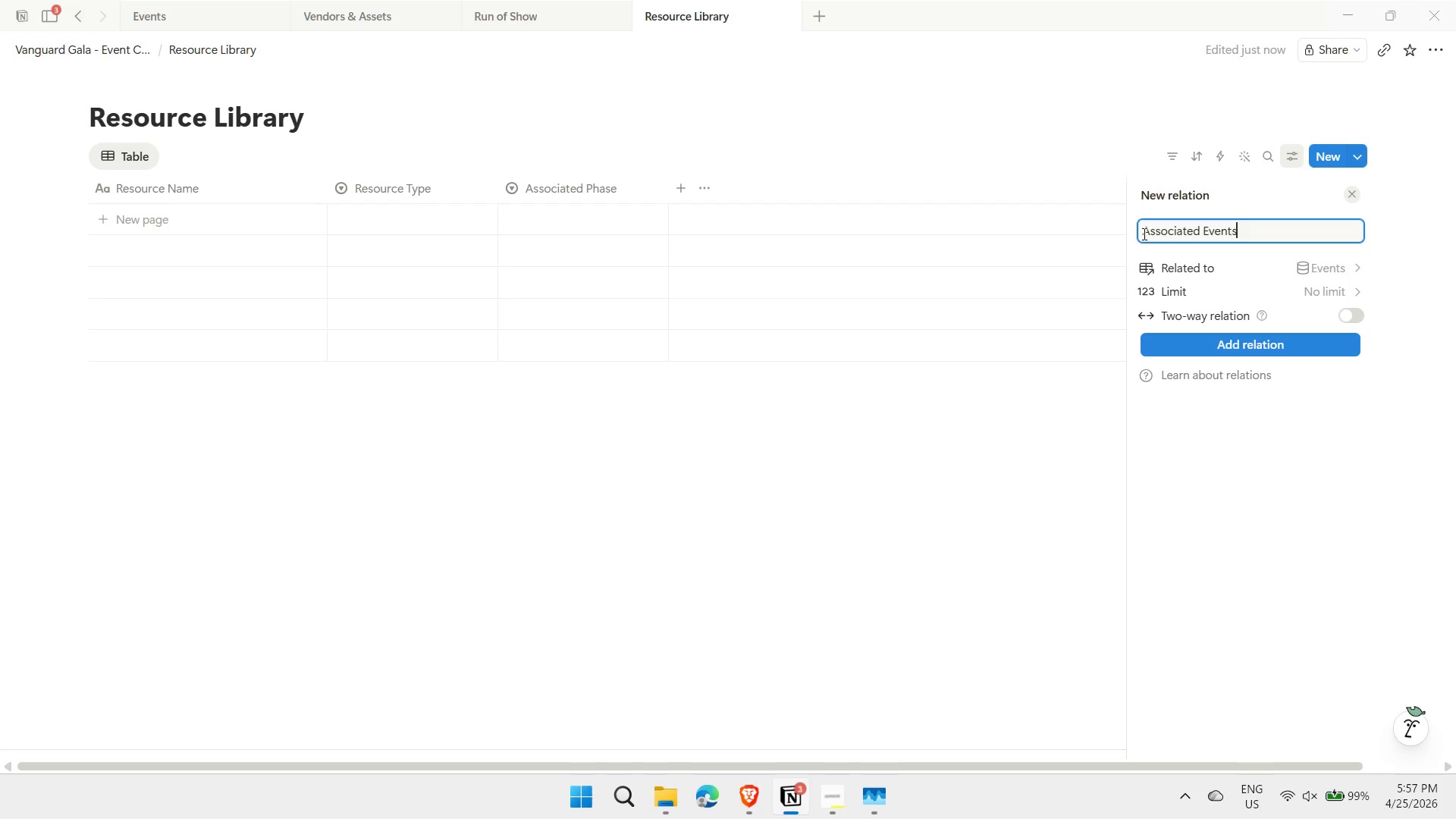 
key(ArrowRight)
 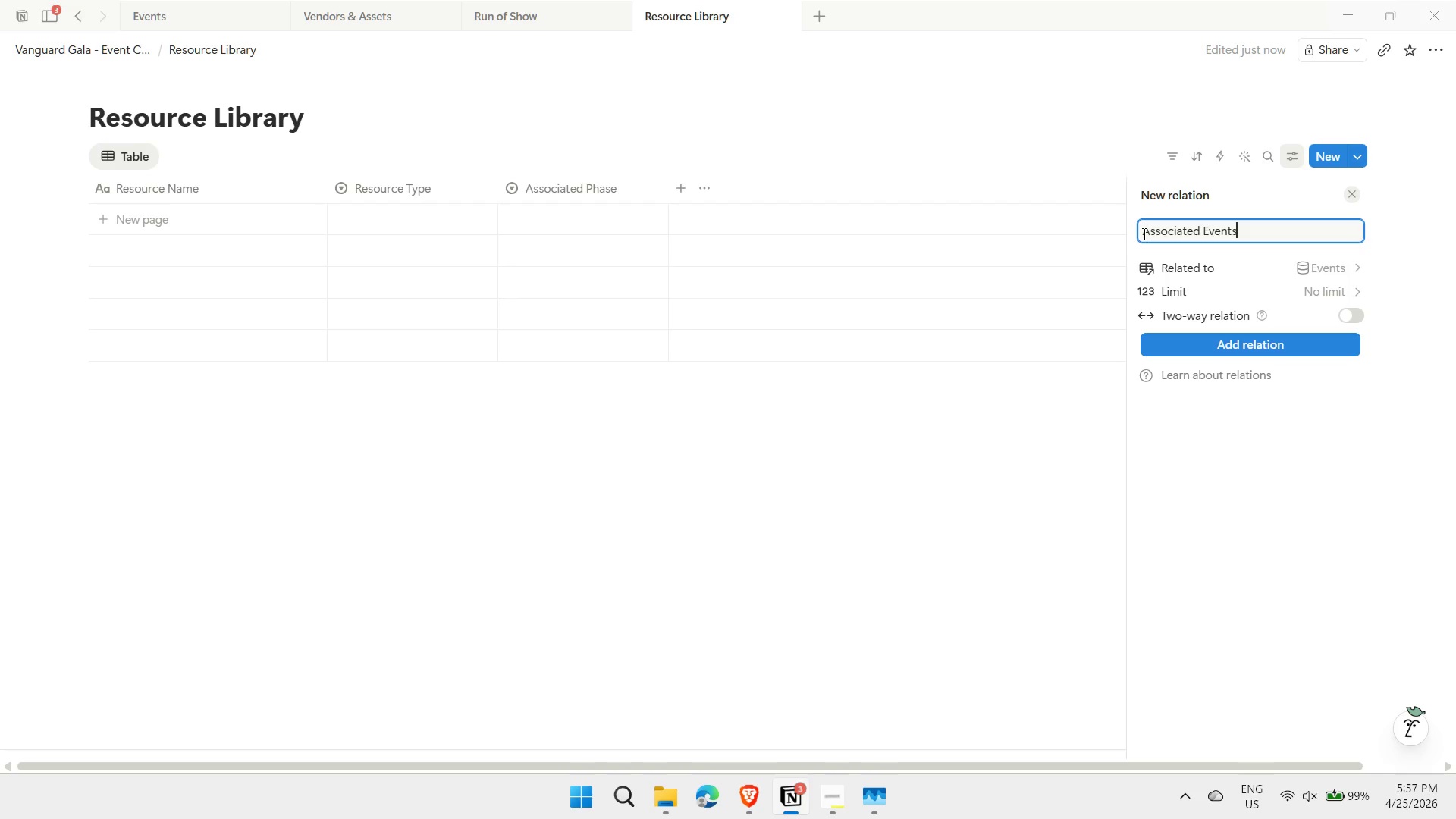 
key(Backspace)
 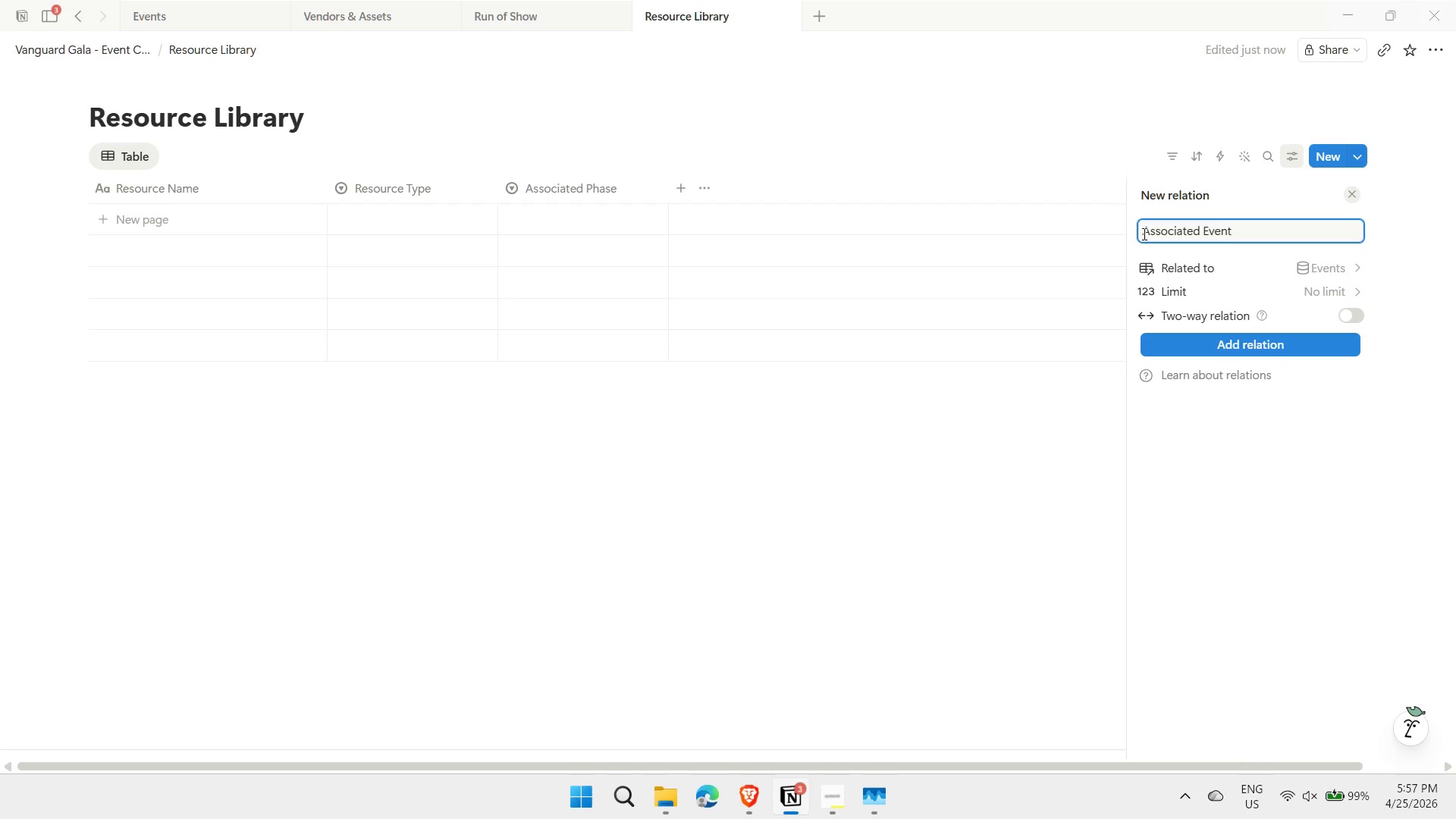 
left_click([1226, 345])
 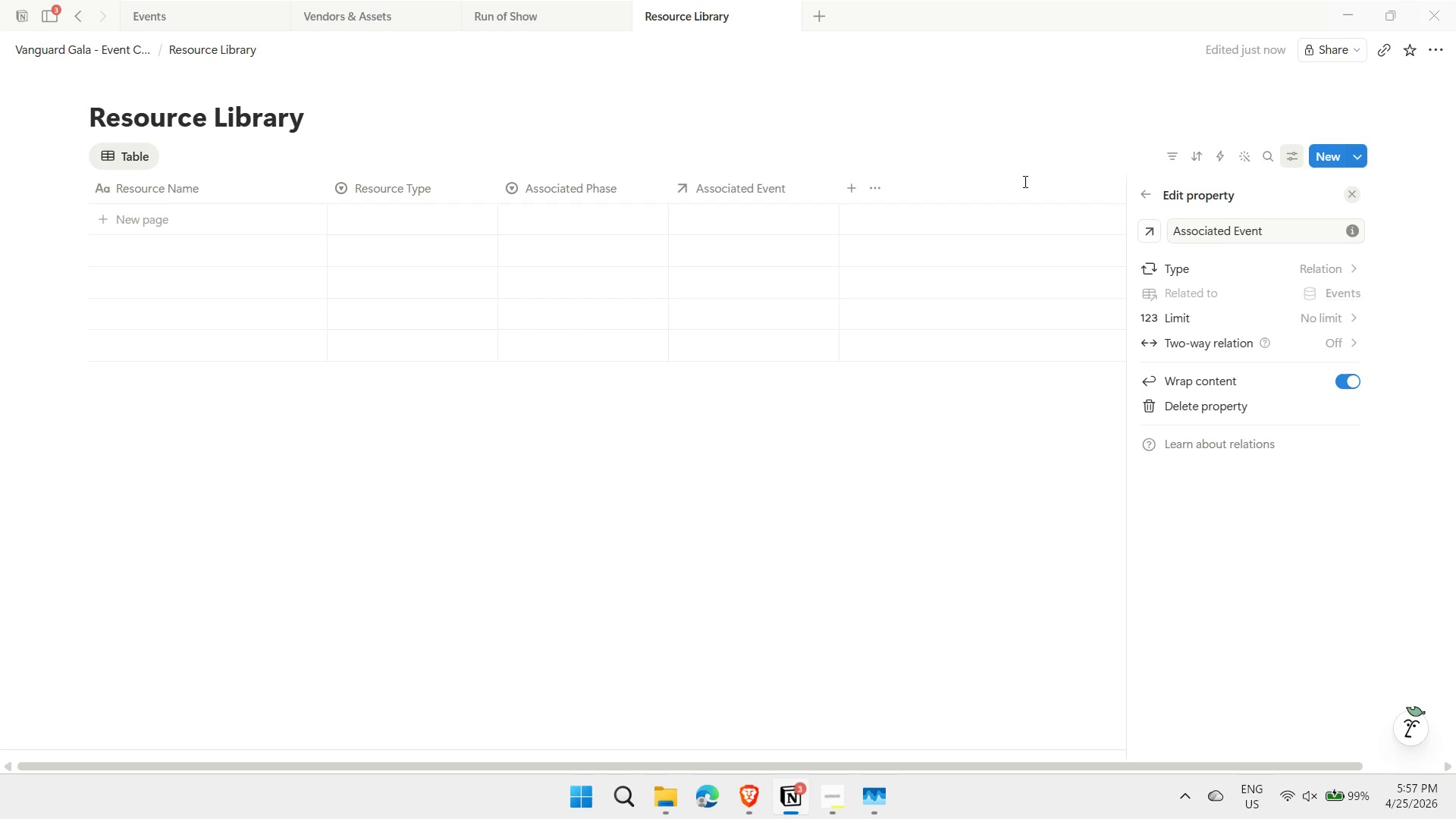 
left_click([859, 191])
 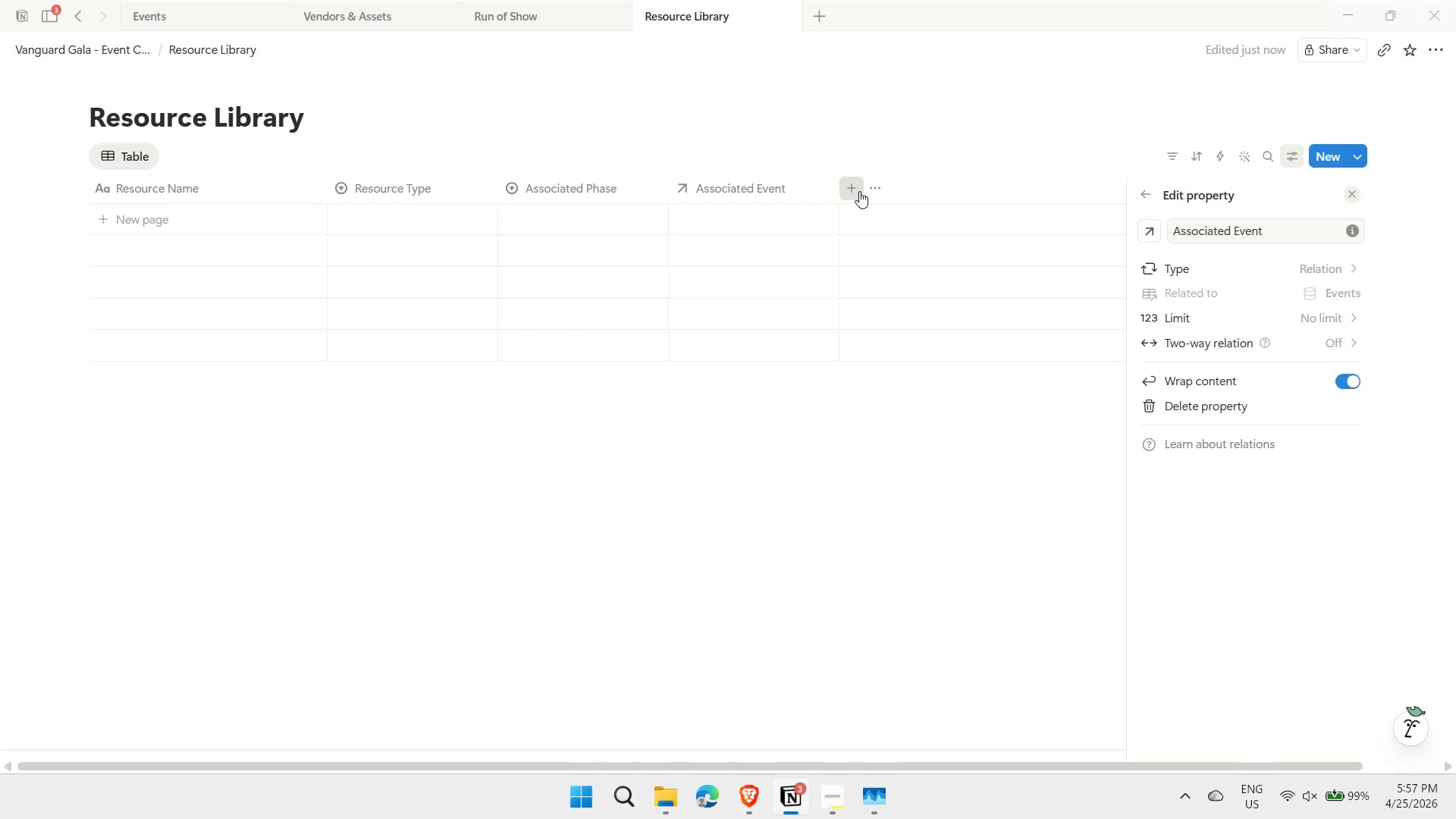 
mouse_move([1021, 388])
 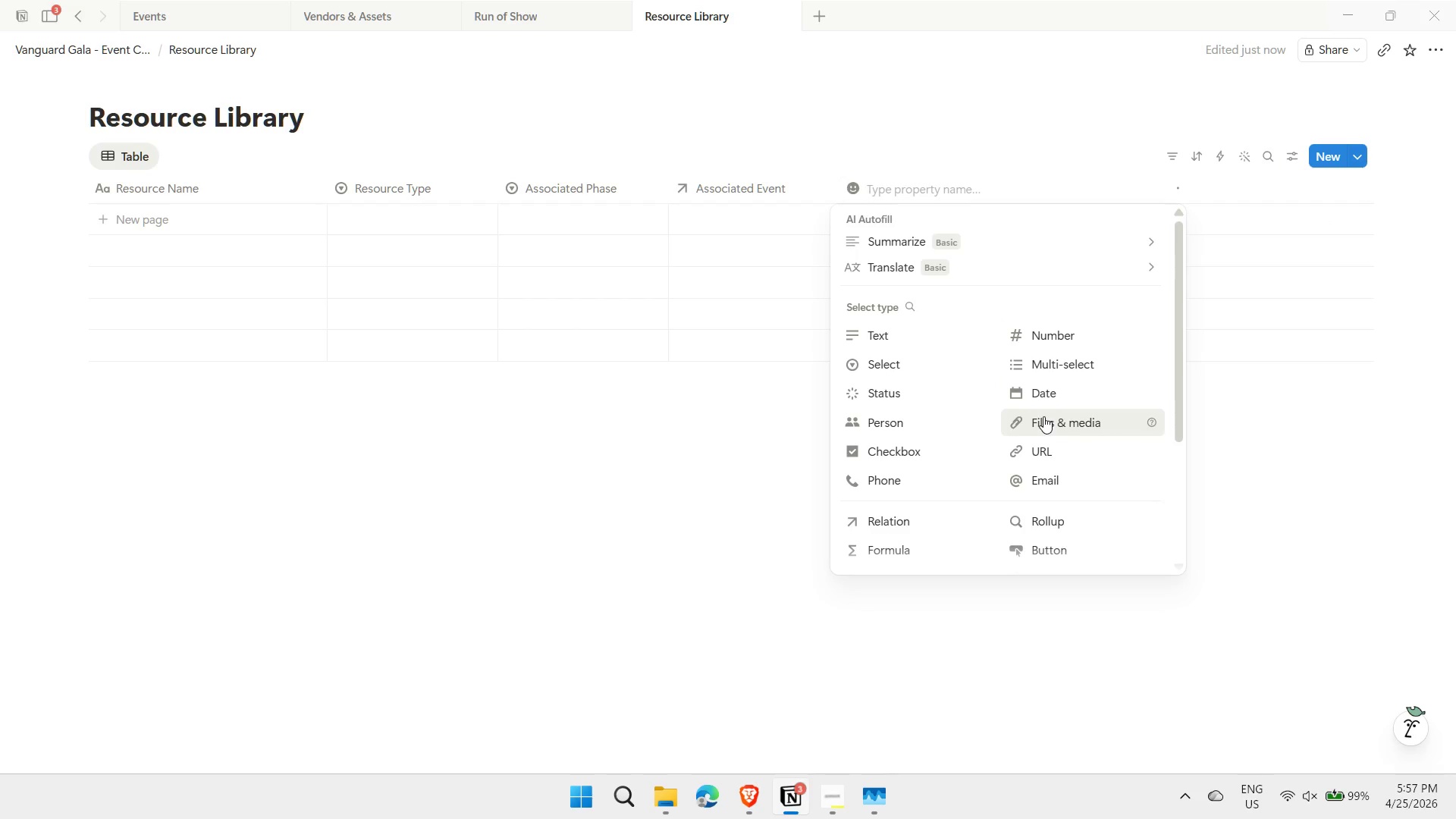 
left_click([1043, 416])
 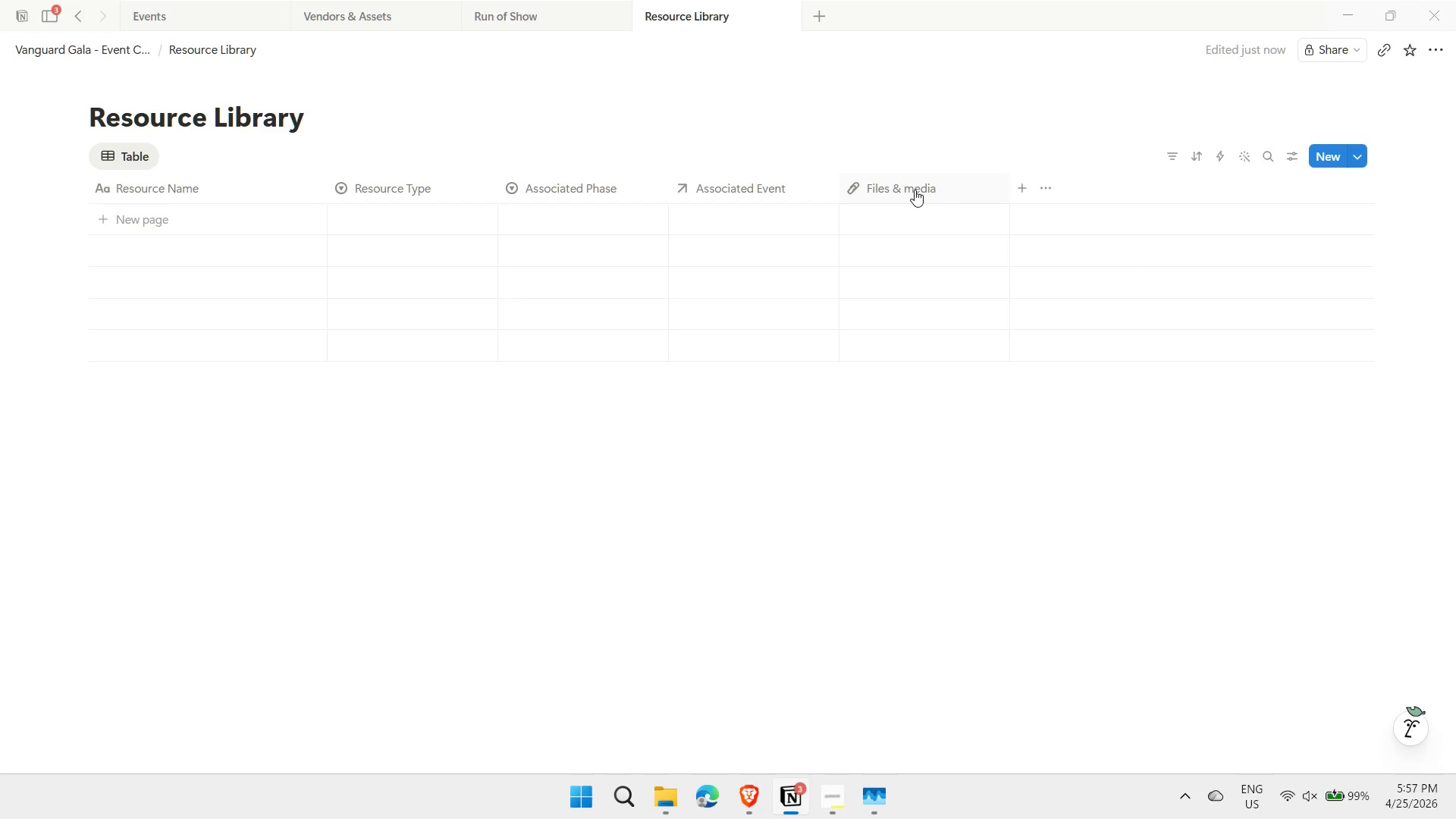 
left_click([1023, 187])
 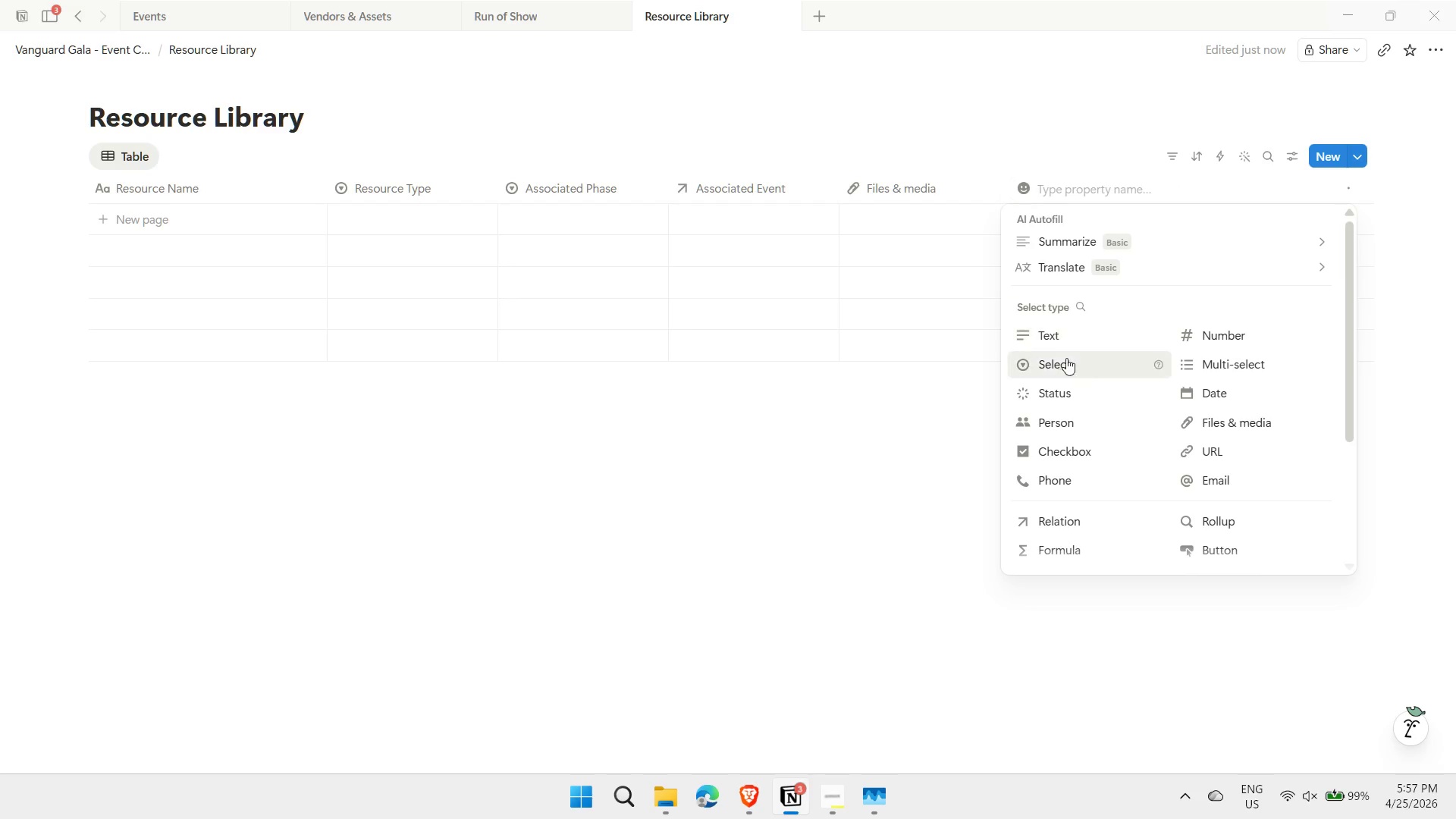 
left_click([1051, 340])
 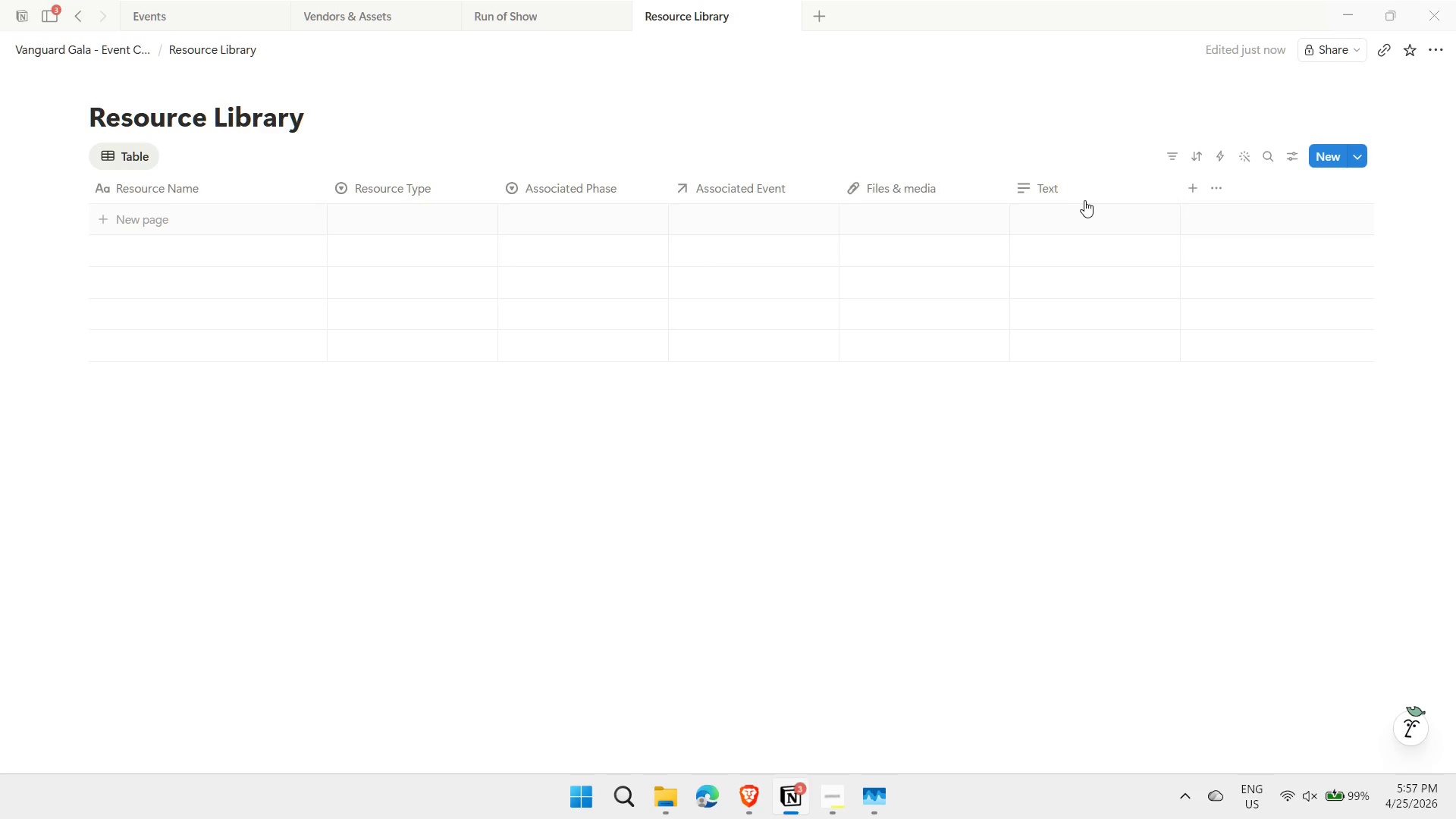 
left_click([1081, 193])
 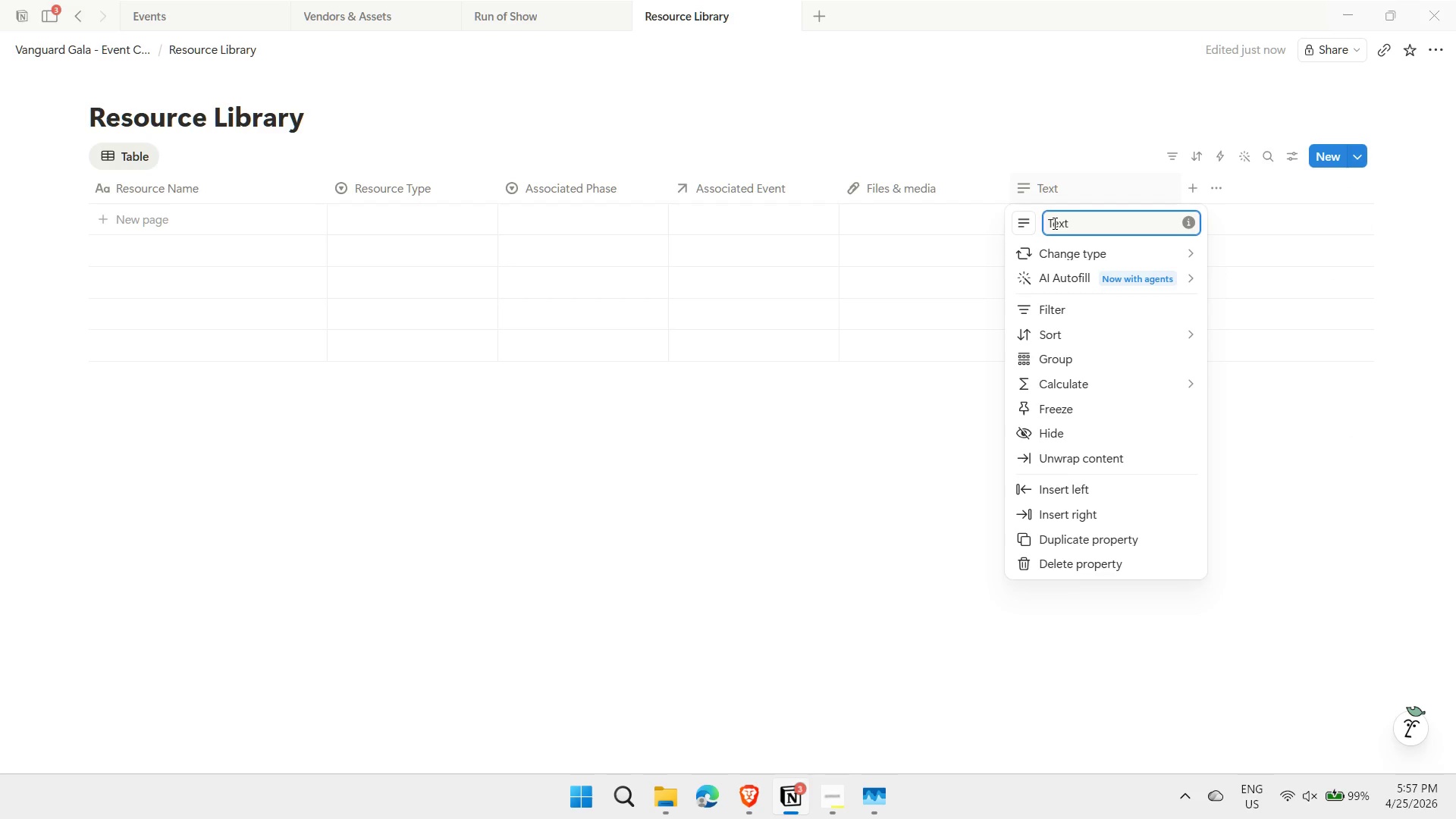 
double_click([1053, 223])
 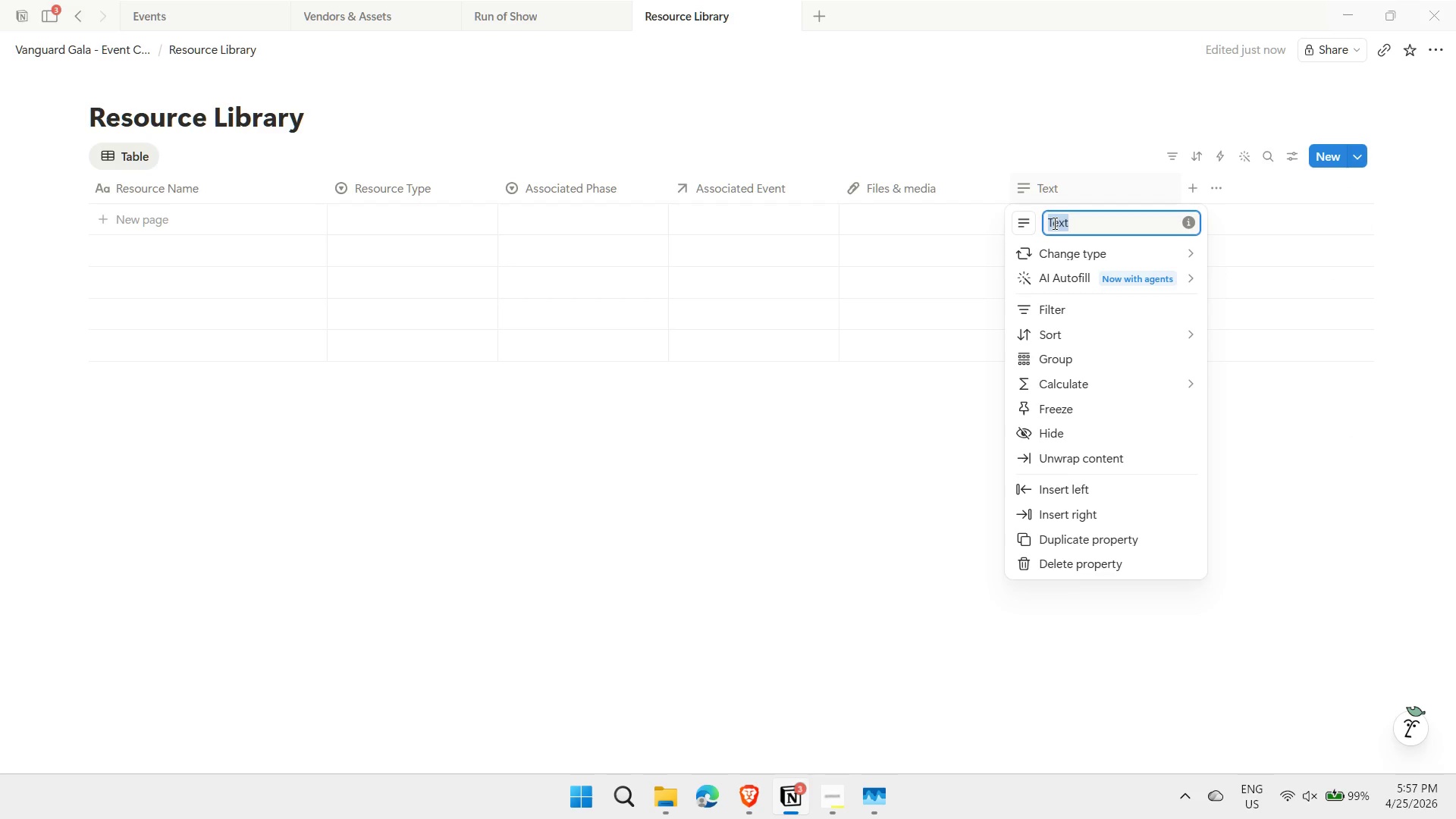 
type(Note)
 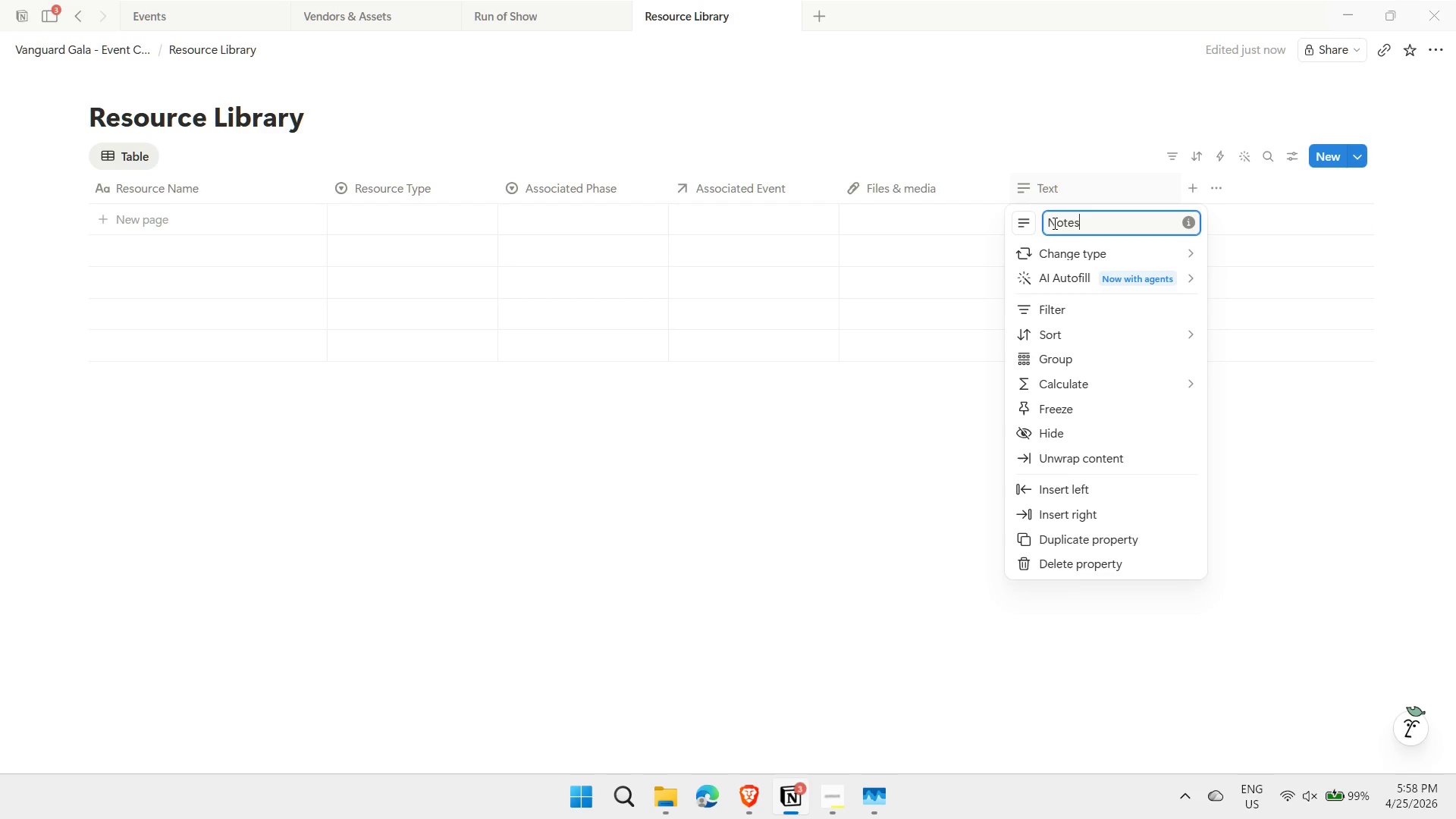 
key(S)
 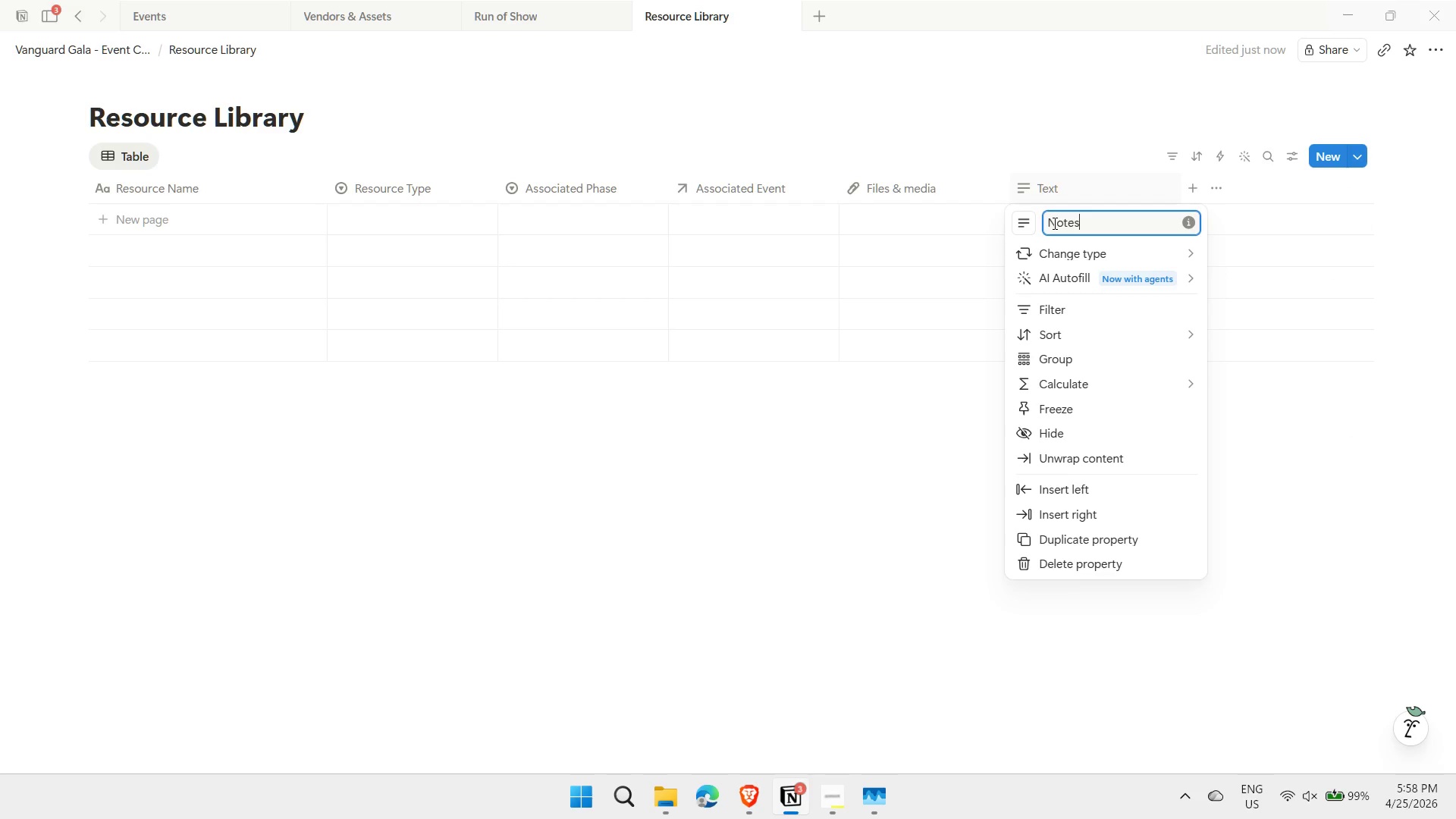 
key(Enter)
 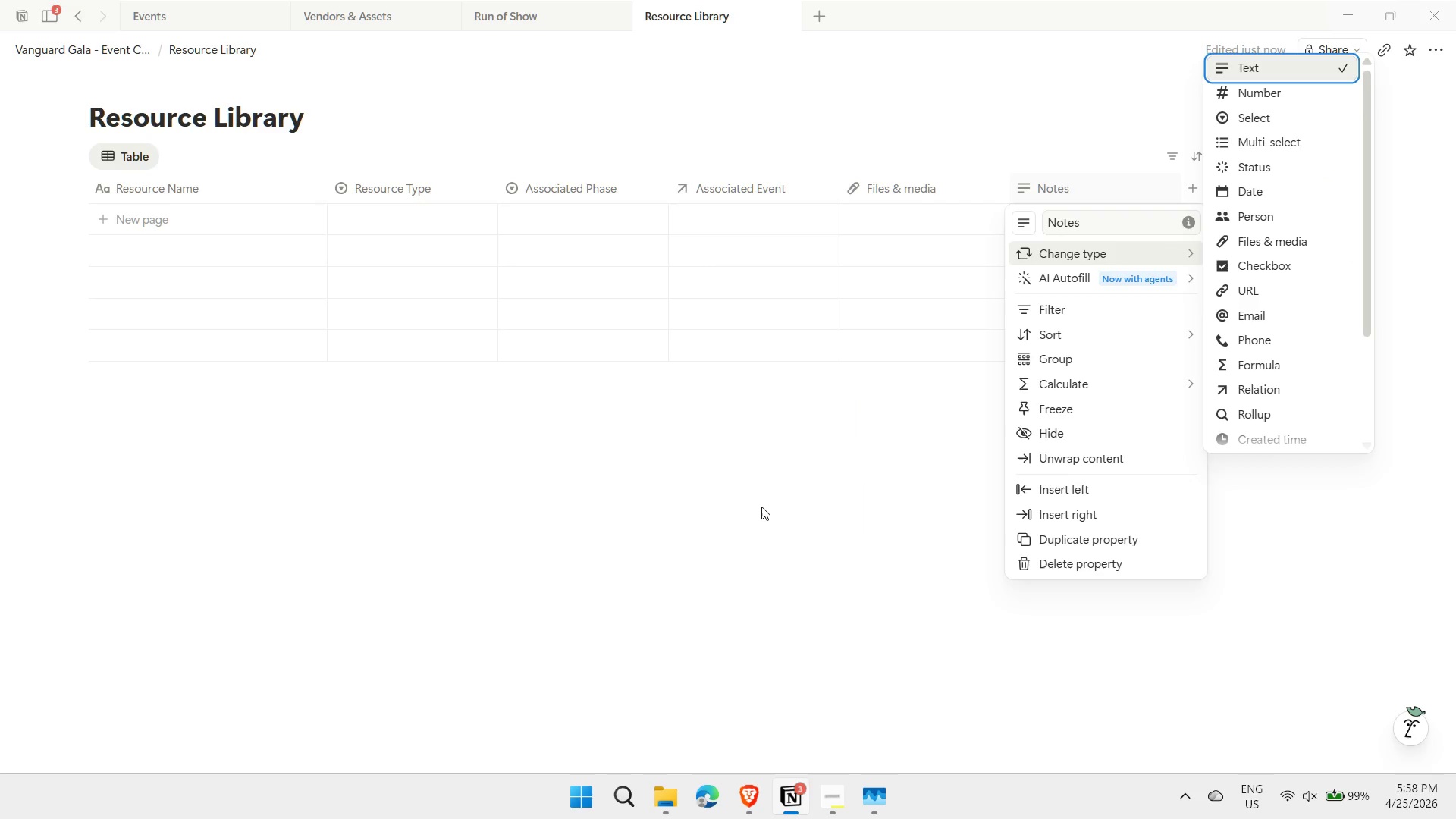 
left_click([758, 507])
 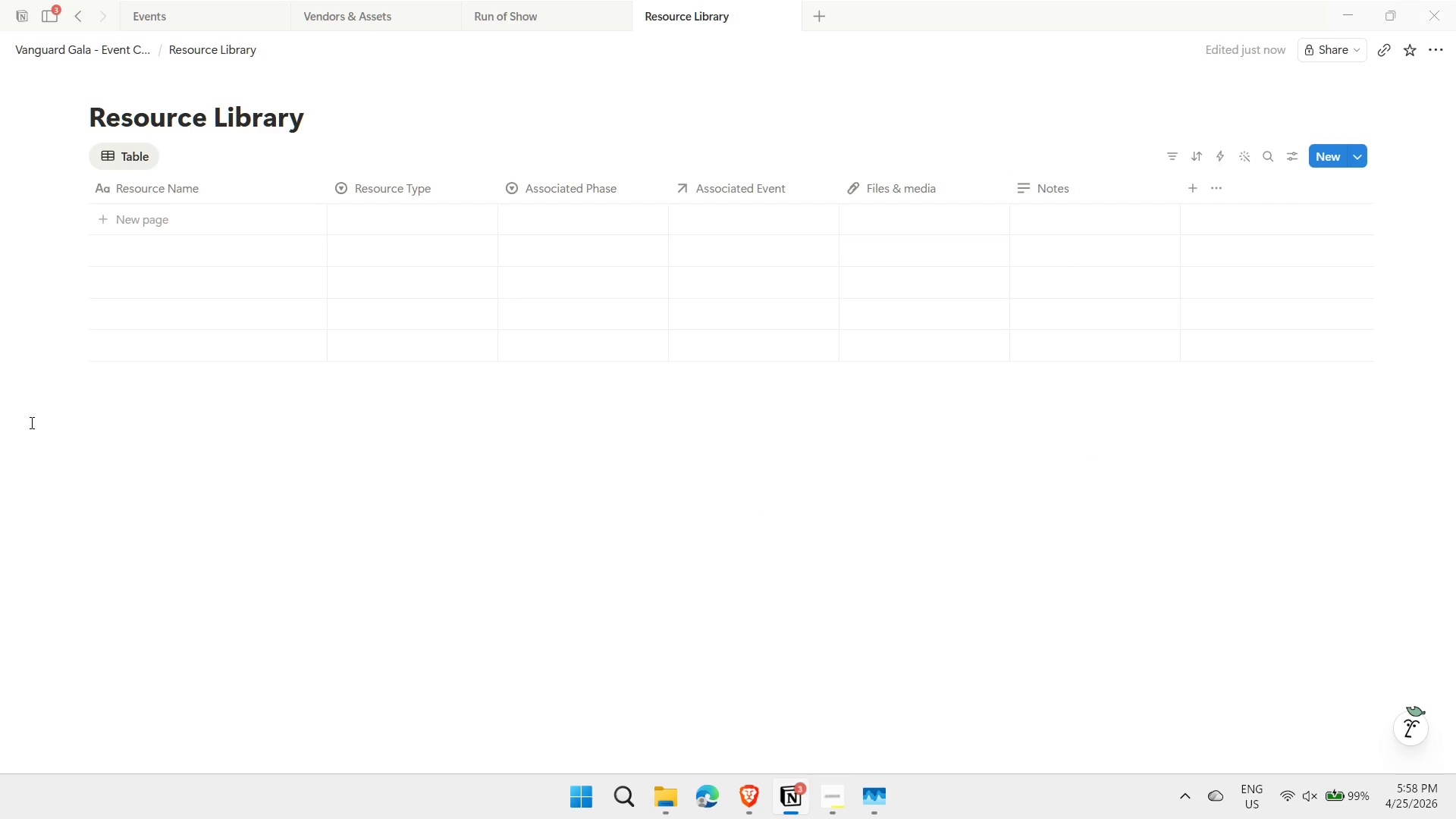 
left_click([162, 218])
 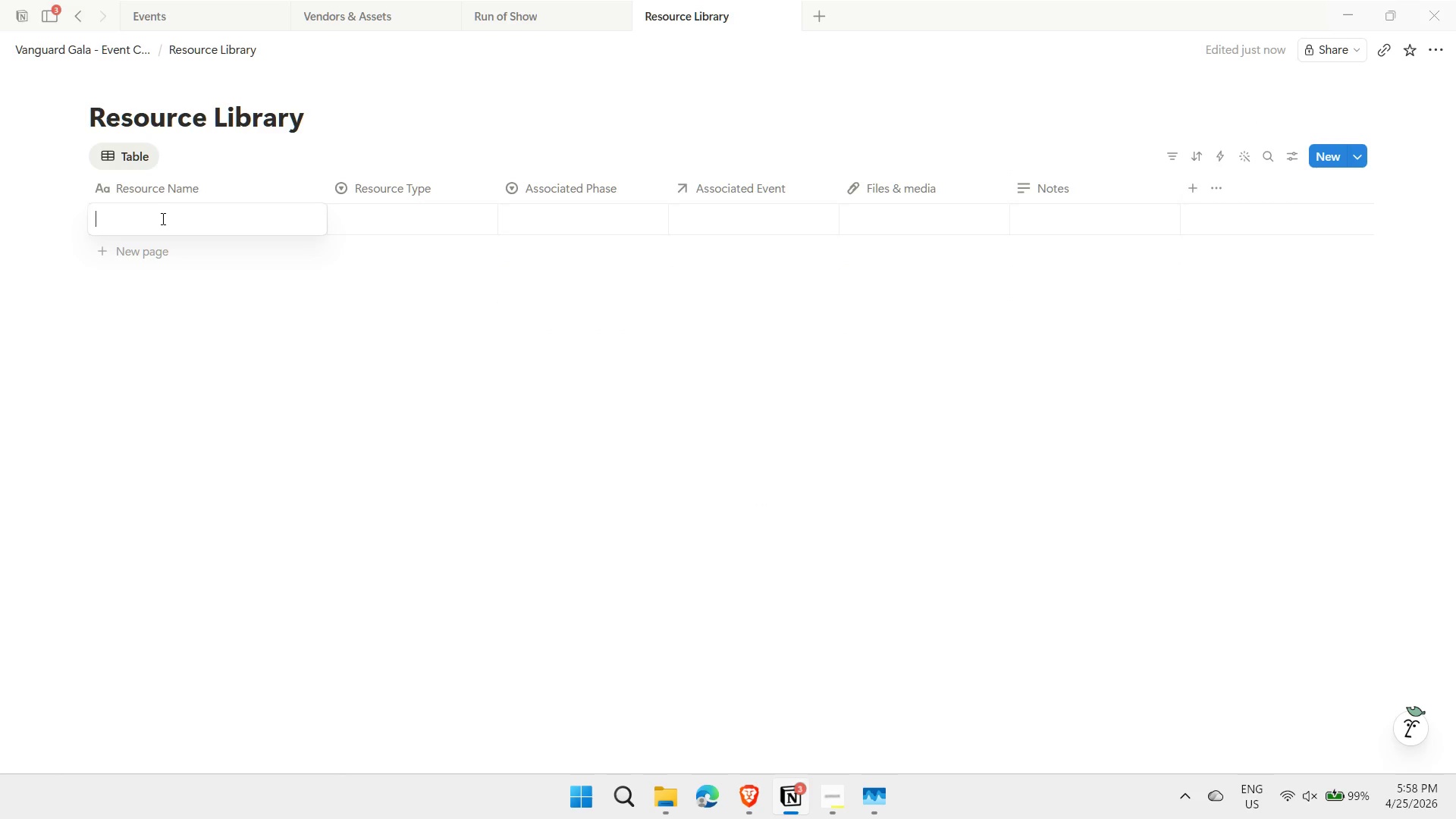 
type(Warehuse Floor Plan)
 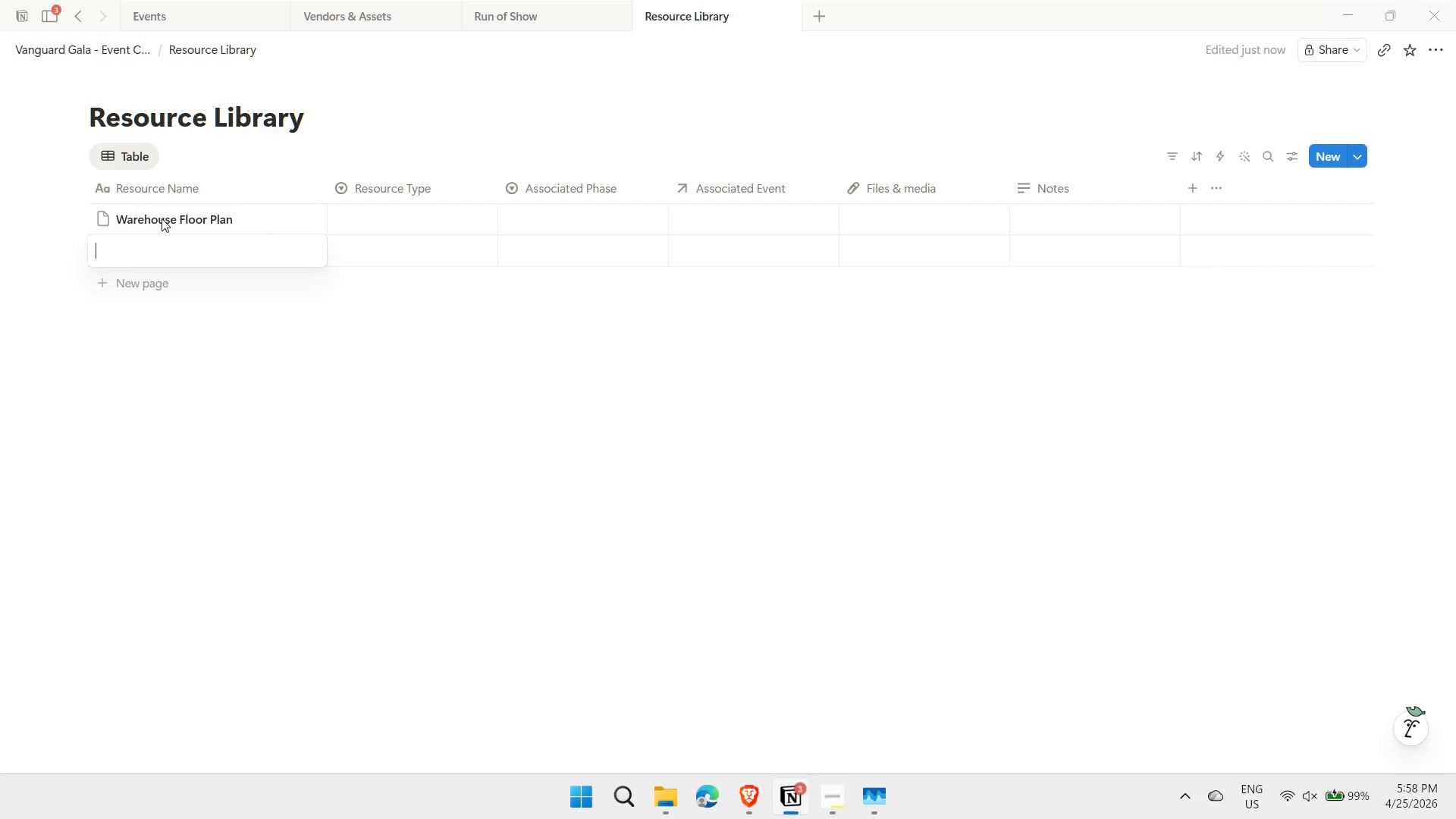 
key(Shift+Enter)
 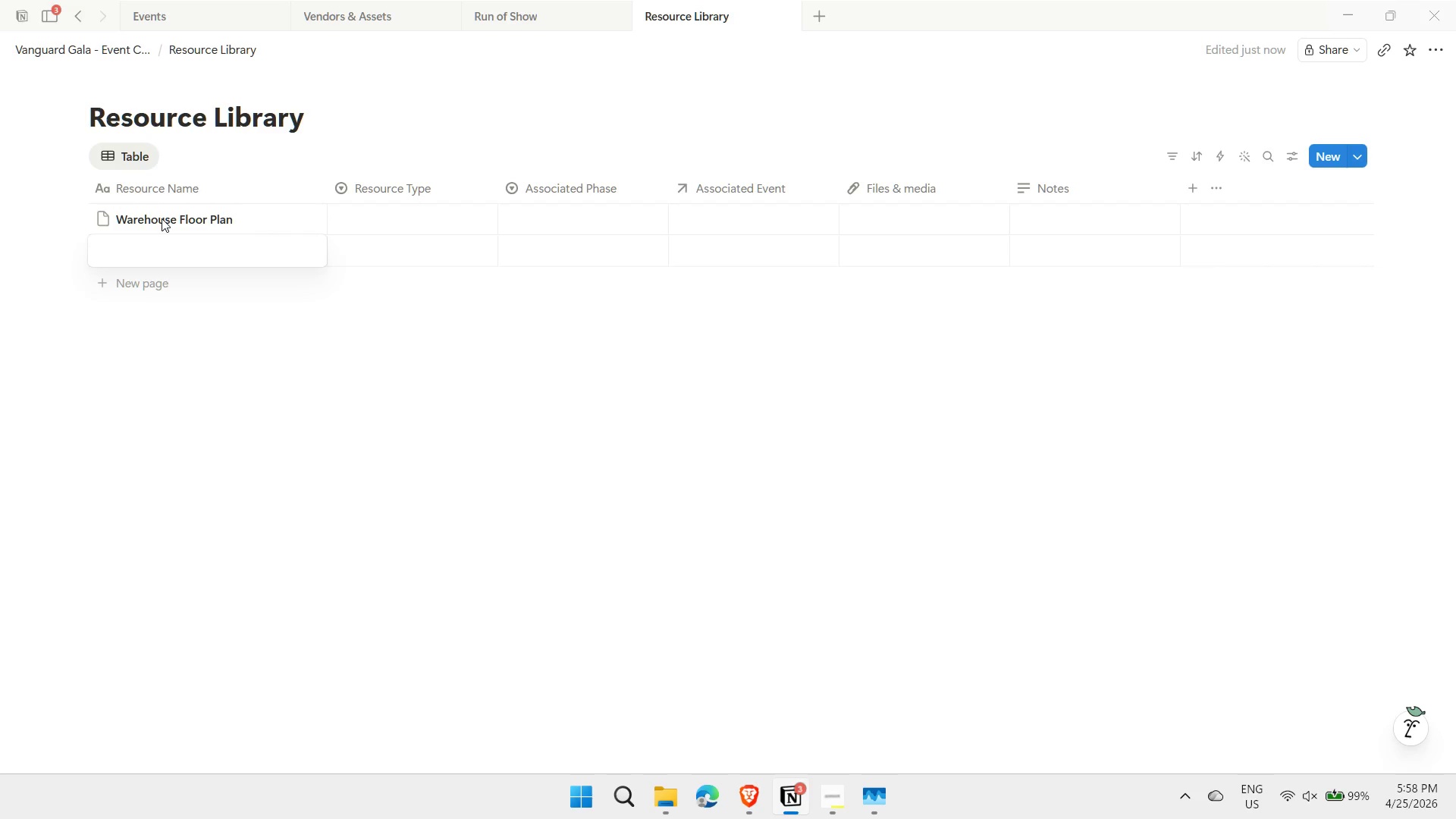 
type(Industral Mood Board)
 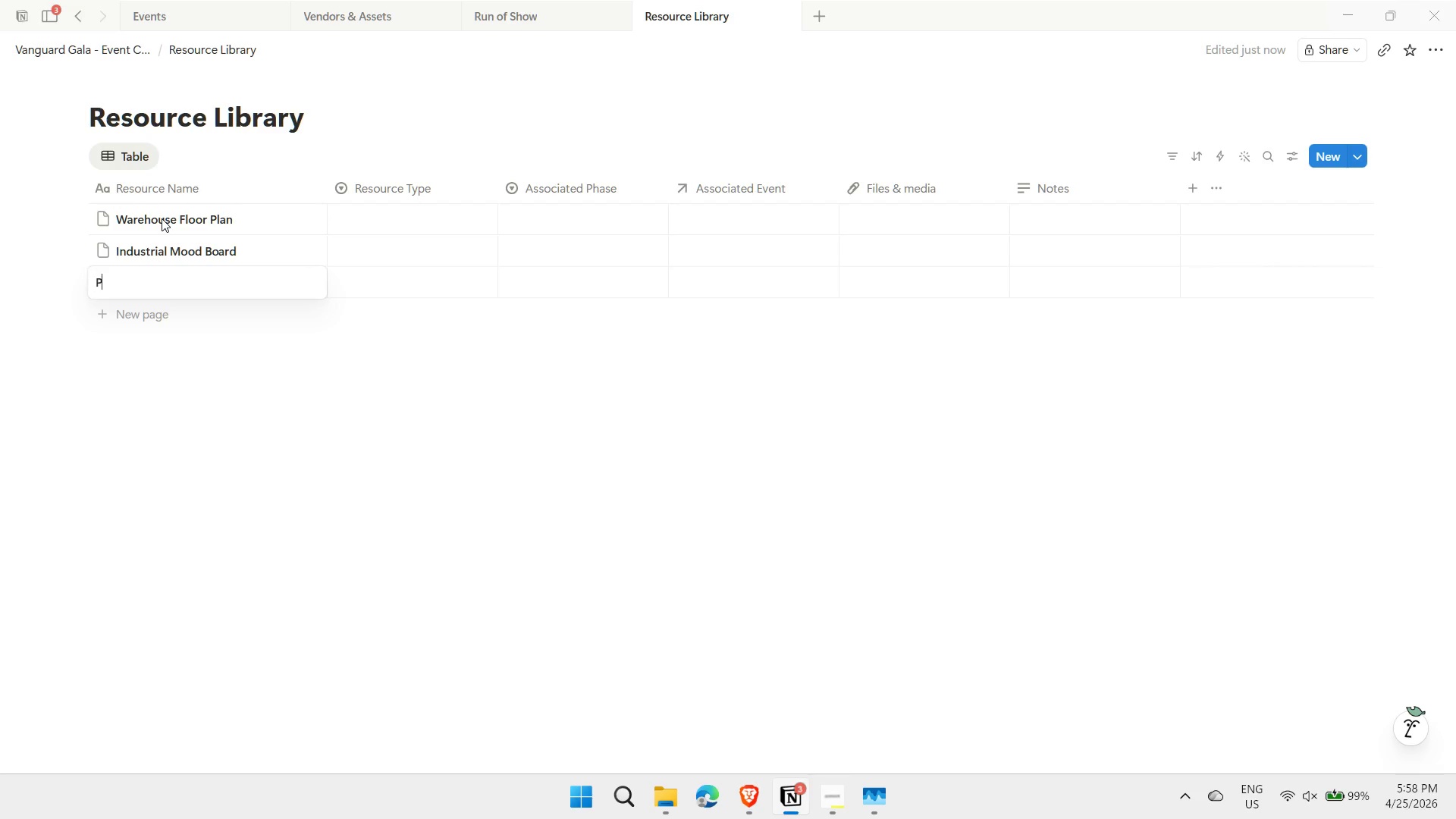 
hold_key(key=I, duration=5.27)
 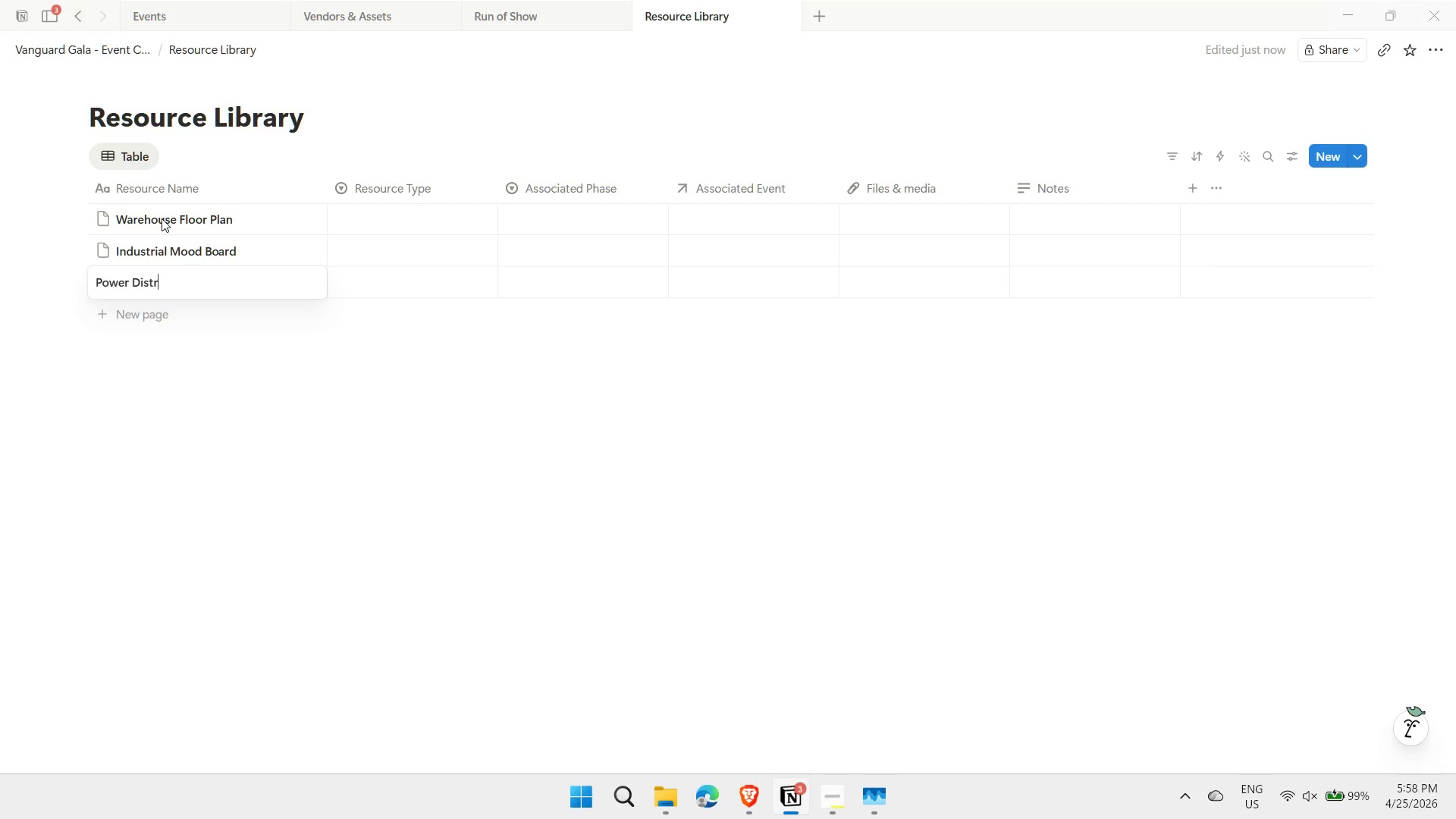 
key(Shift+Enter)
 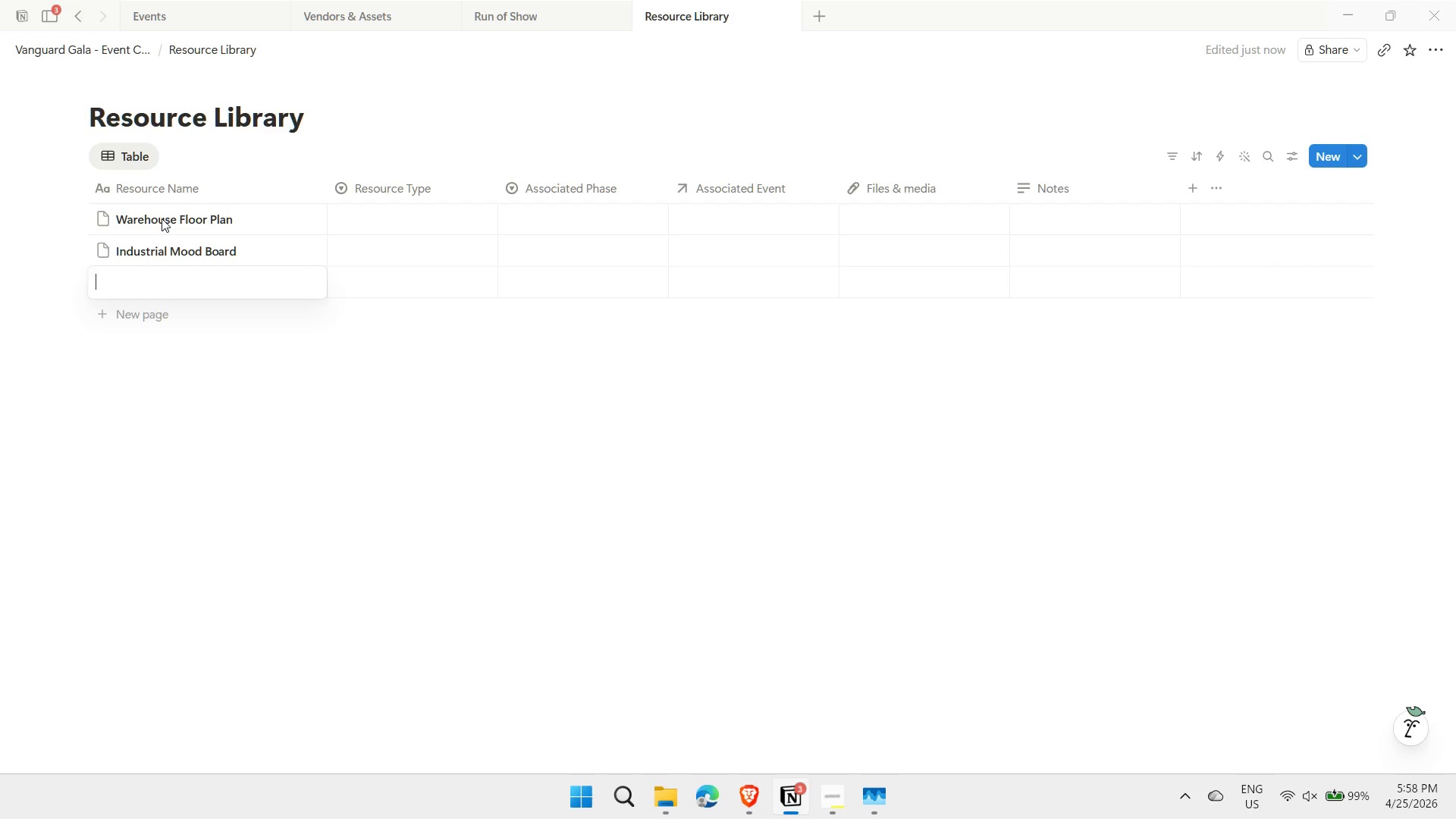 
type(Power Dstru)
key(Backspace)
type(ibution Map)
 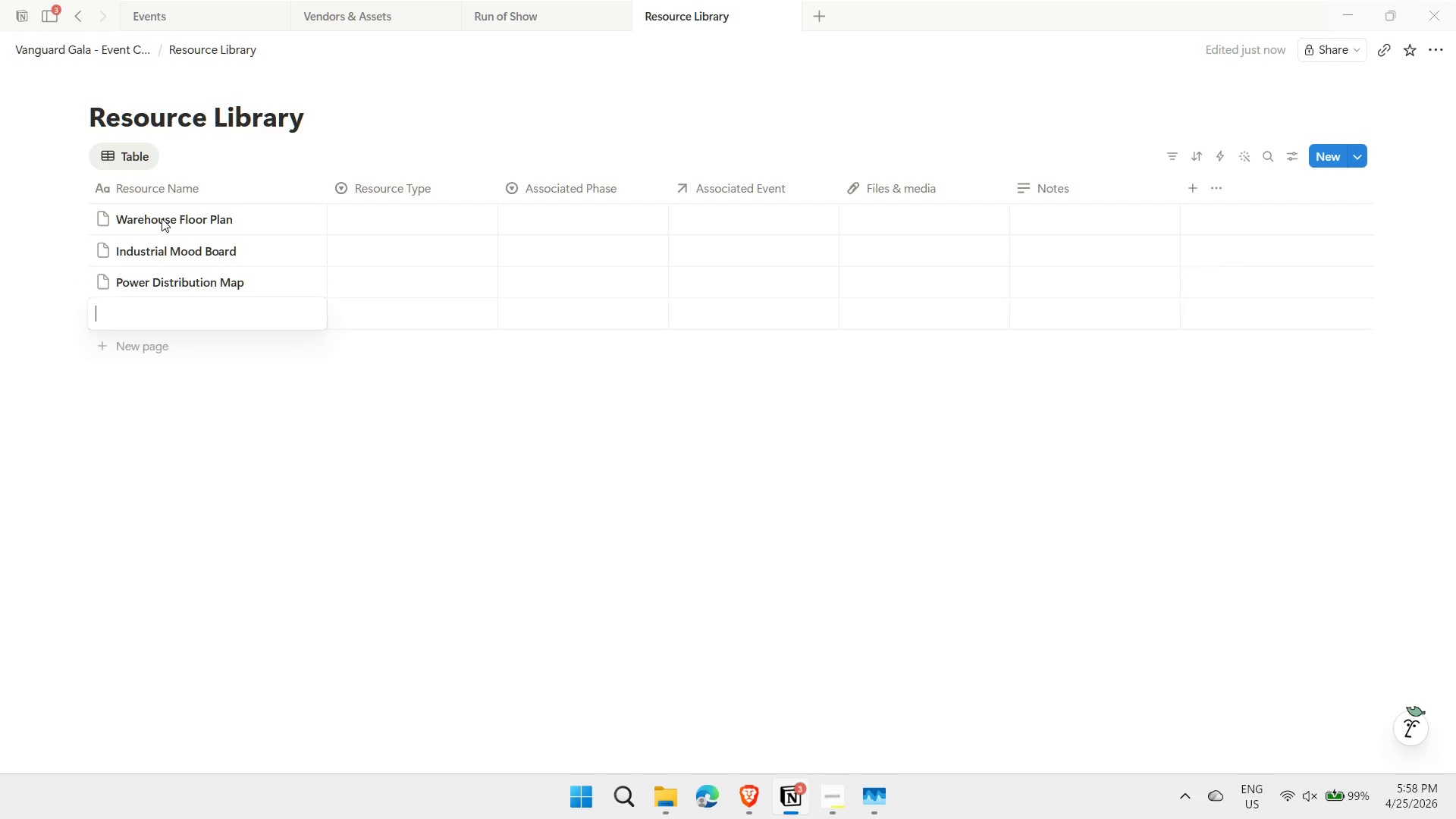 
key(Shift+Enter)
 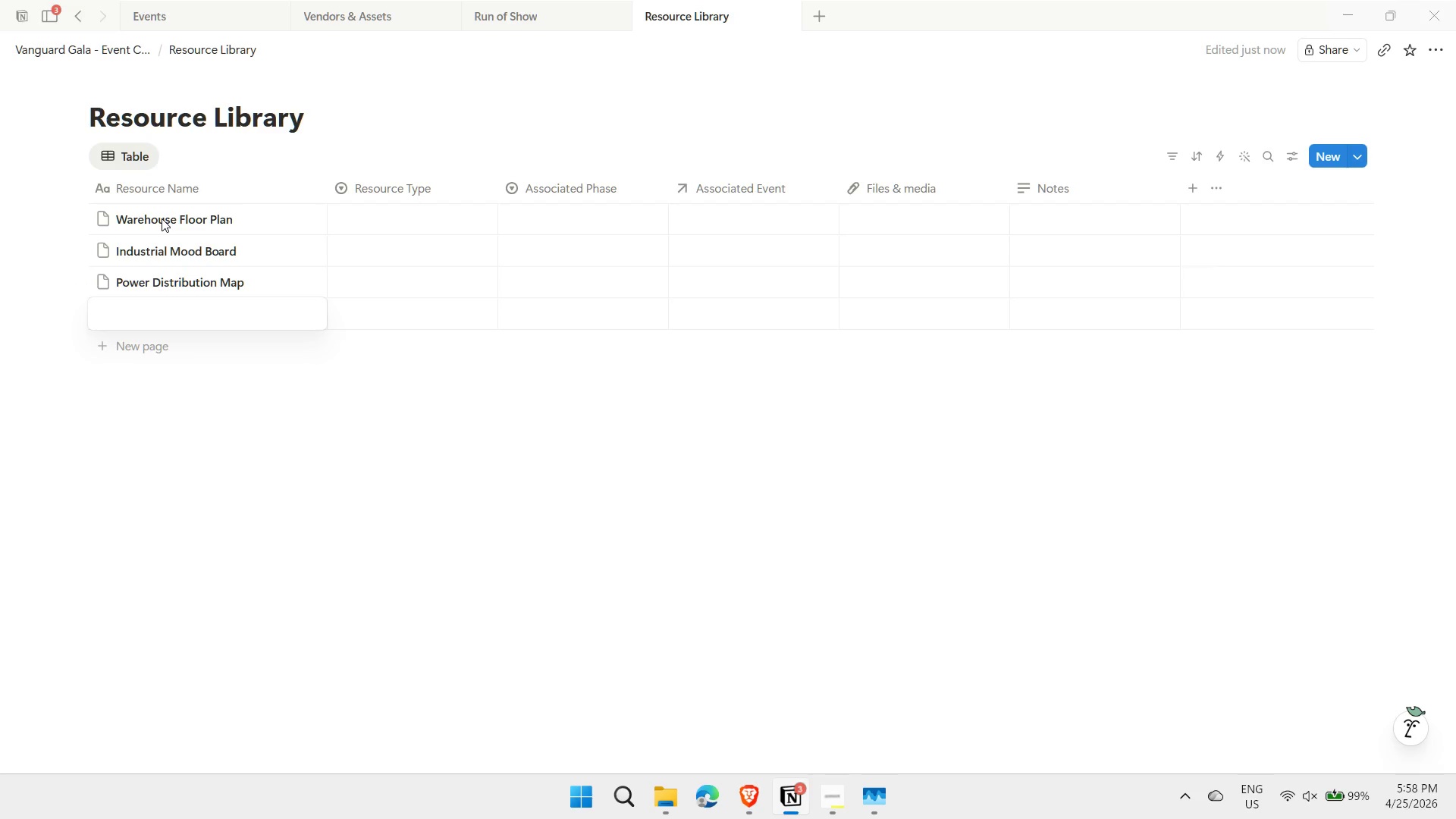 
type(Neon Product Launch Layu)
key(Backspace)
type(out)
 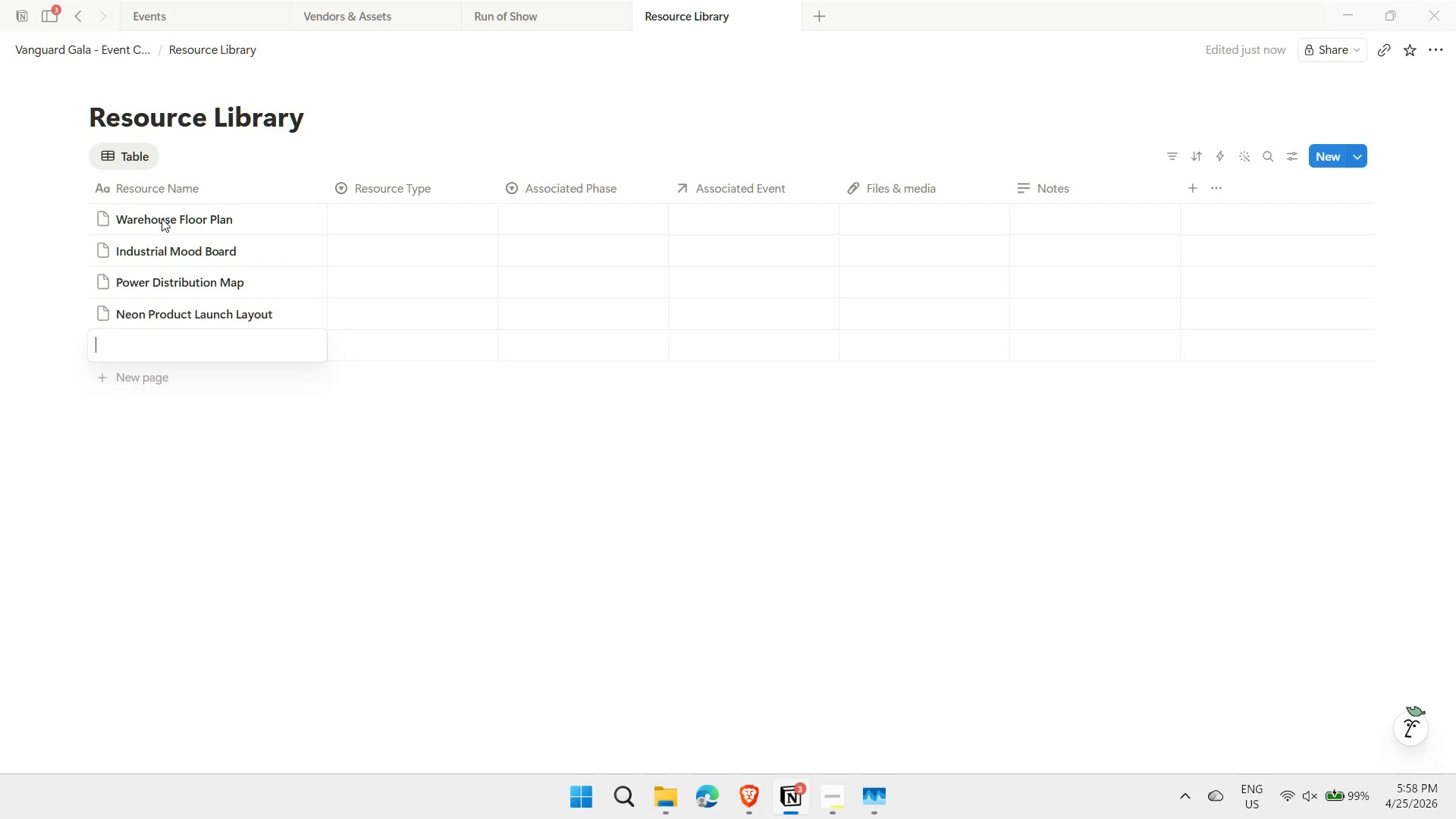 
key(Shift+Enter)
 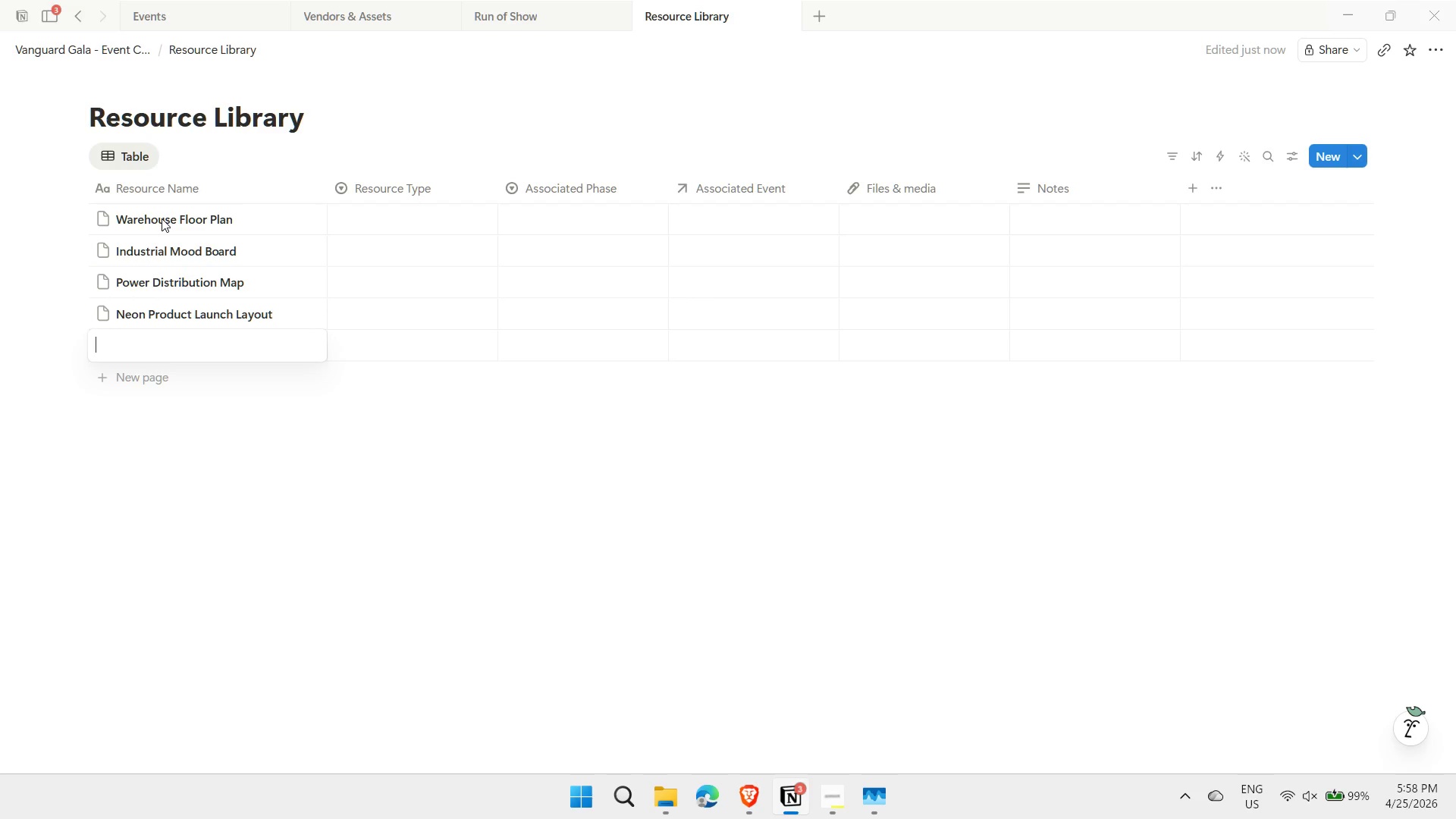 
type(Gala Lighting Plan)
 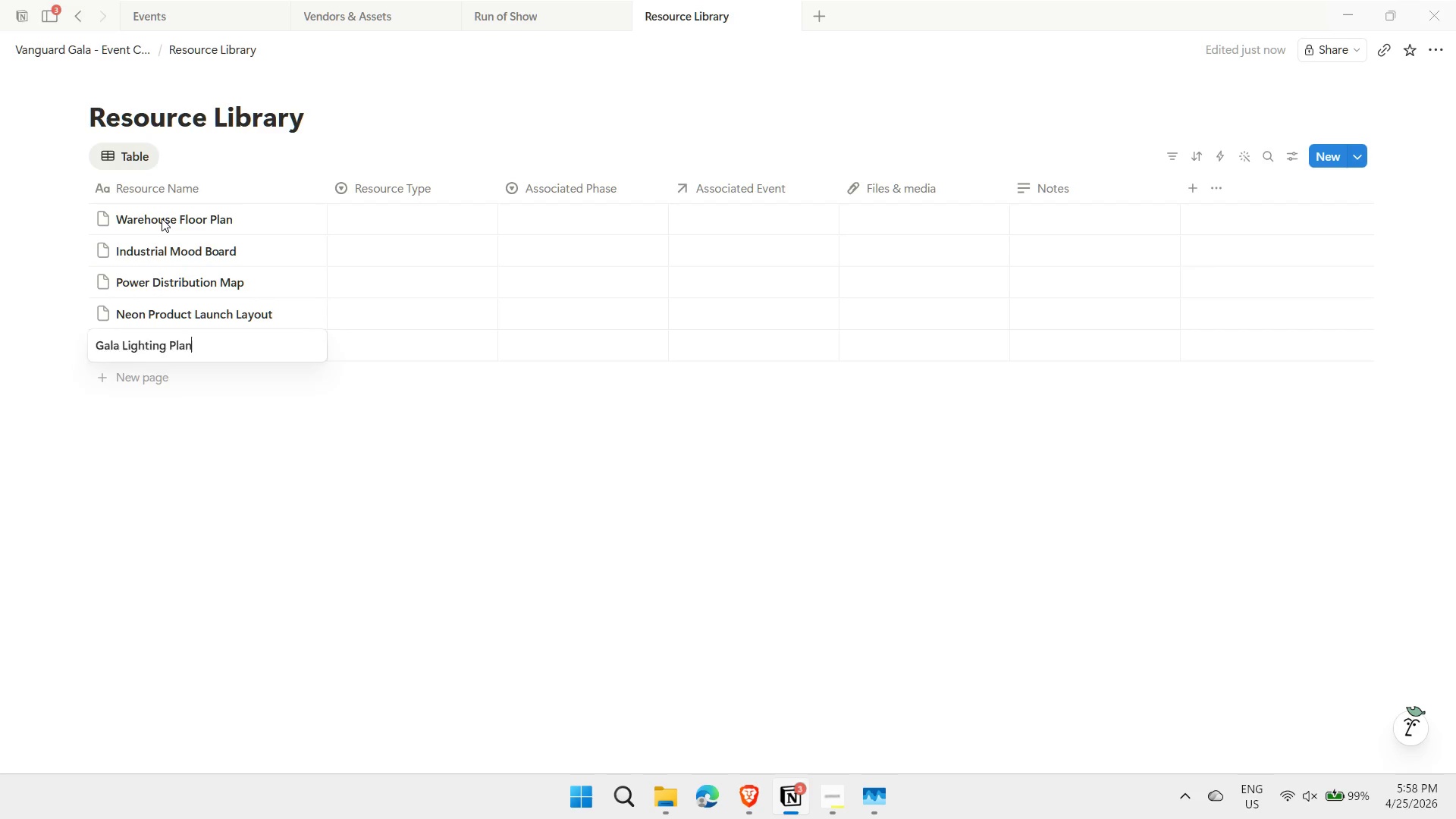 
key(Shift+Enter)
 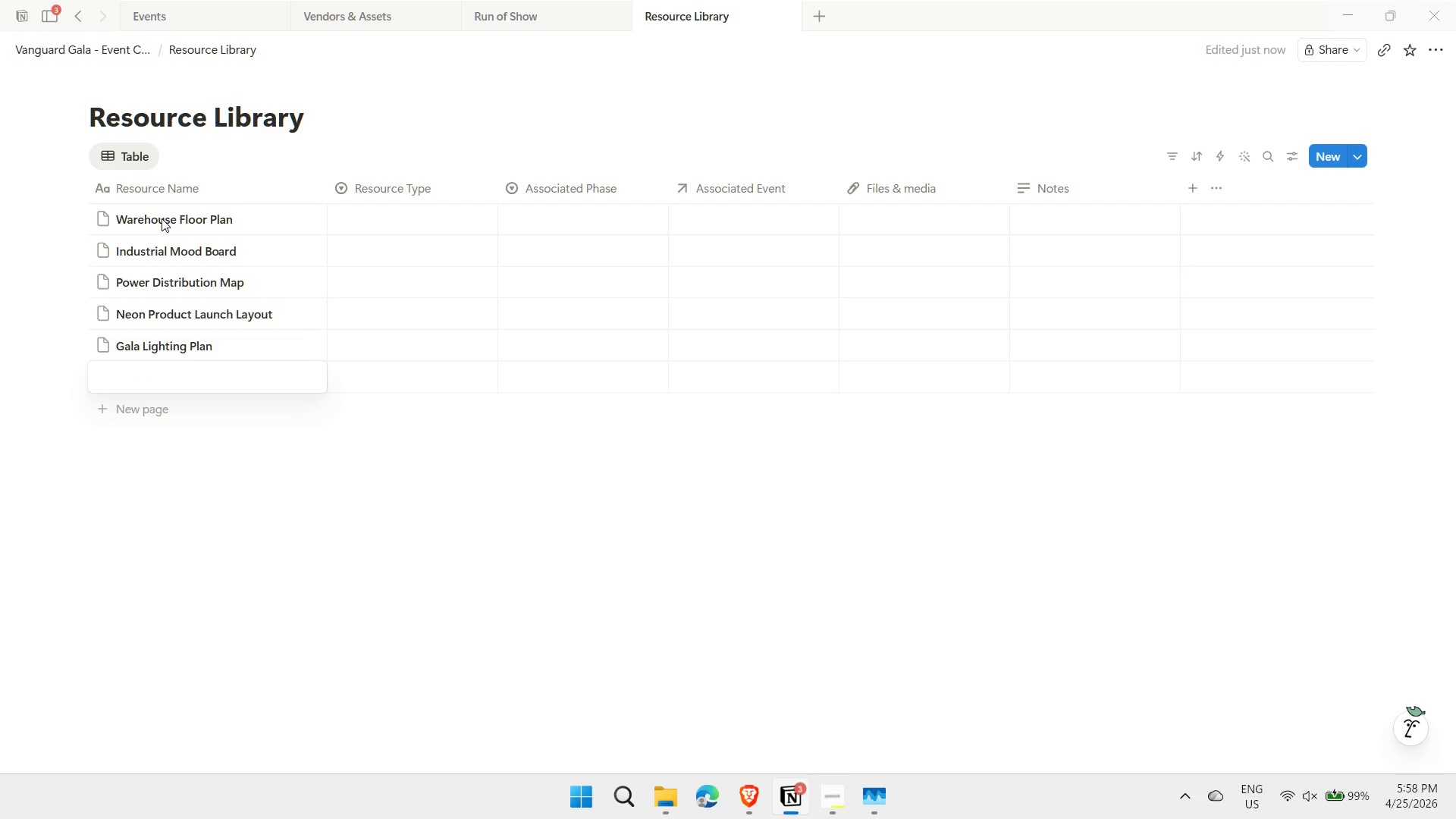 
type(Load-In Truck Route)
 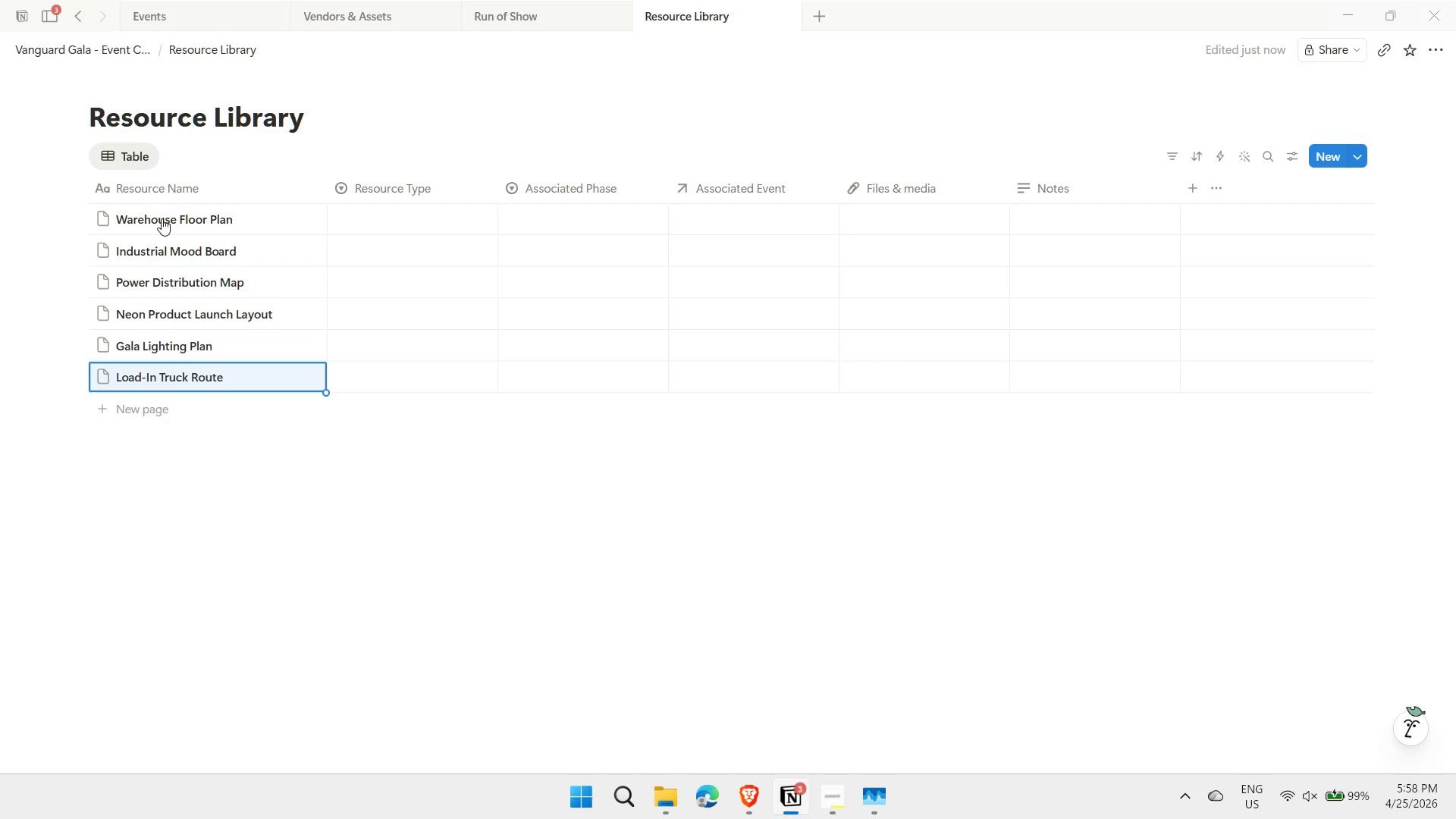 
 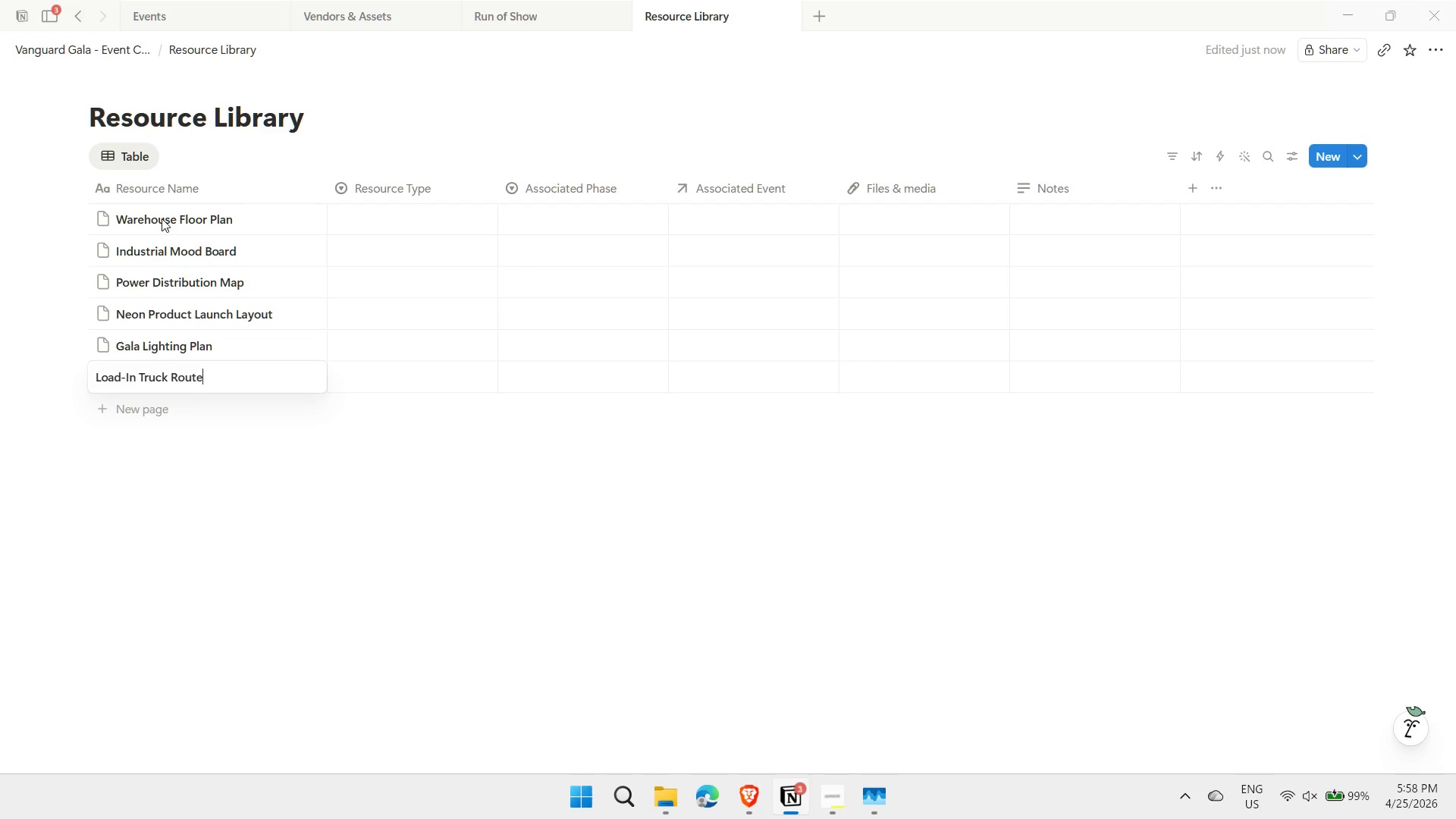 
key(Enter)
 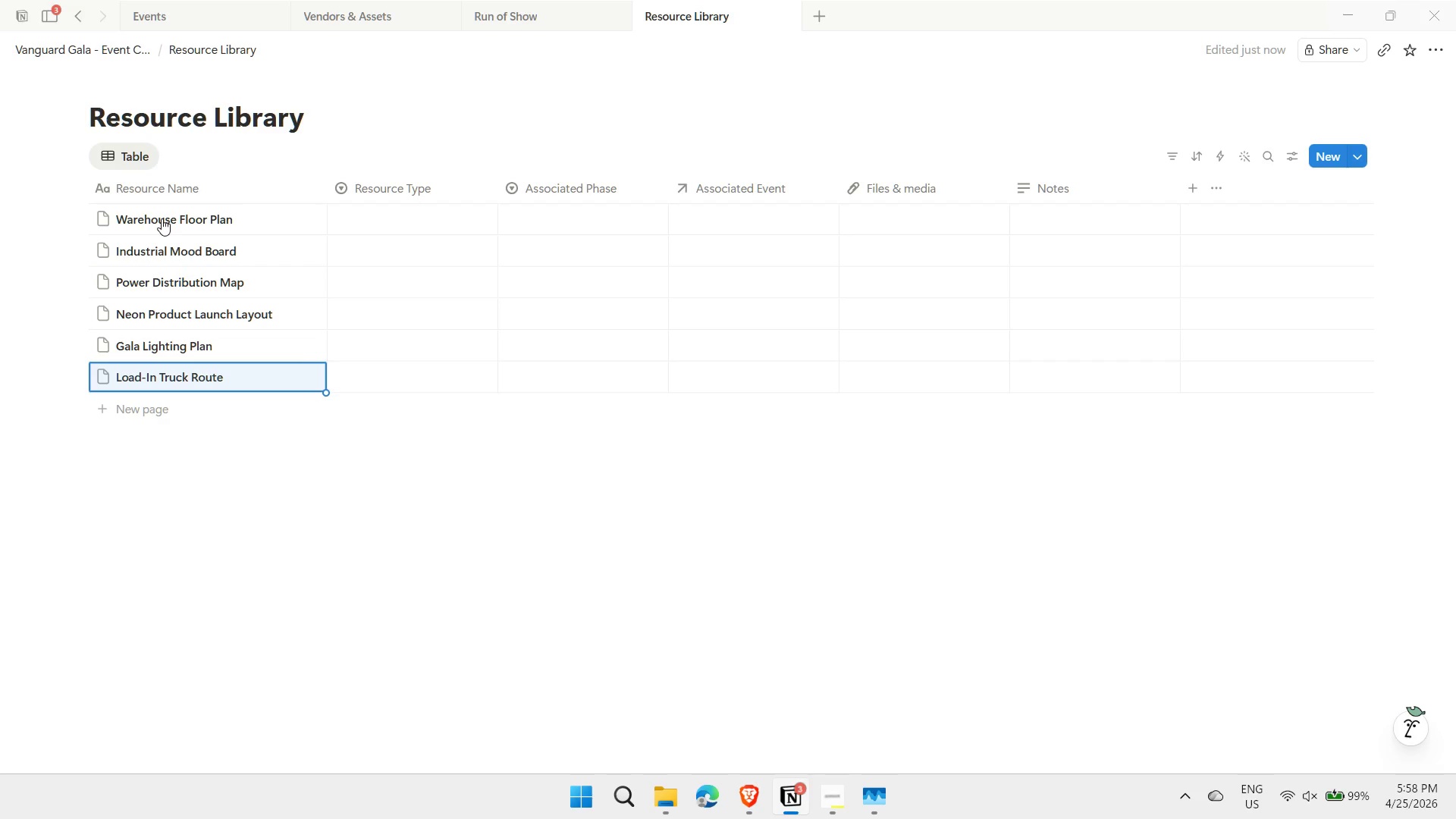 
key(ArrowRight)
 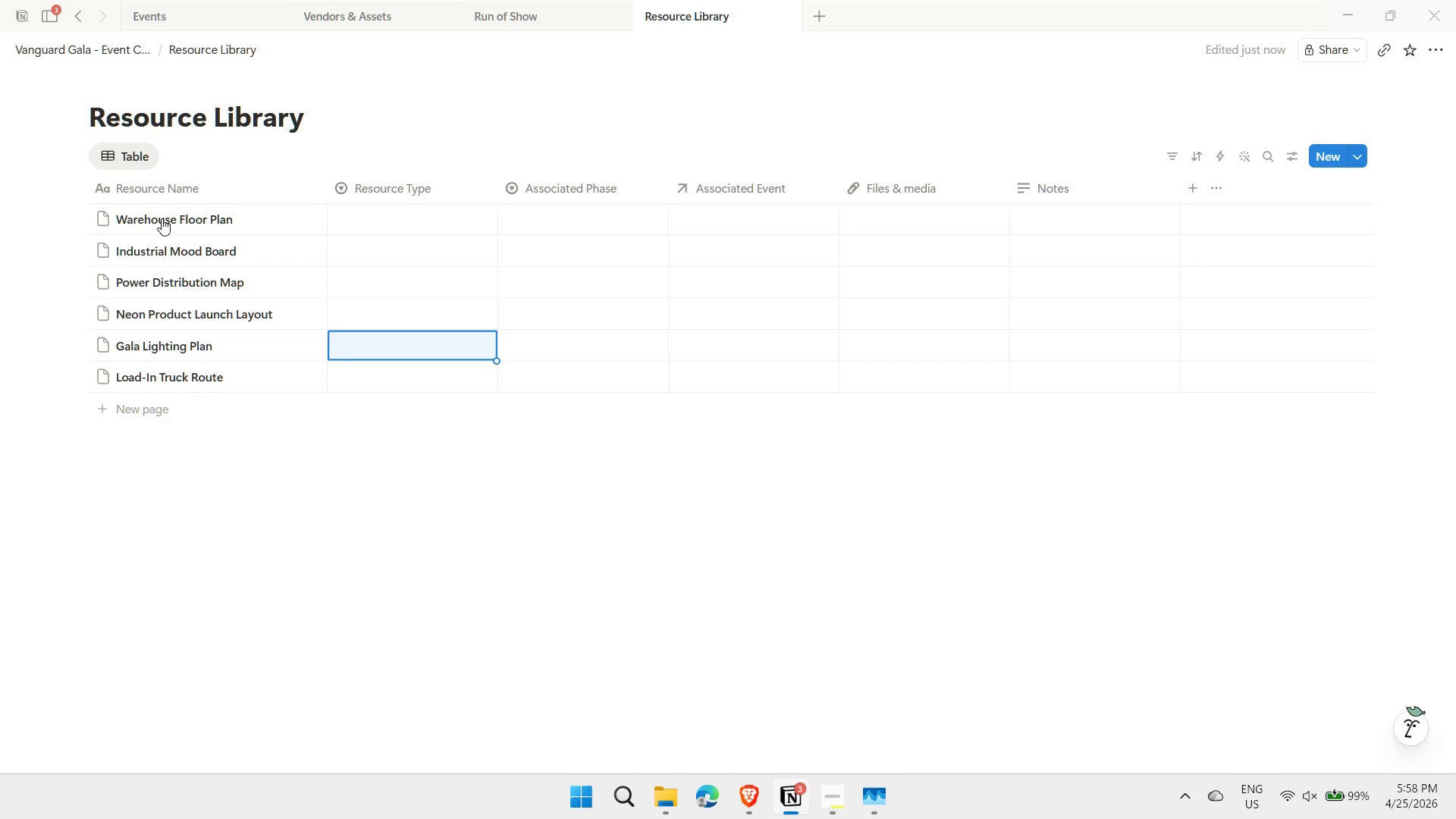 
key(ArrowUp)
 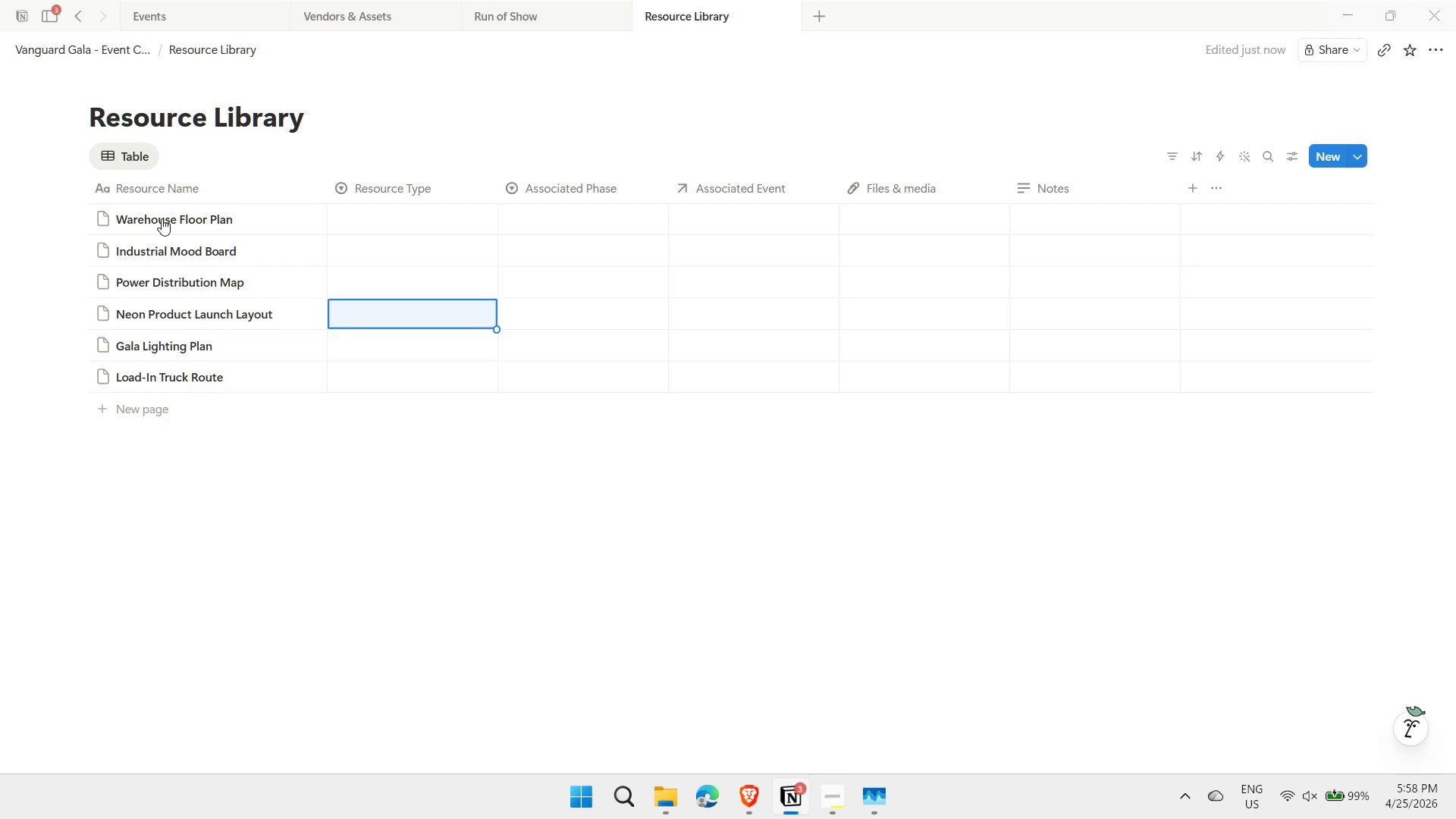 
key(ArrowUp)
 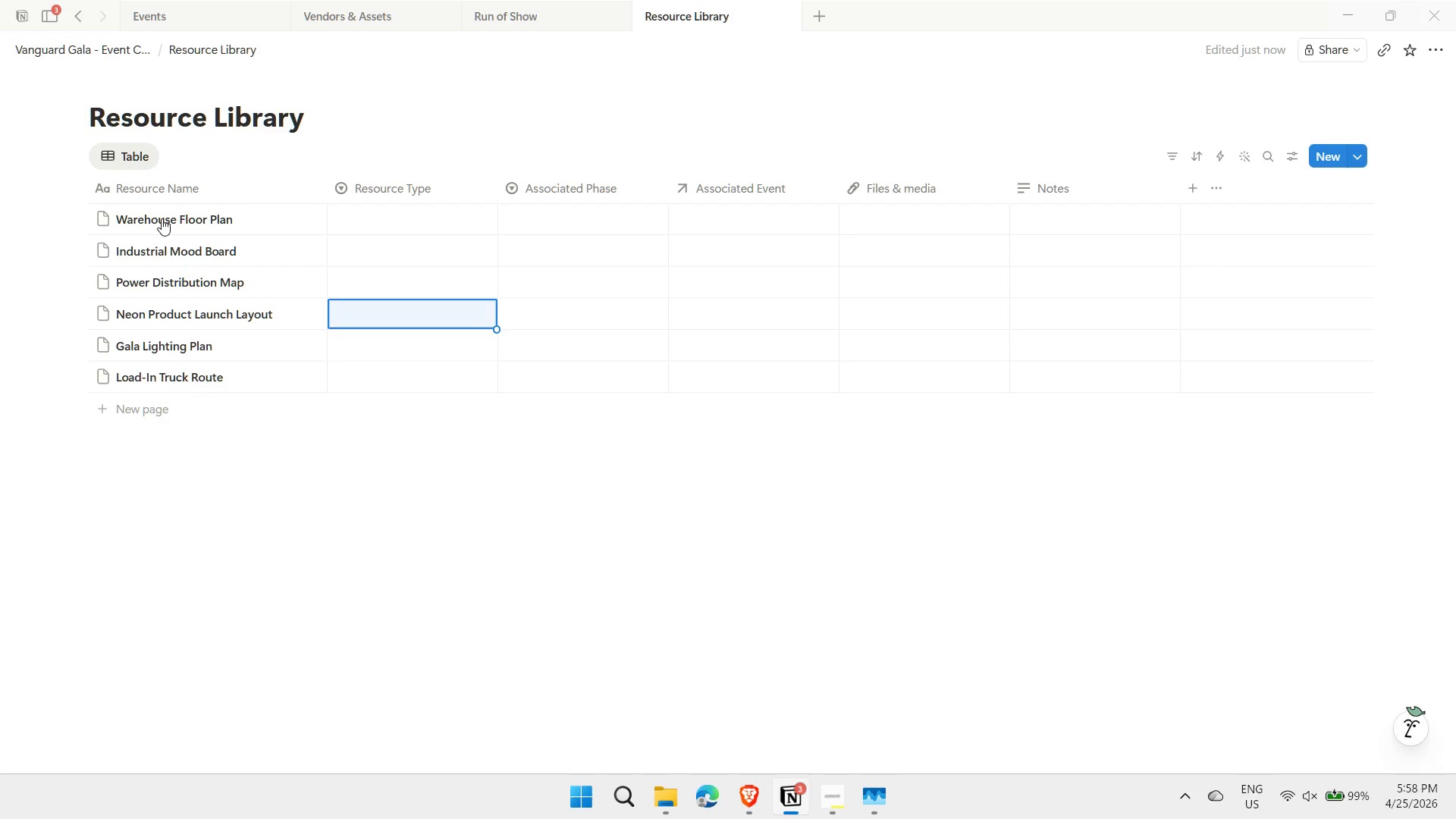 
key(ArrowUp)
 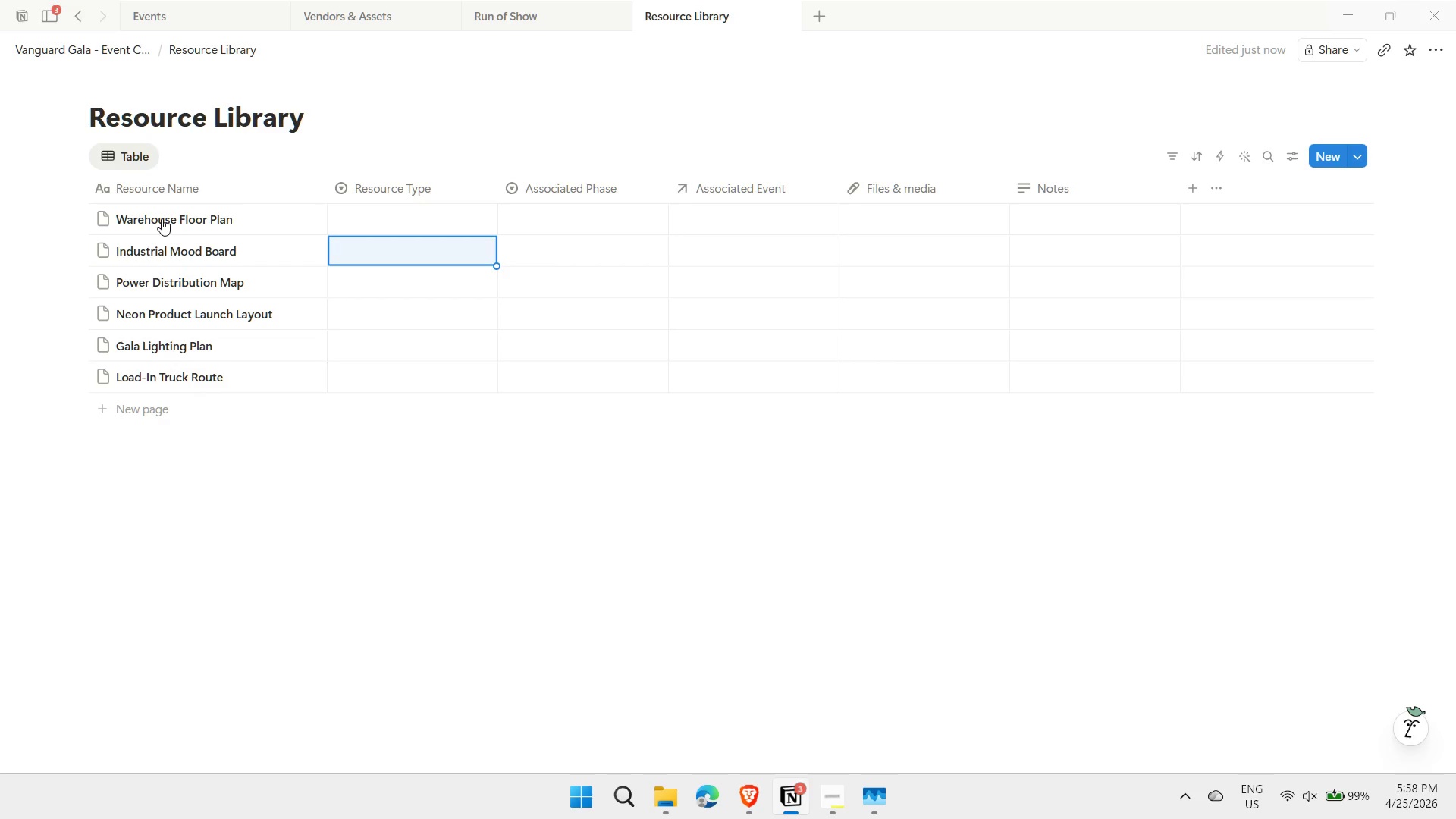 
key(ArrowUp)
 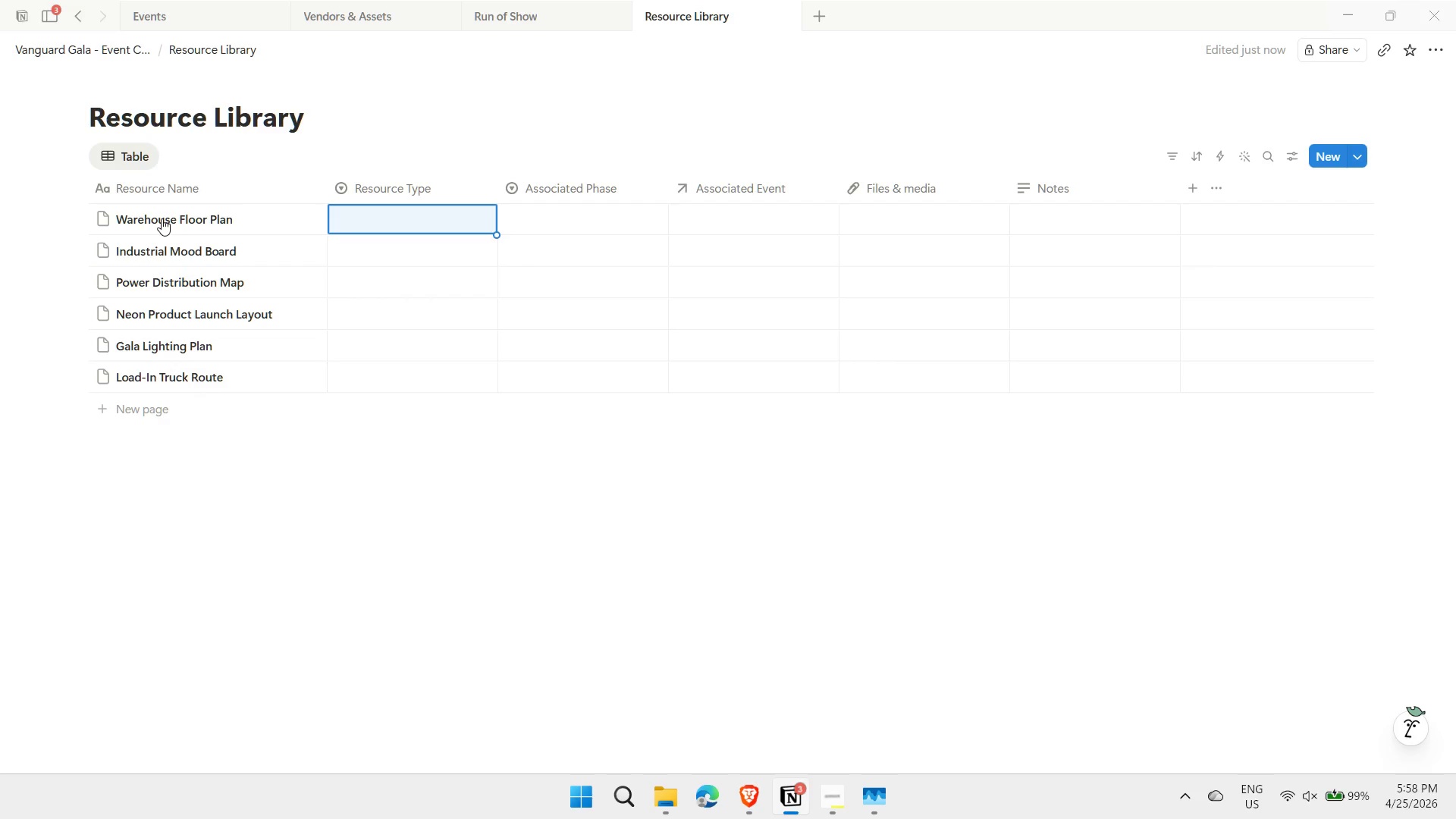 
key(ArrowUp)
 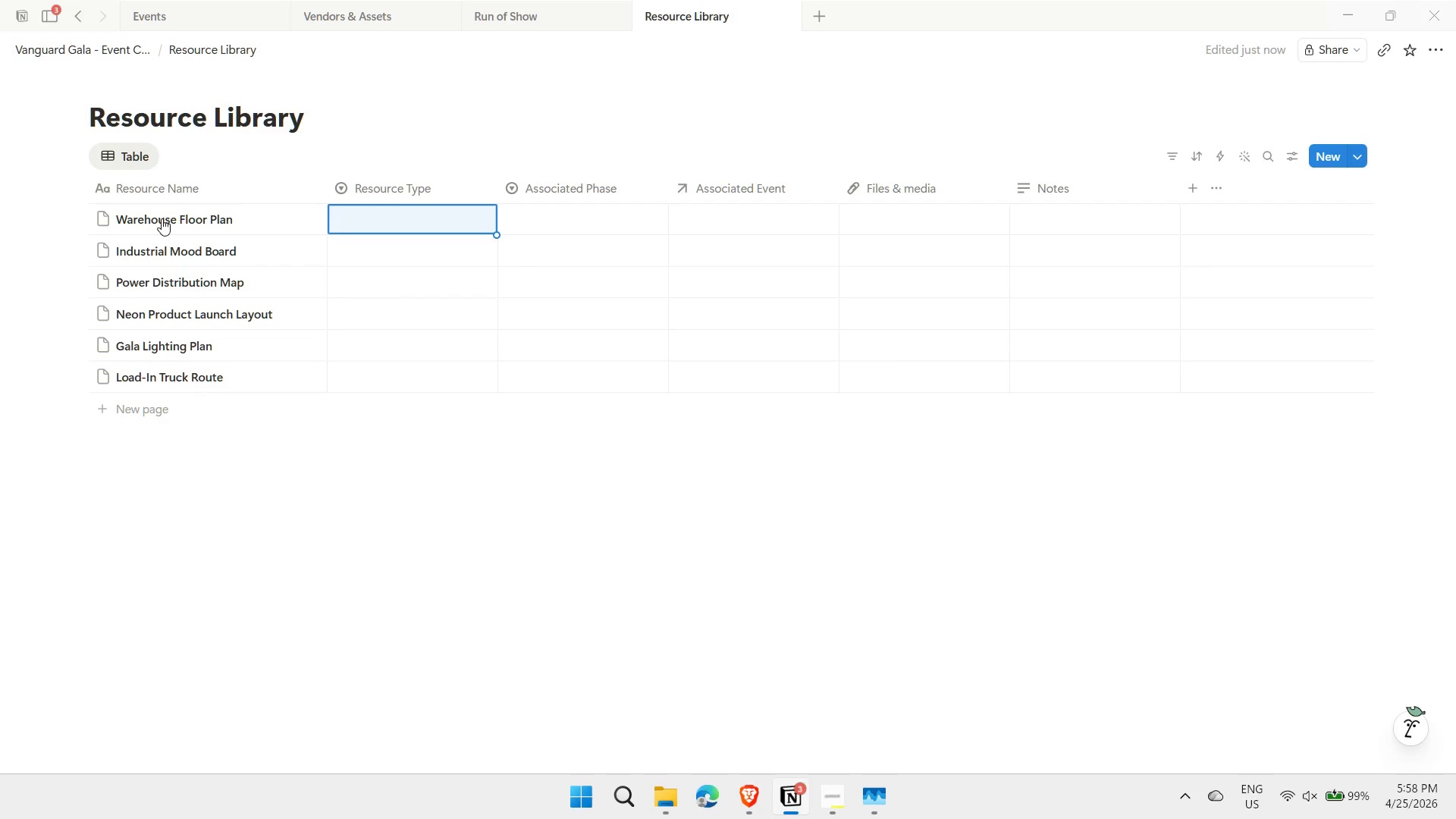 
type(Floor Plan)
 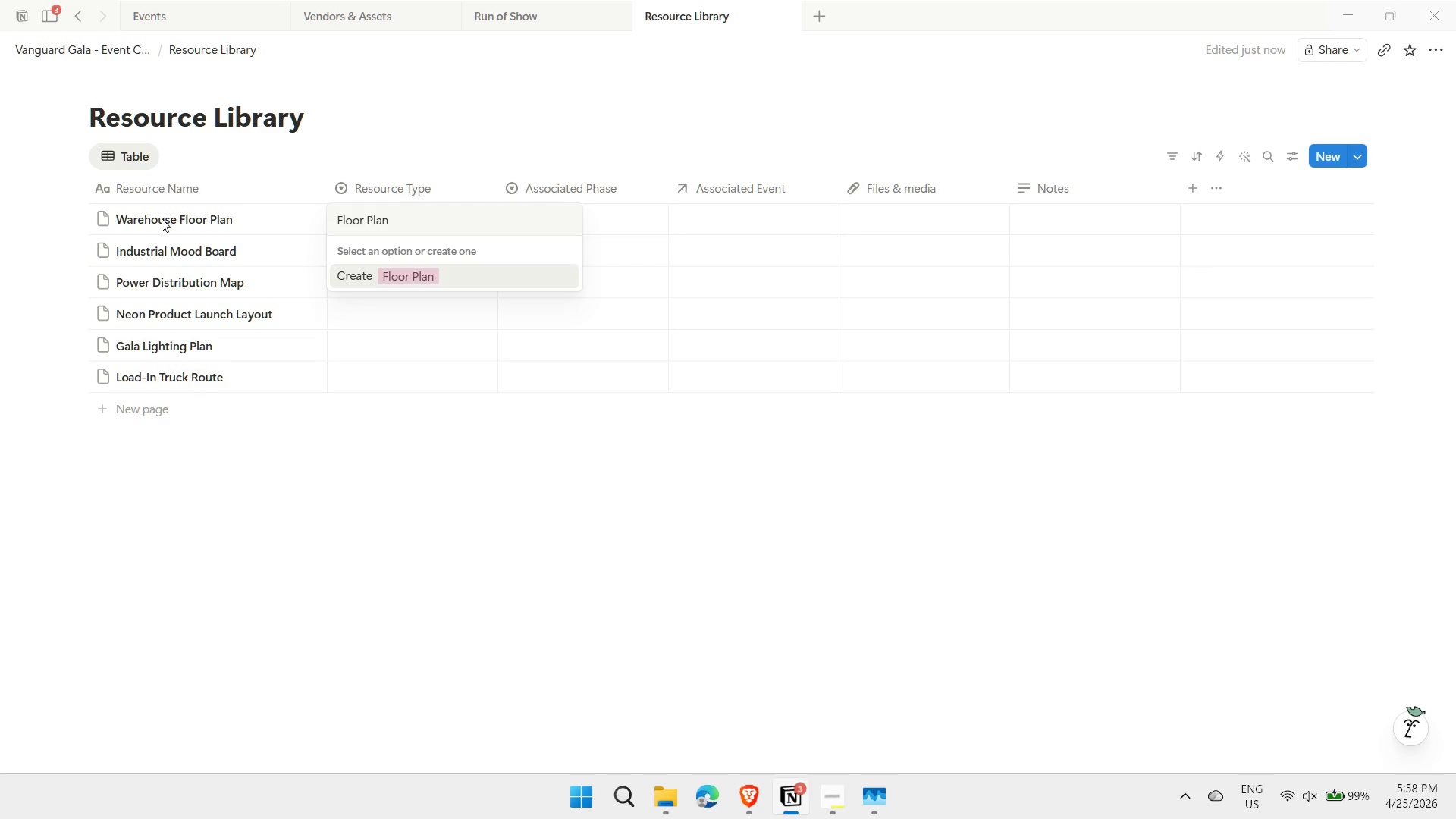 
key(Enter)
 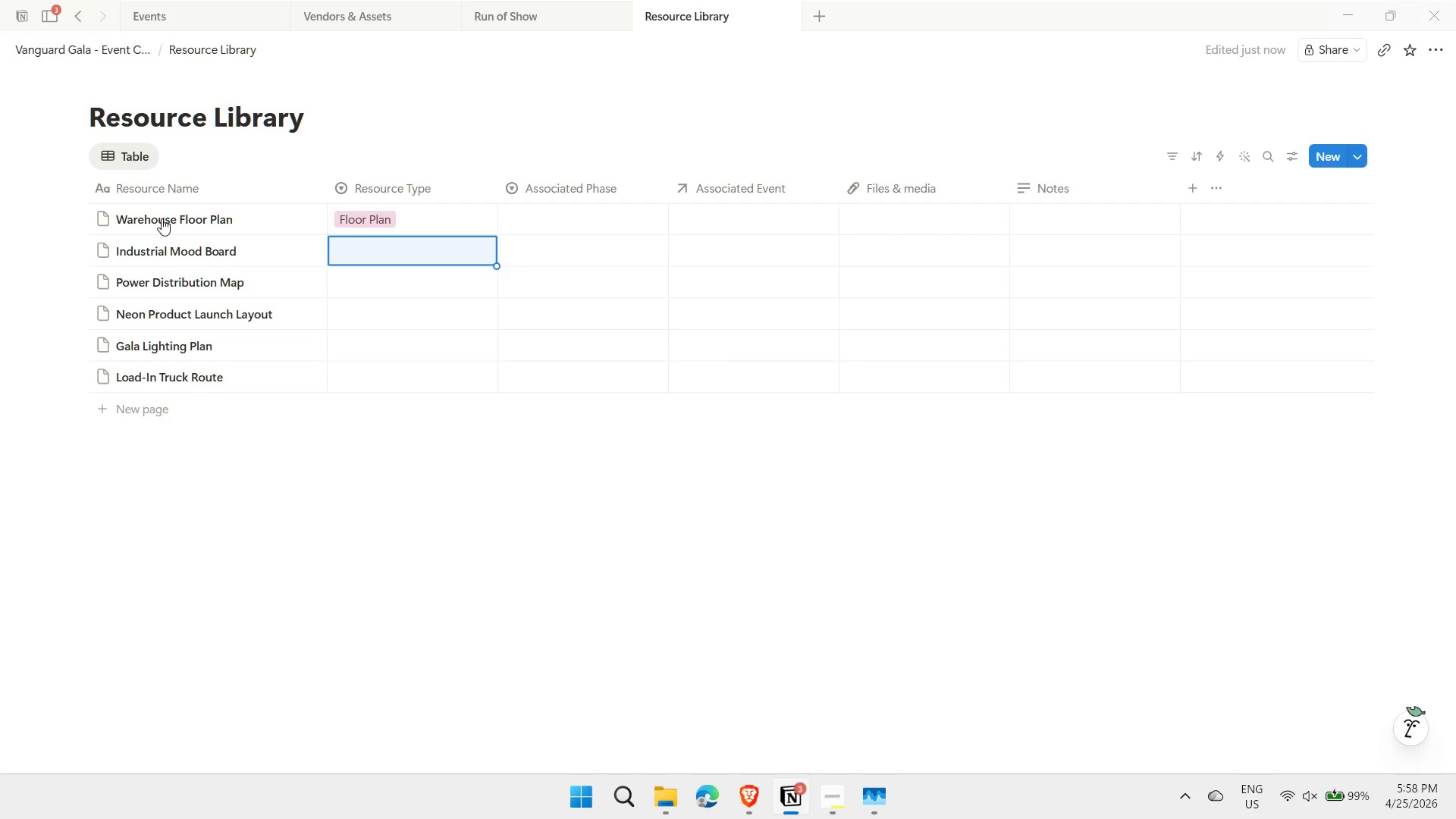 
type(Mood Board)
 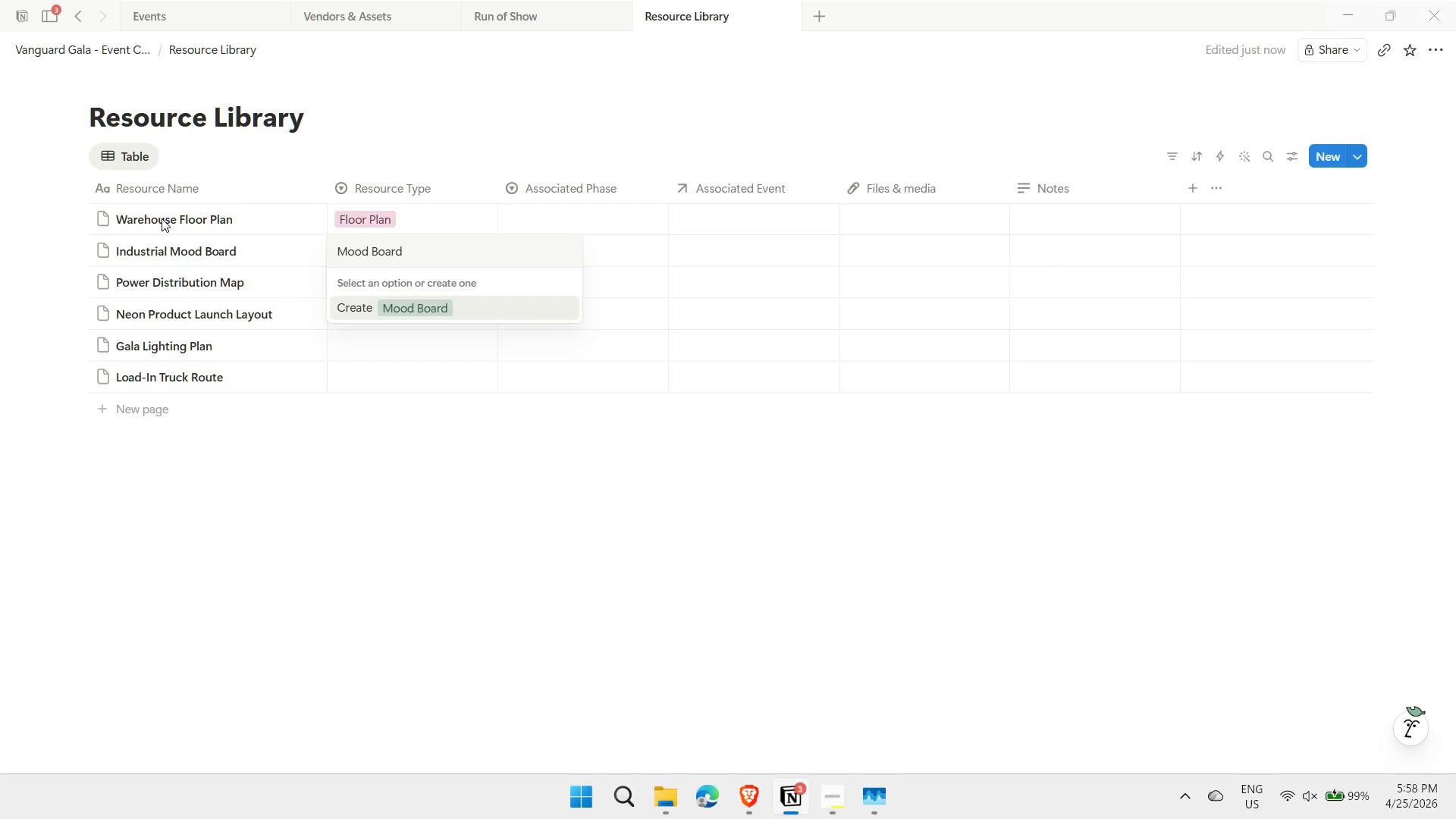 
key(Enter)
 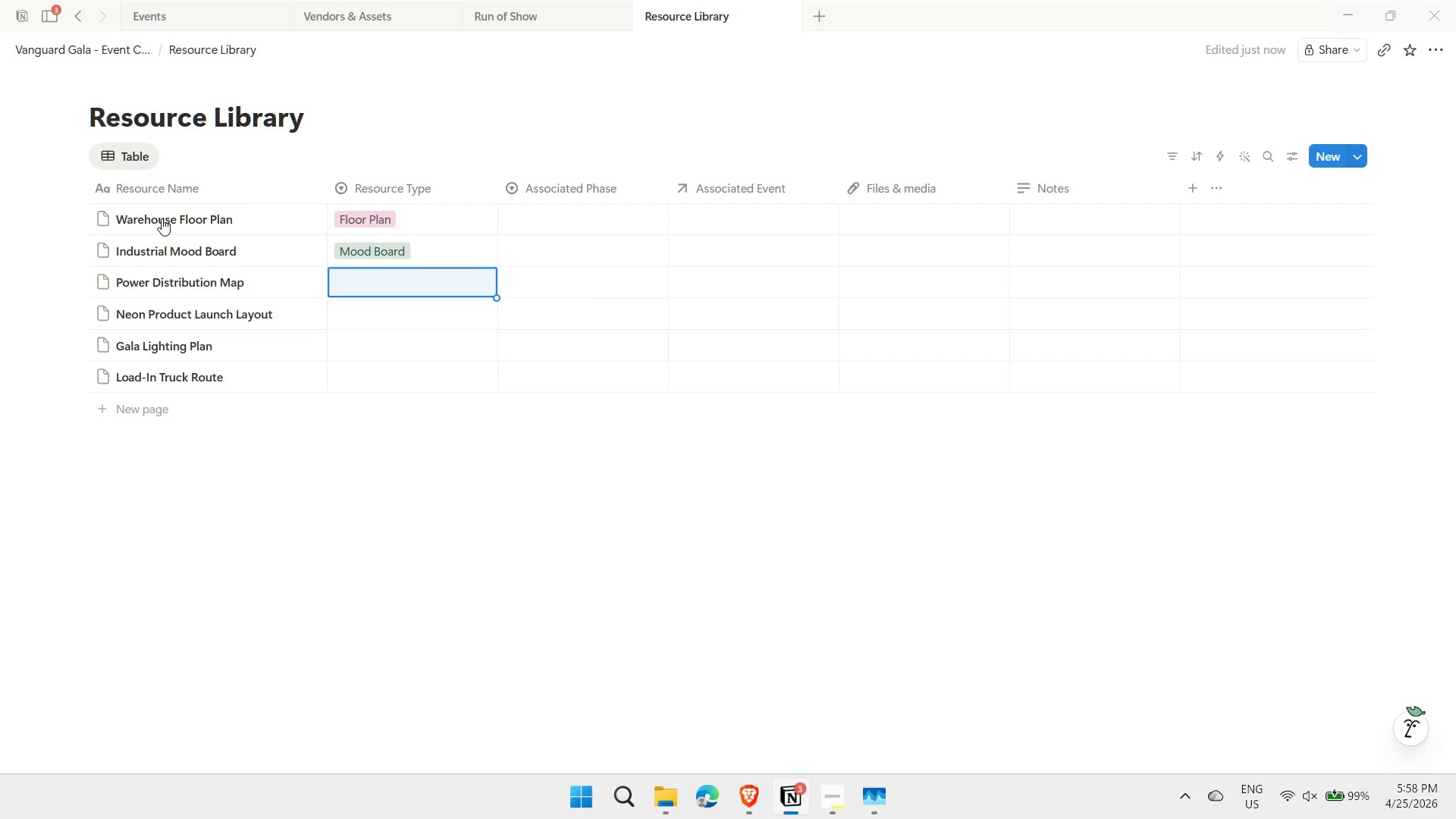 
type(Power Map)
 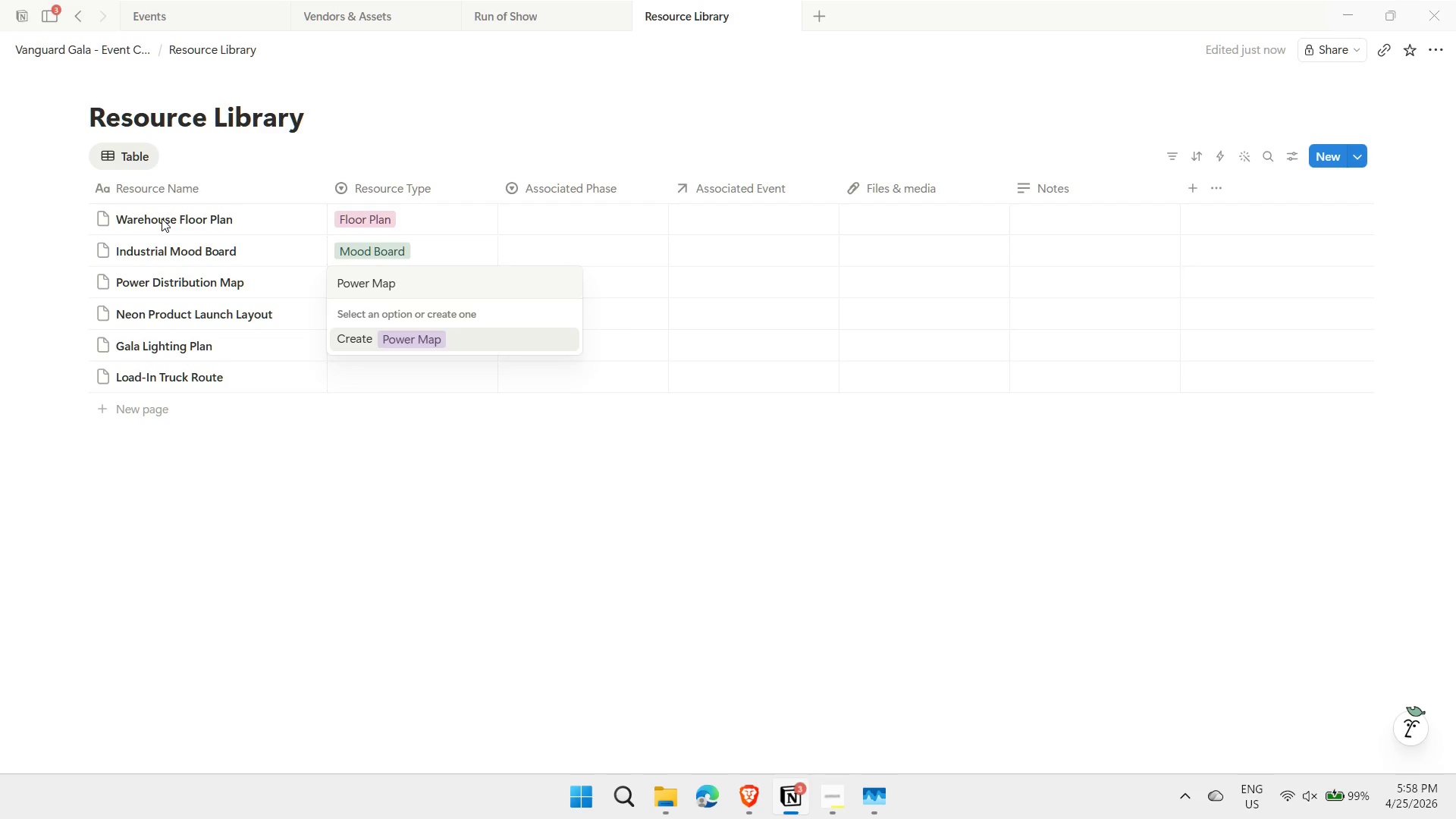 
 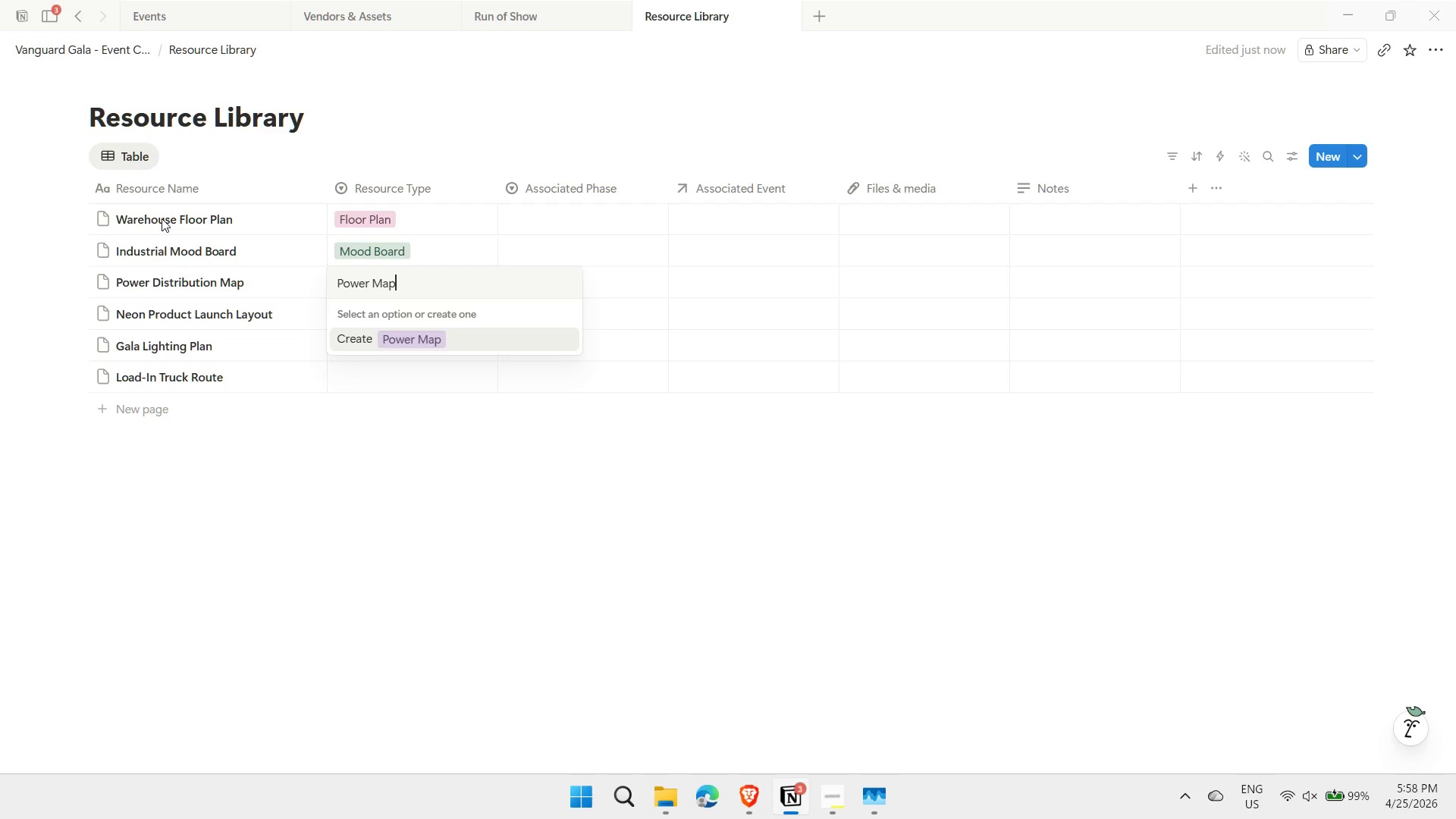 
key(Enter)
 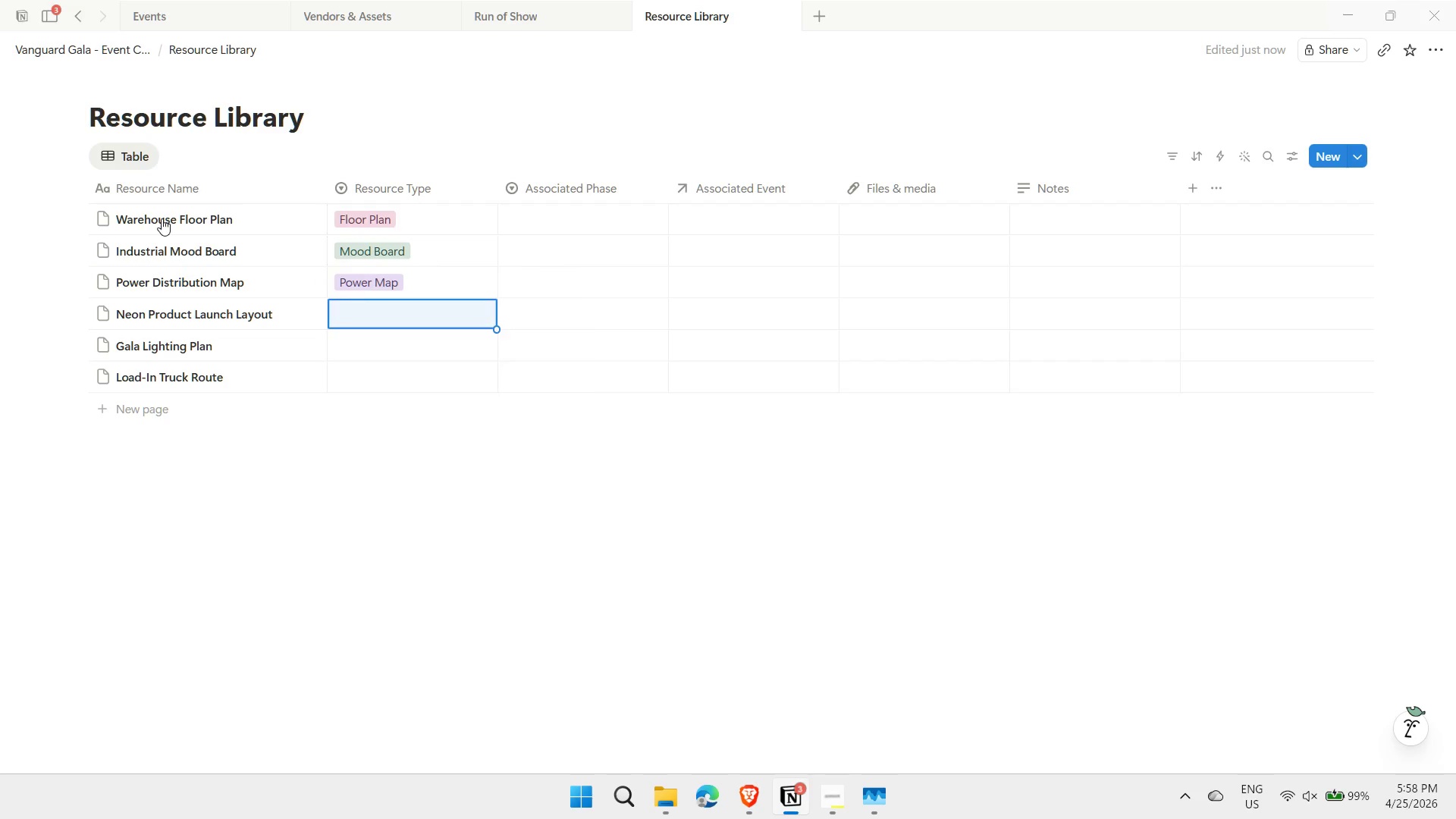 
type(Layout)
 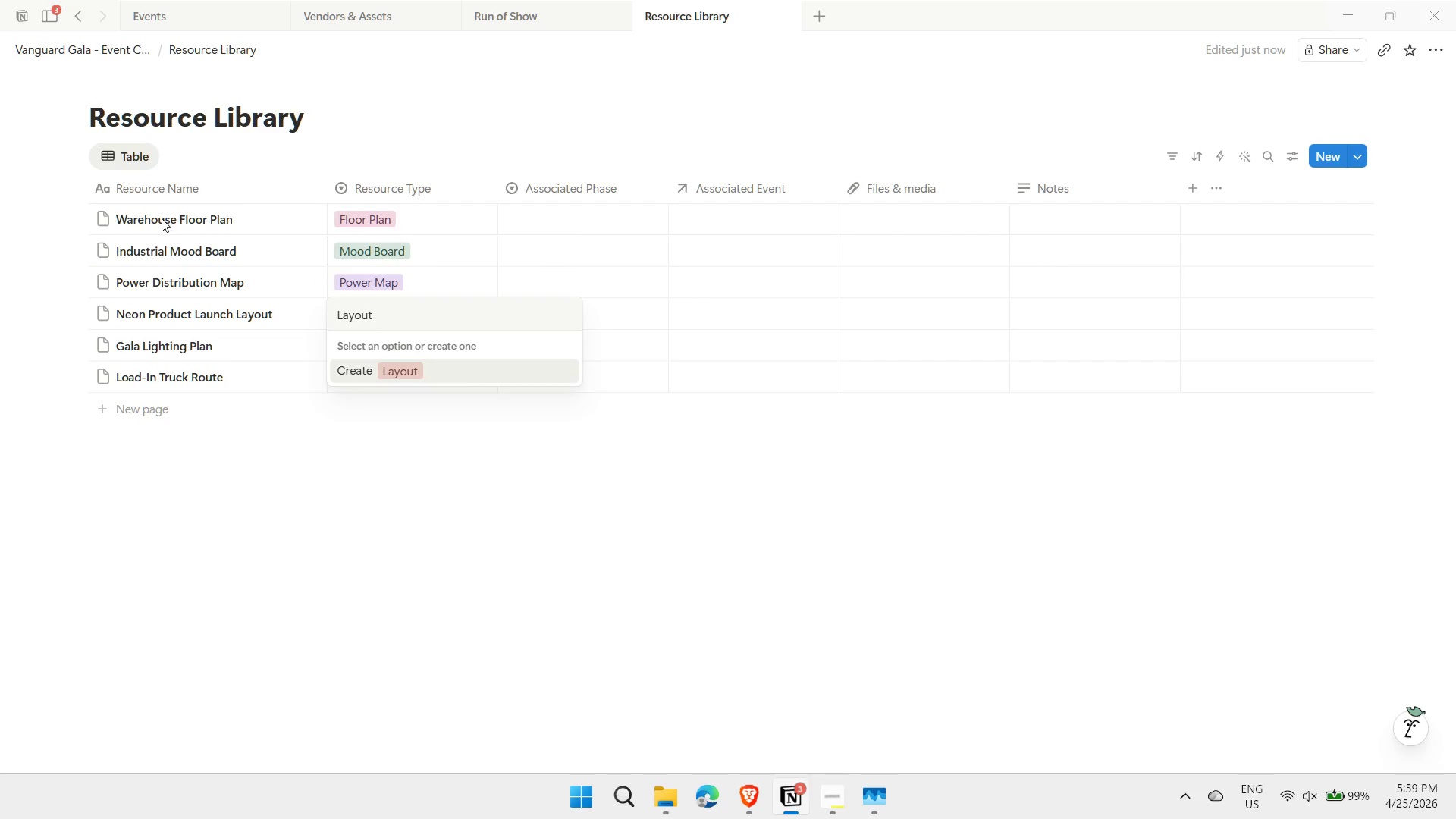 
key(Enter)
 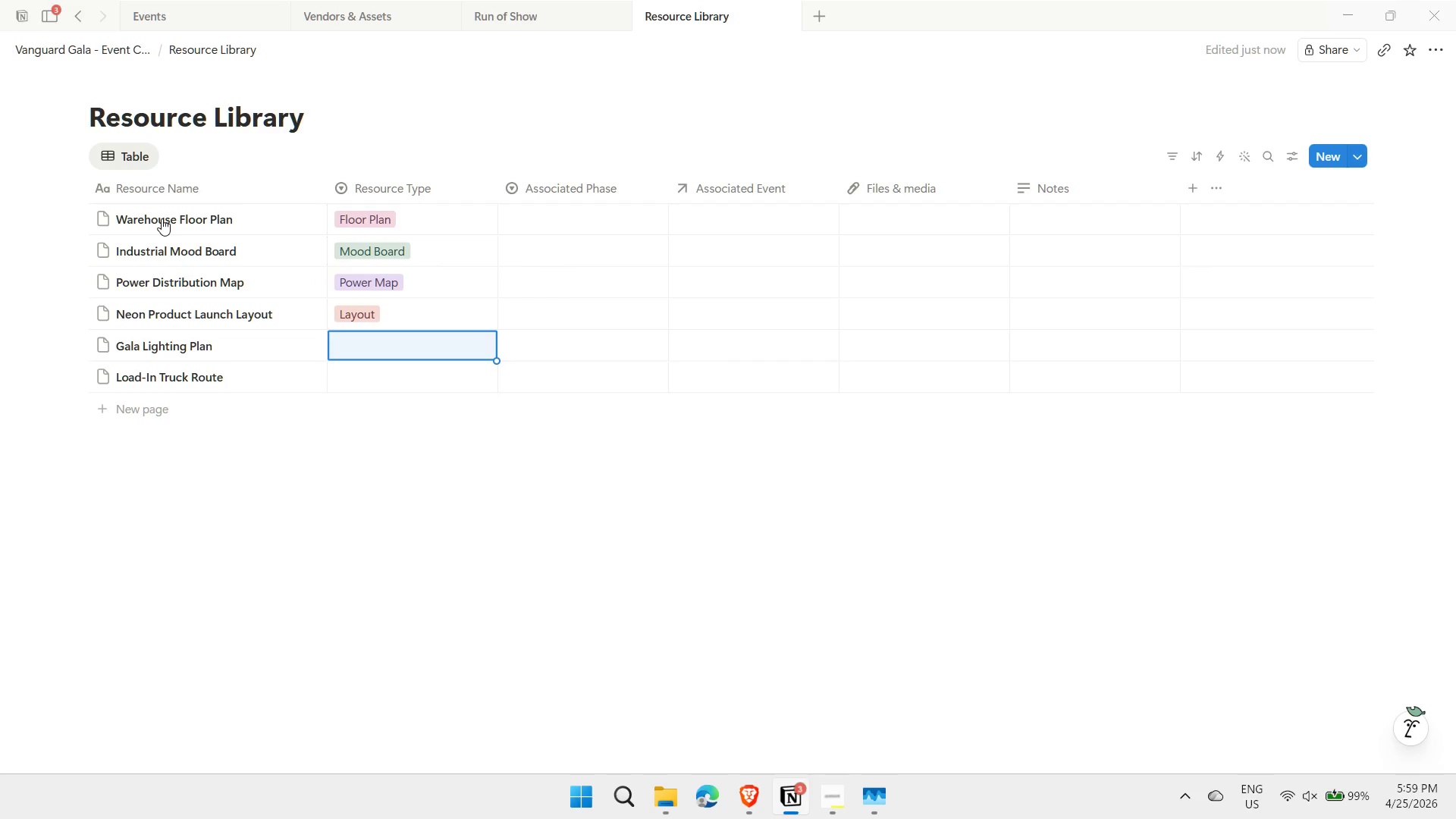 
key(Shift+F)
 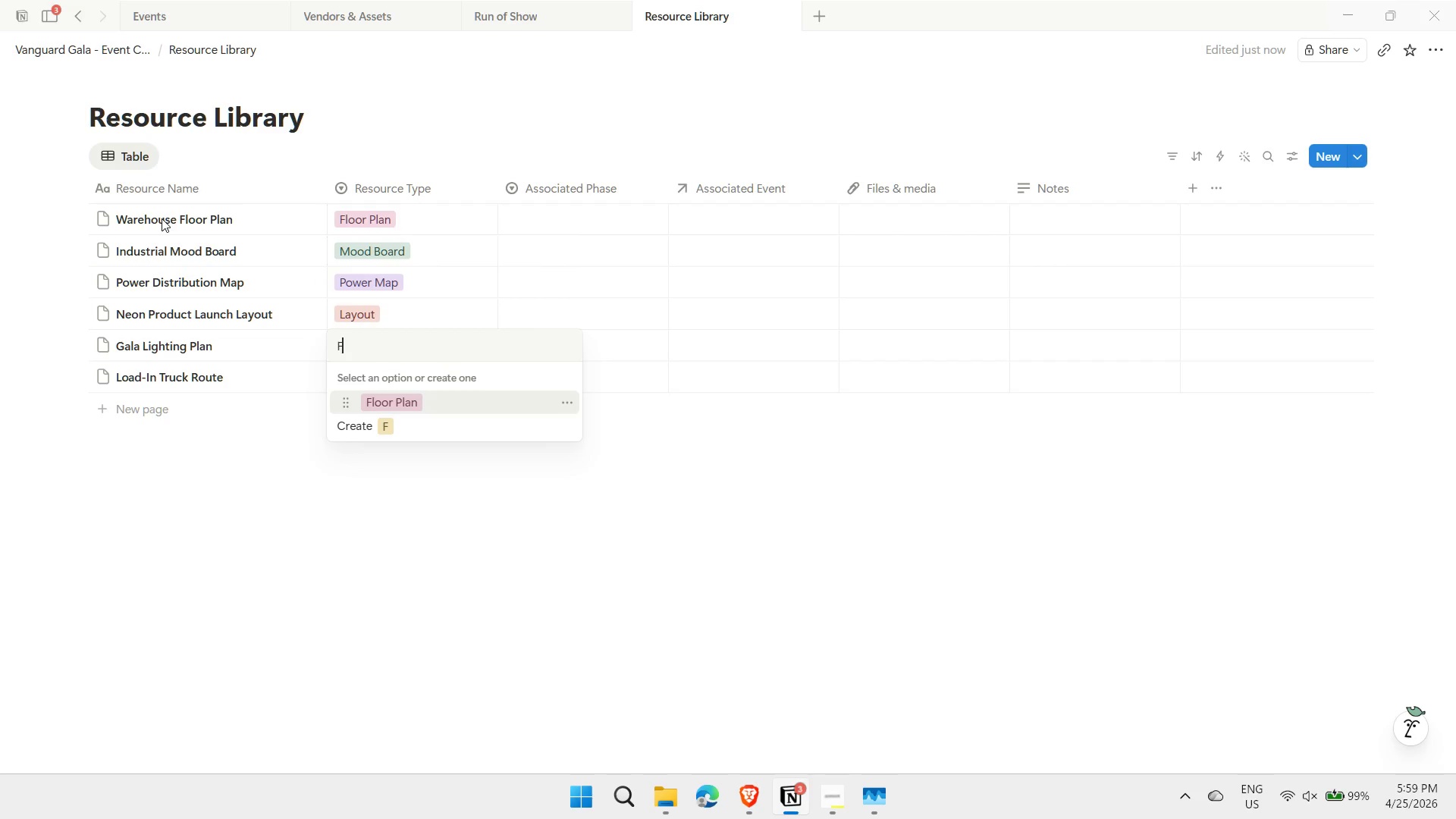 
key(Enter)
 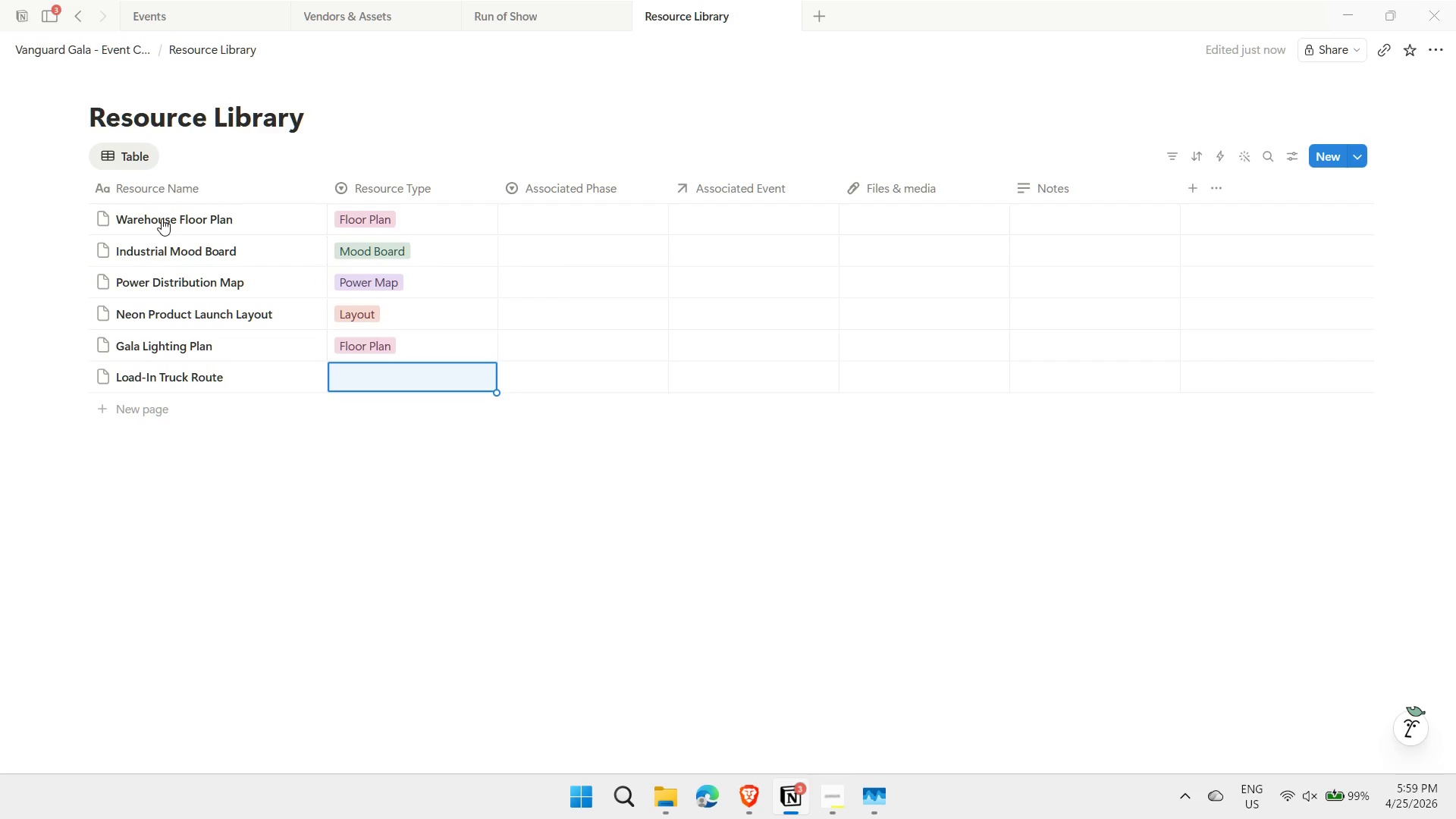 
type(La)
 